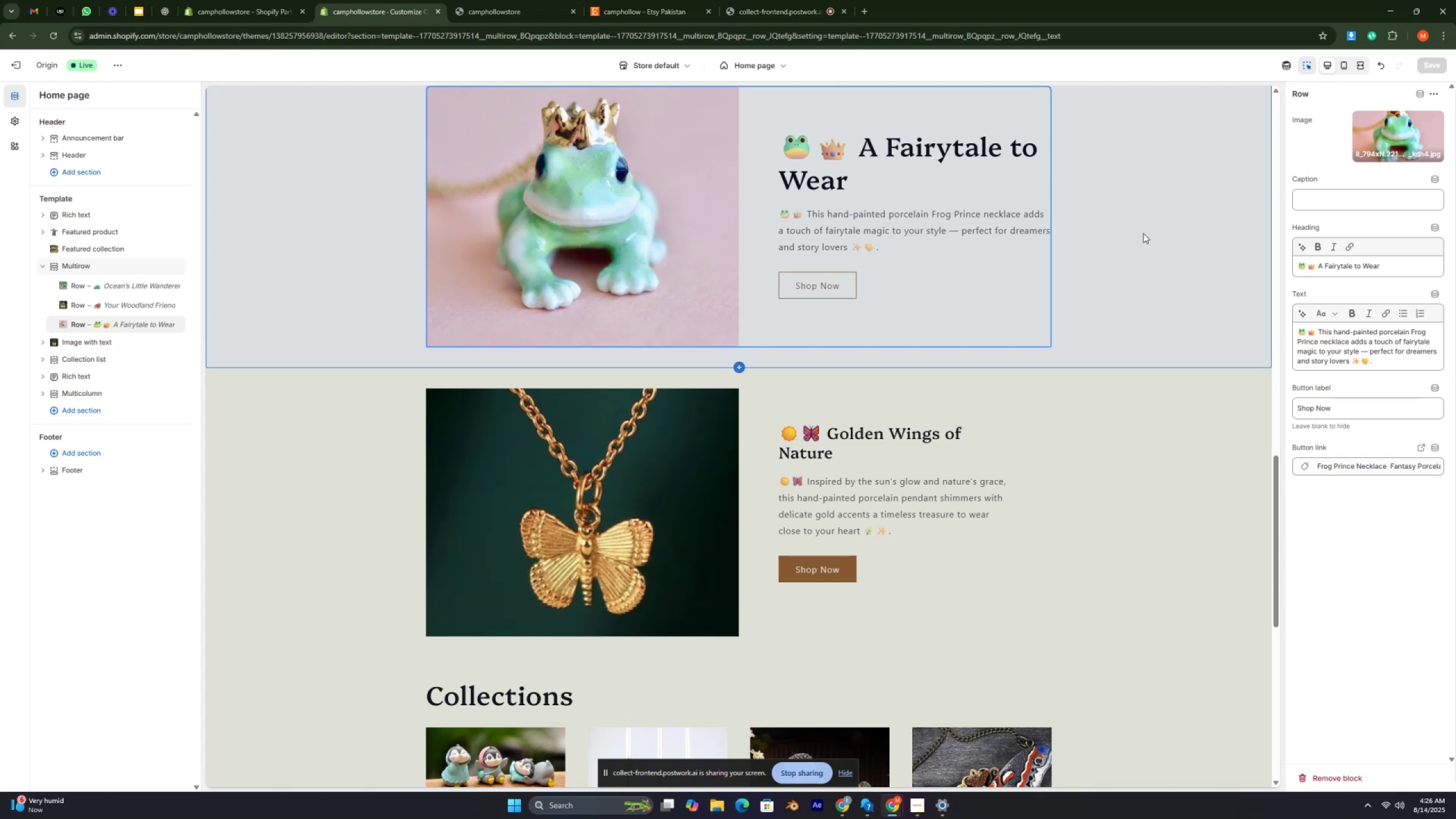 
key(Control+ControlRight)
 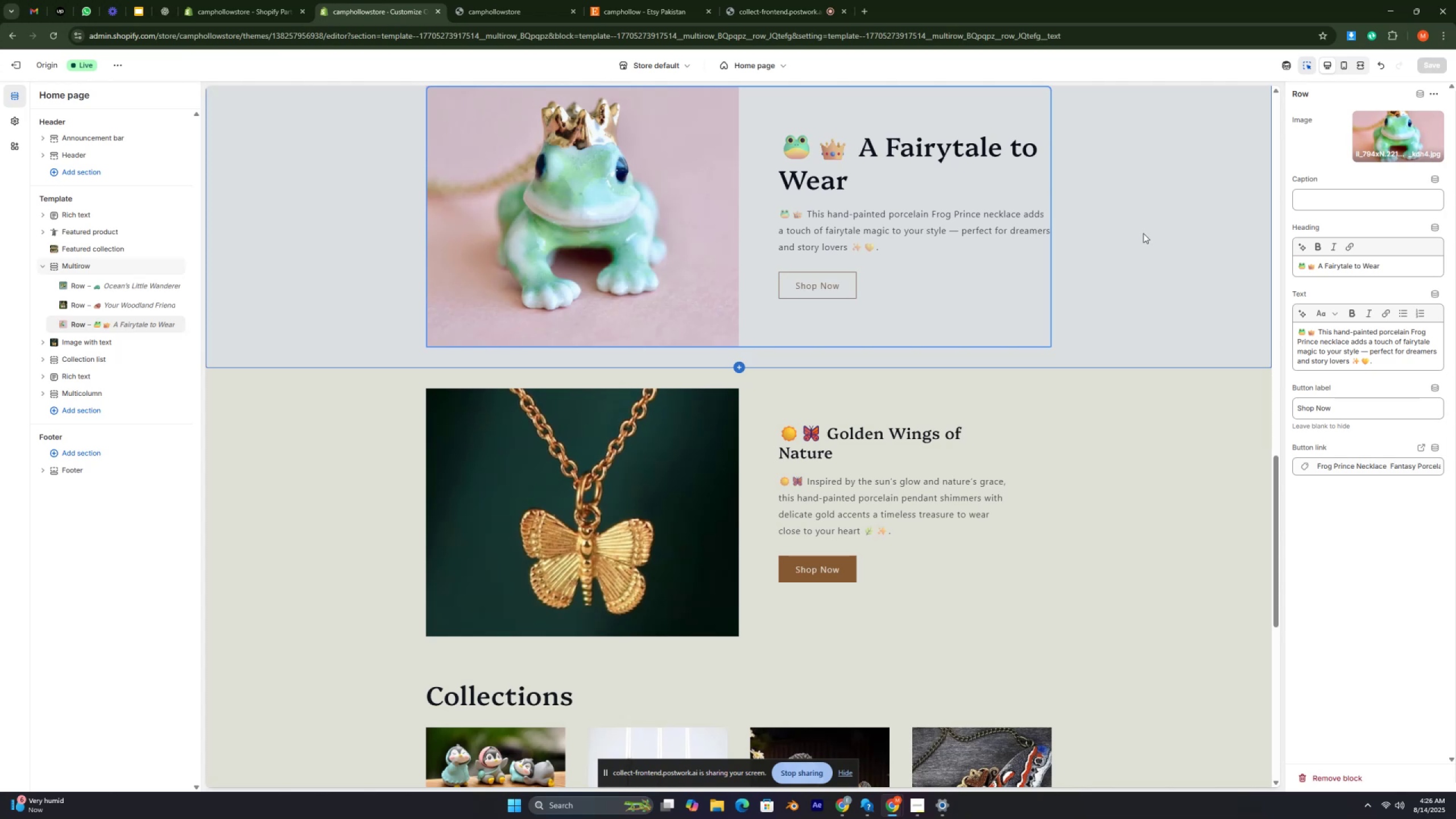 
key(Control+ControlRight)
 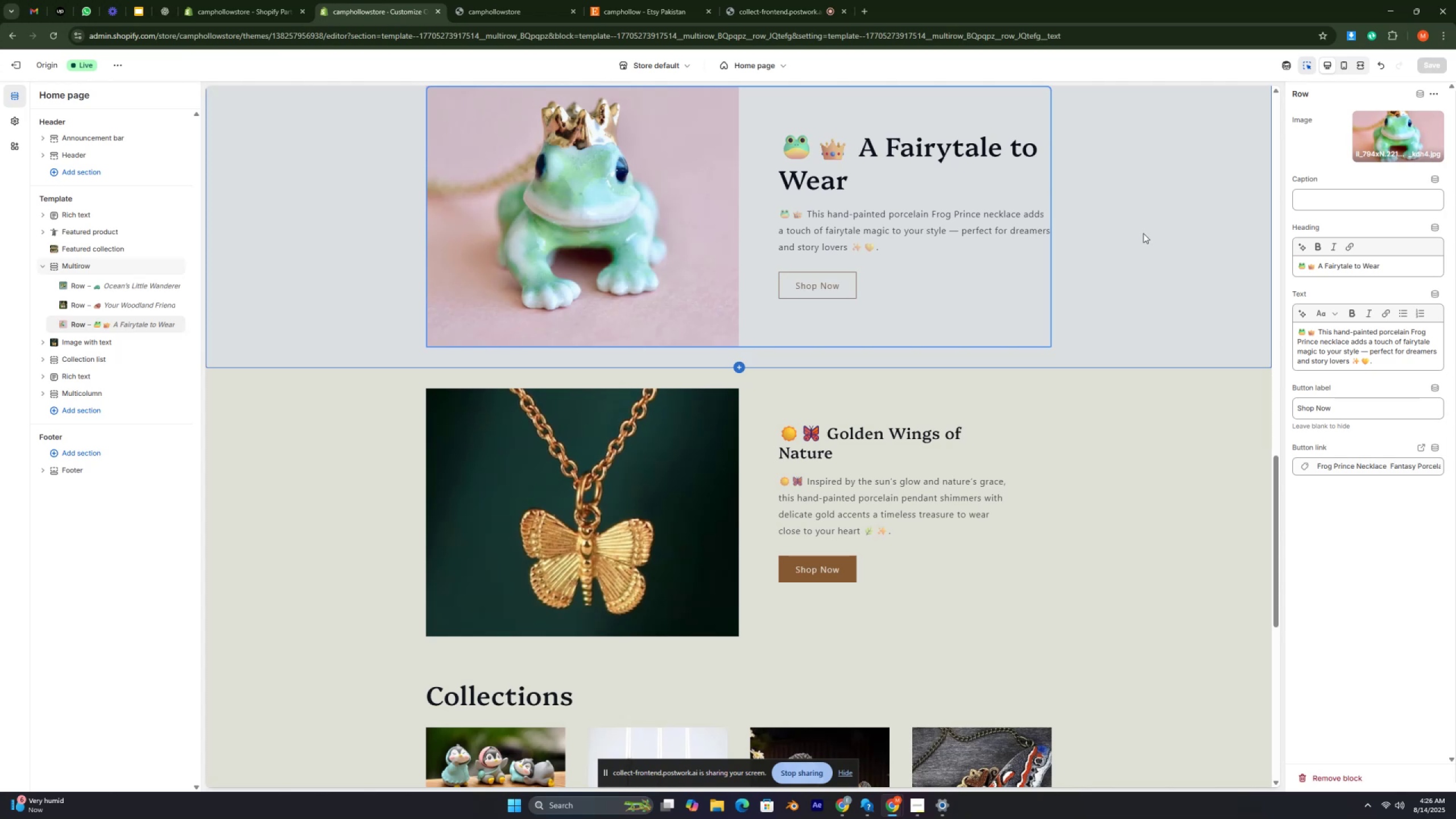 
key(Control+ControlRight)
 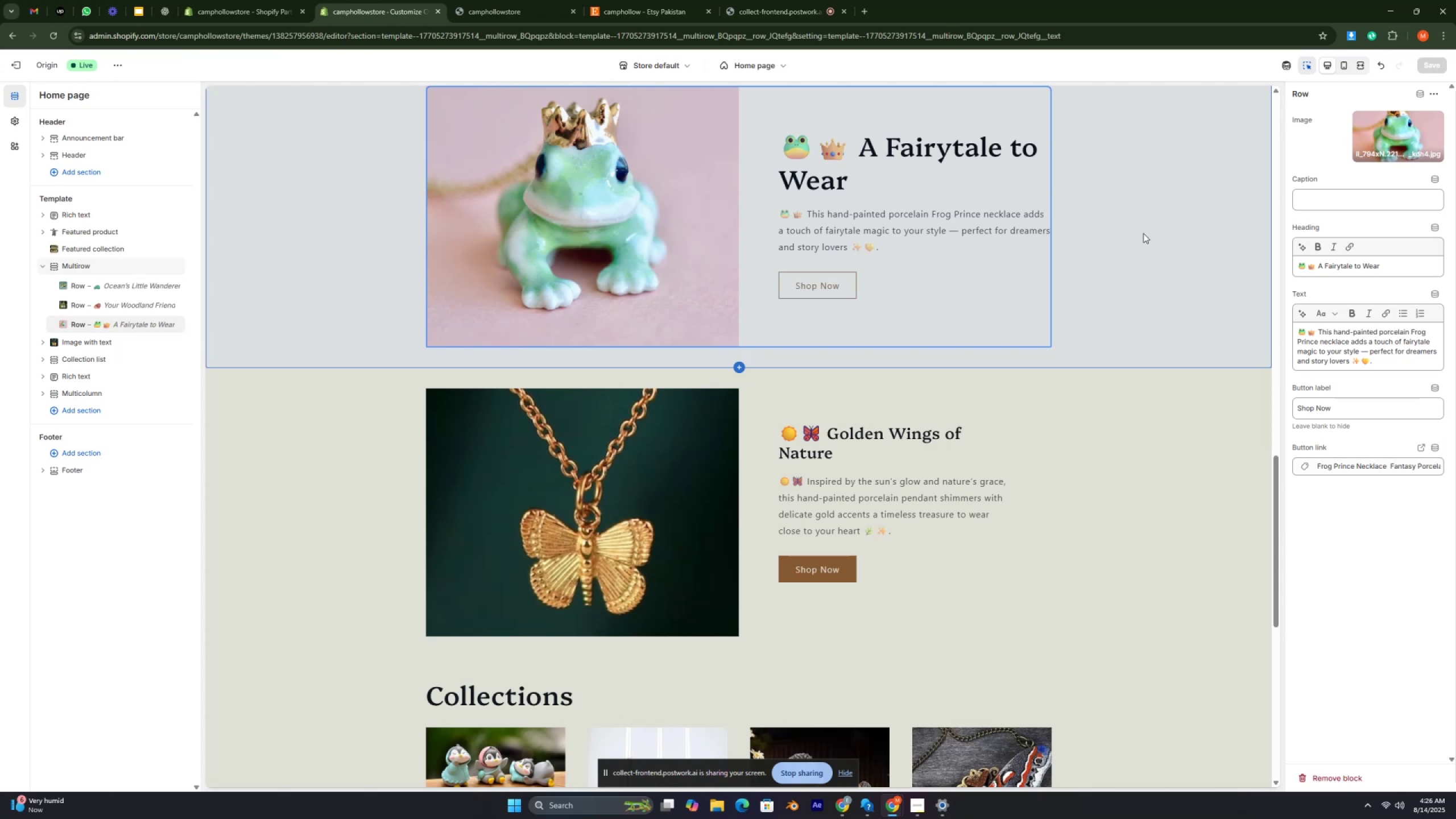 
key(Control+ControlRight)
 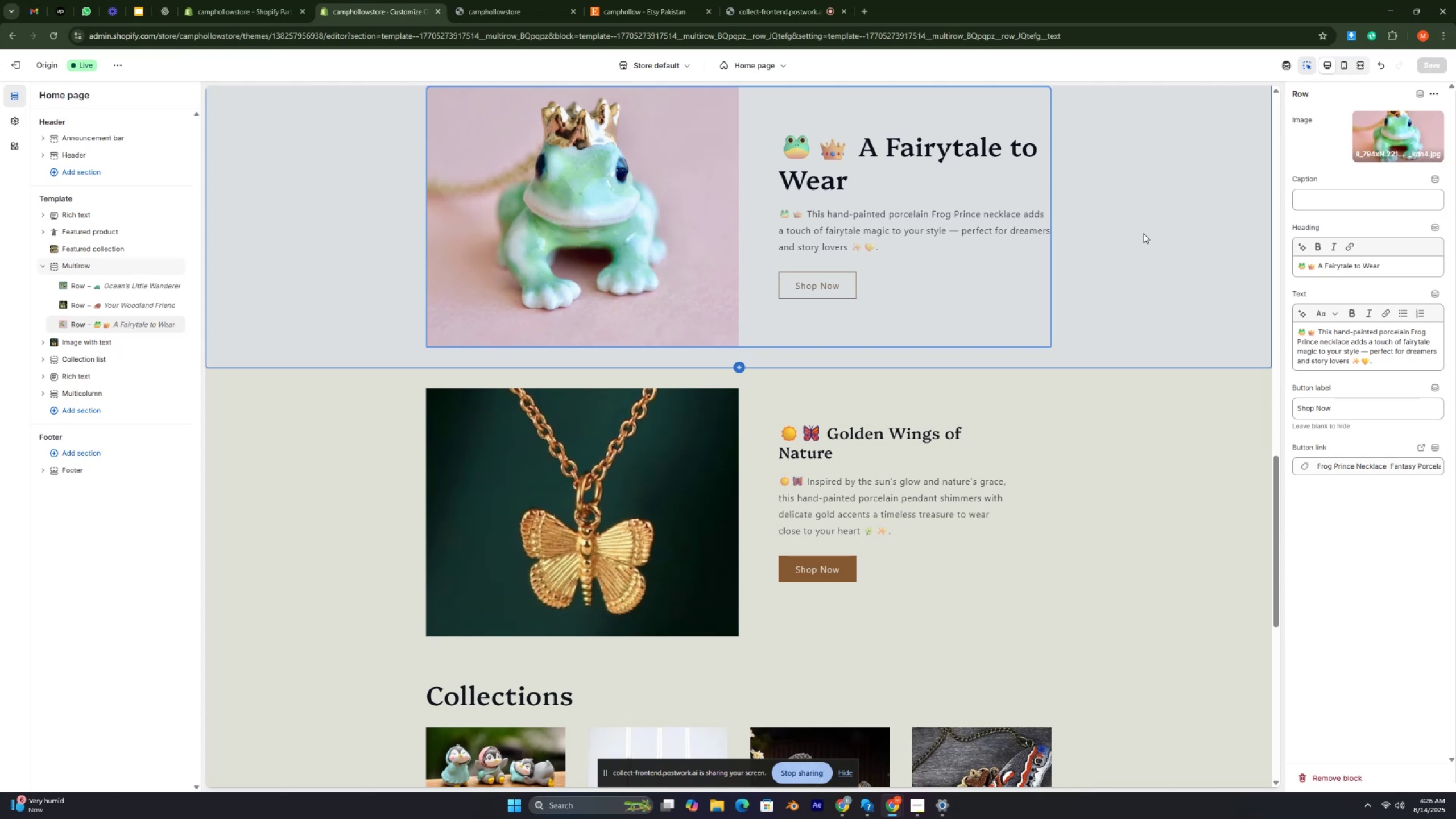 
key(Control+ControlRight)
 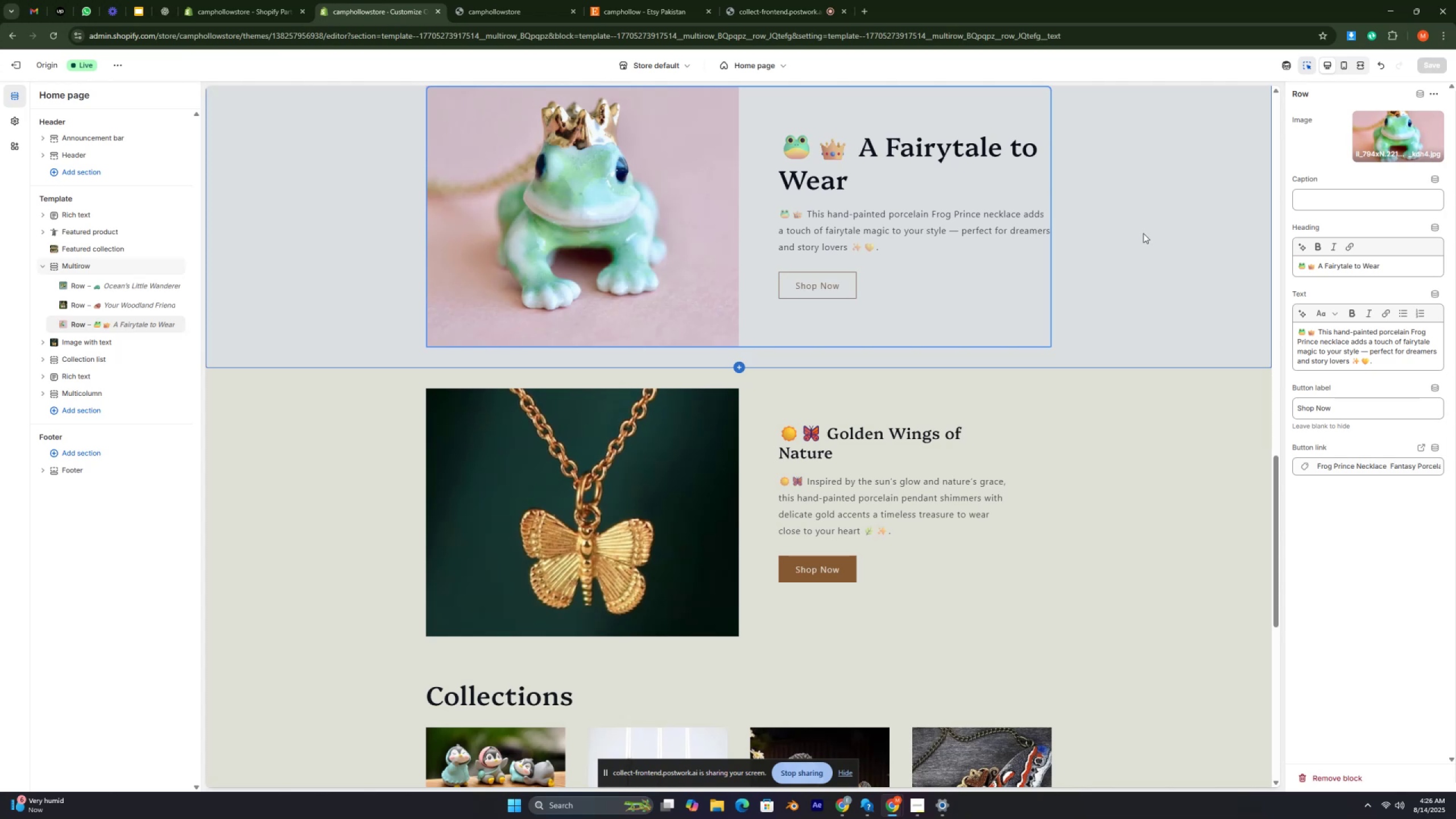 
key(Control+ControlRight)
 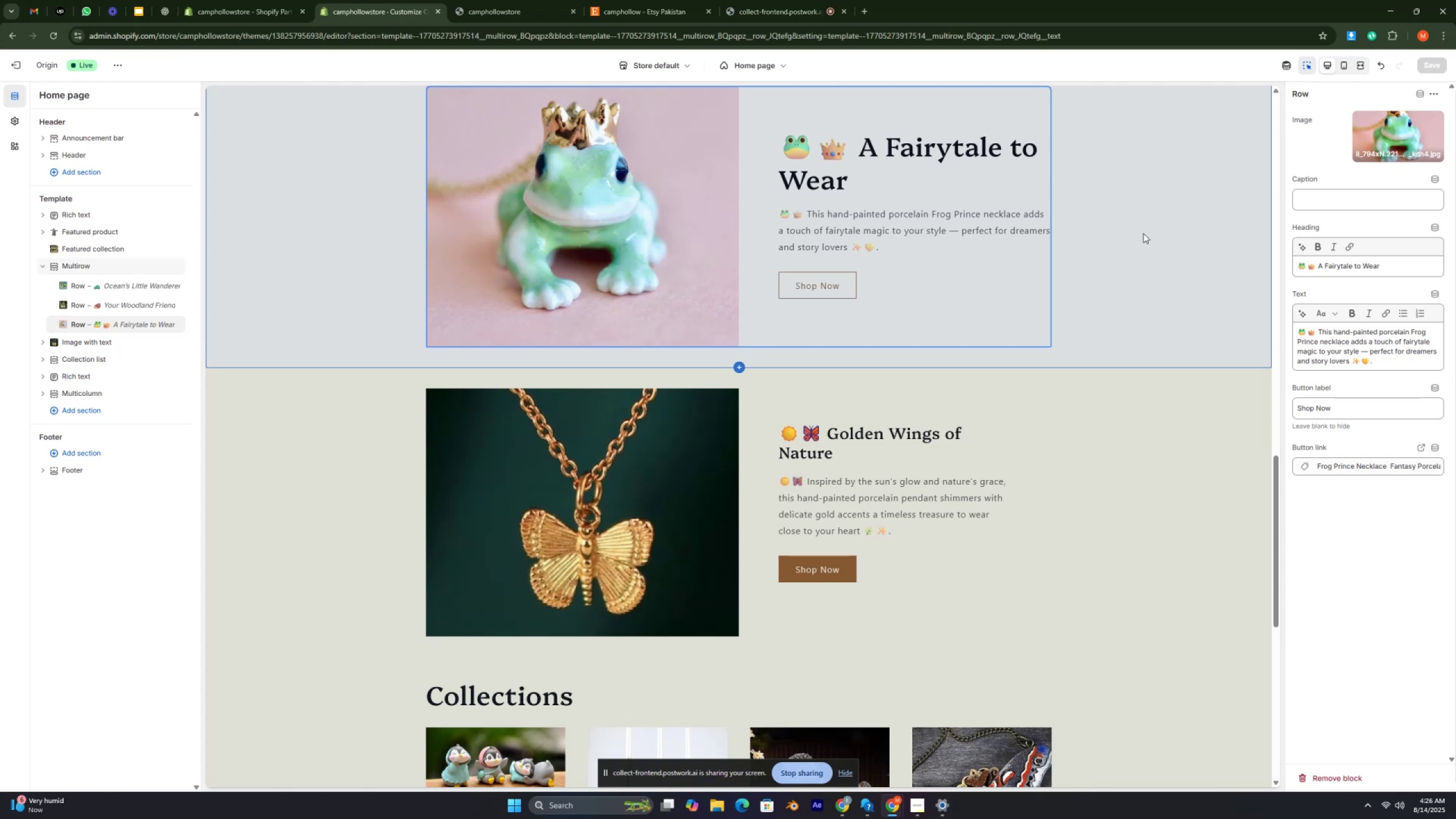 
key(Control+ControlRight)
 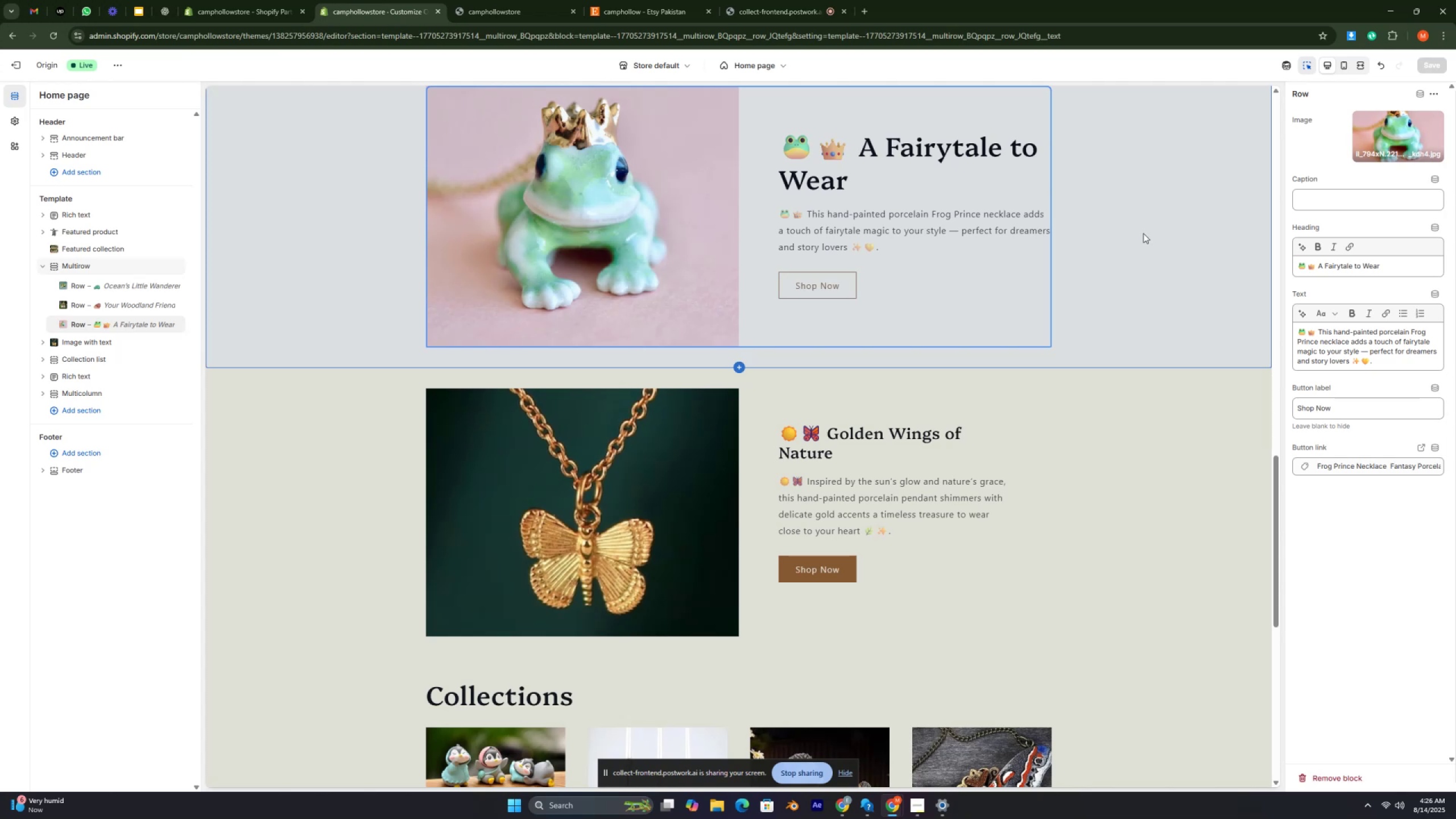 
key(Control+ControlRight)
 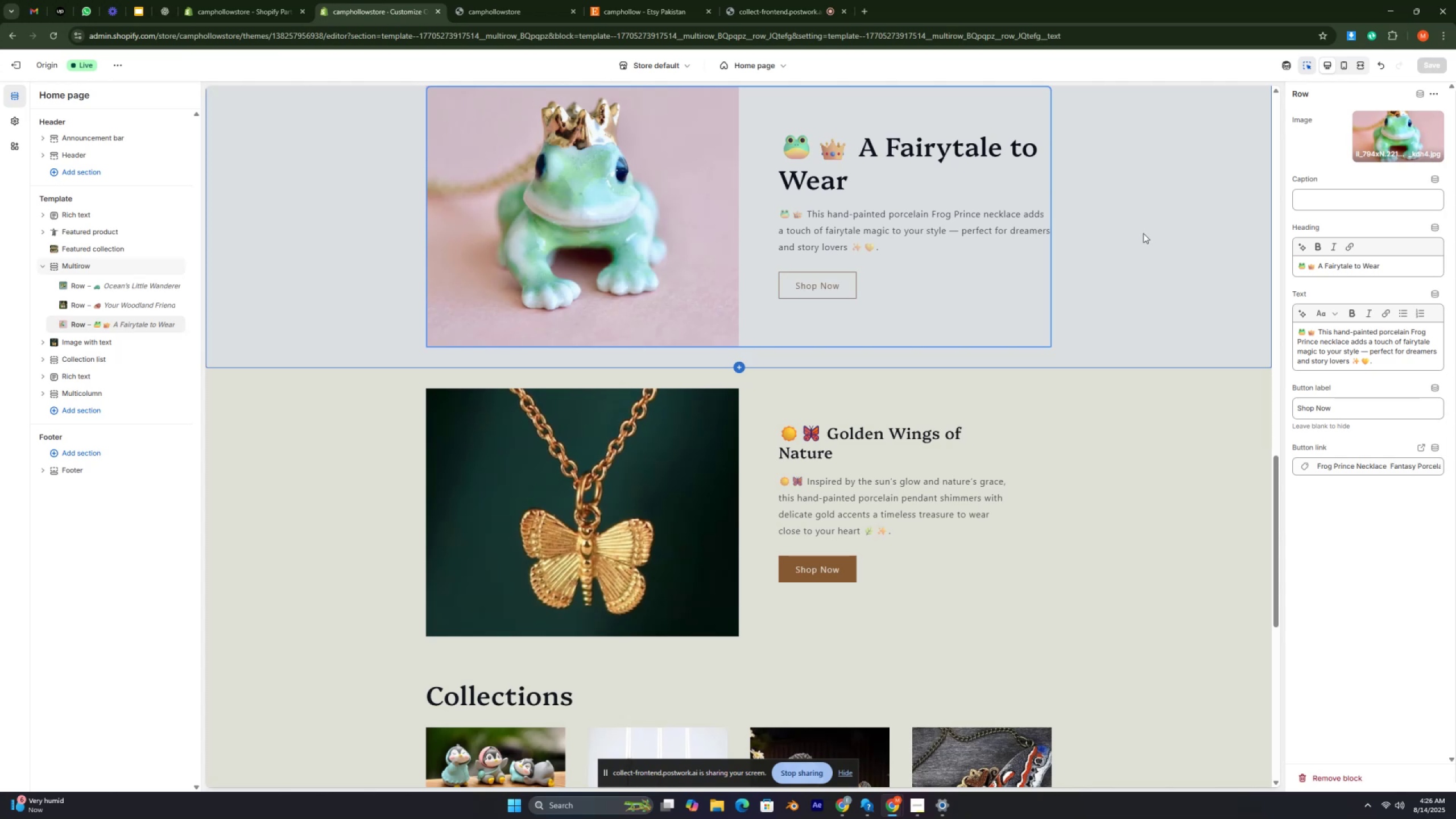 
key(Control+ControlRight)
 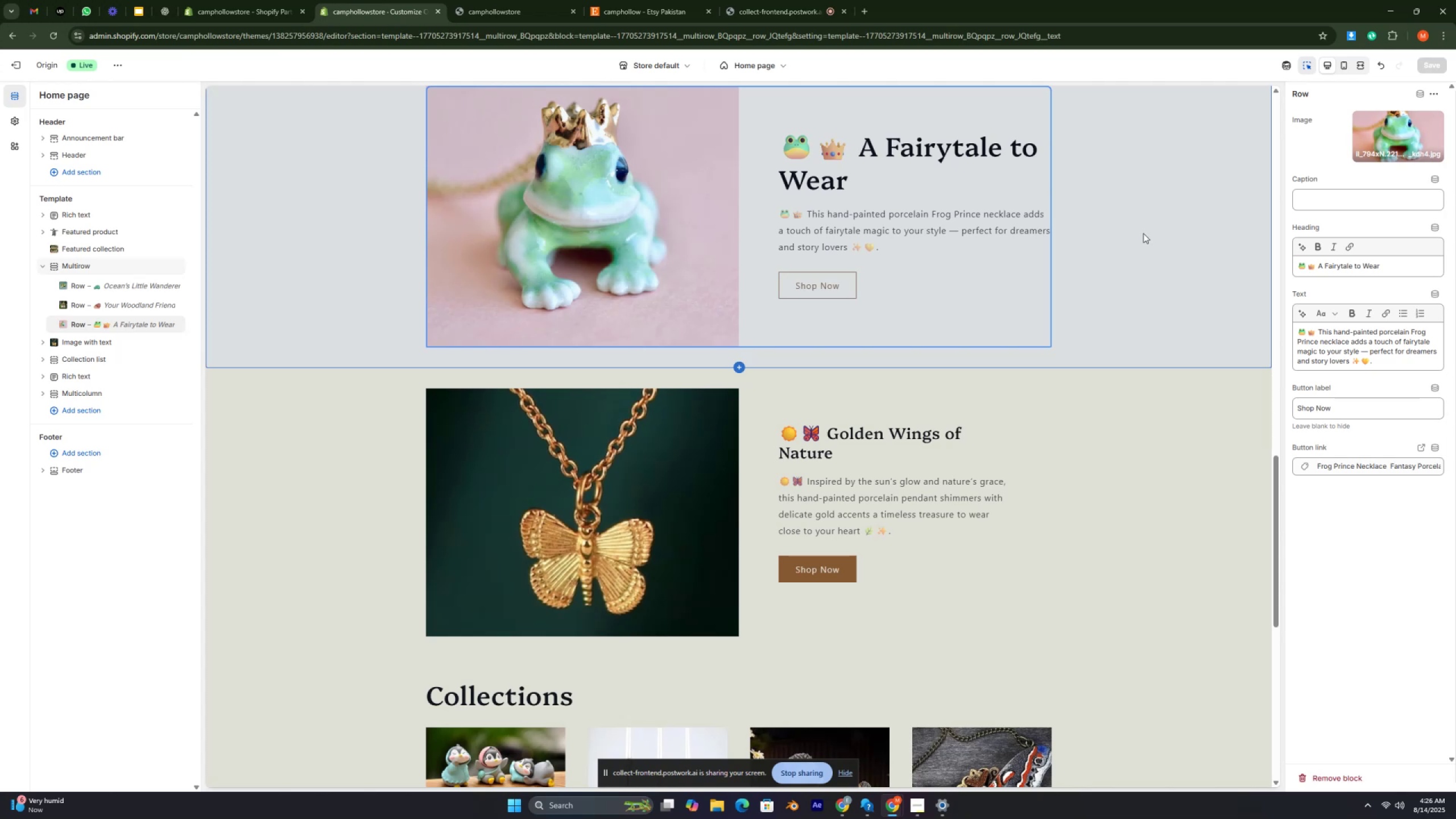 
key(Control+ControlRight)
 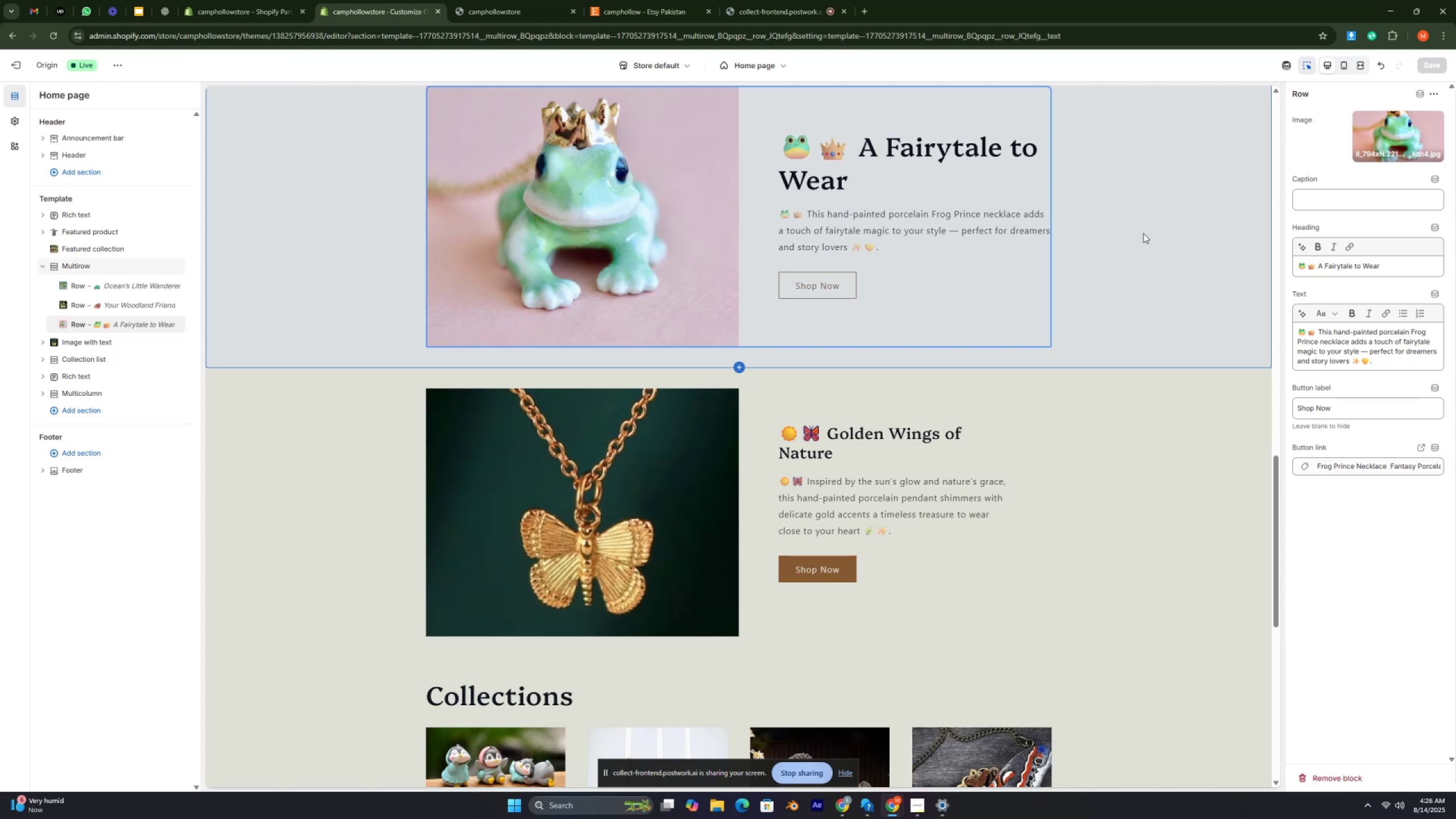 
key(Control+ControlRight)
 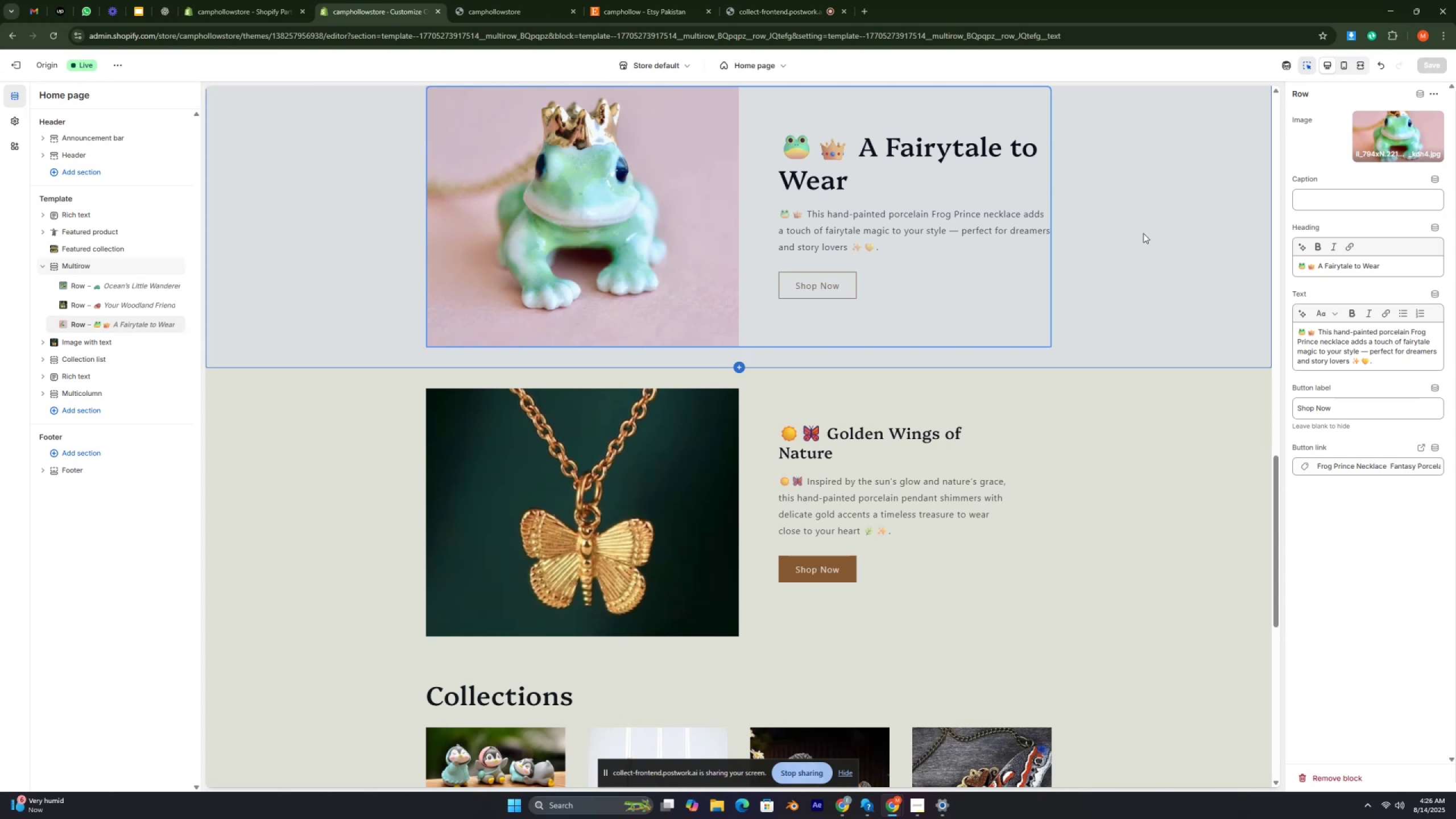 
key(Control+ControlRight)
 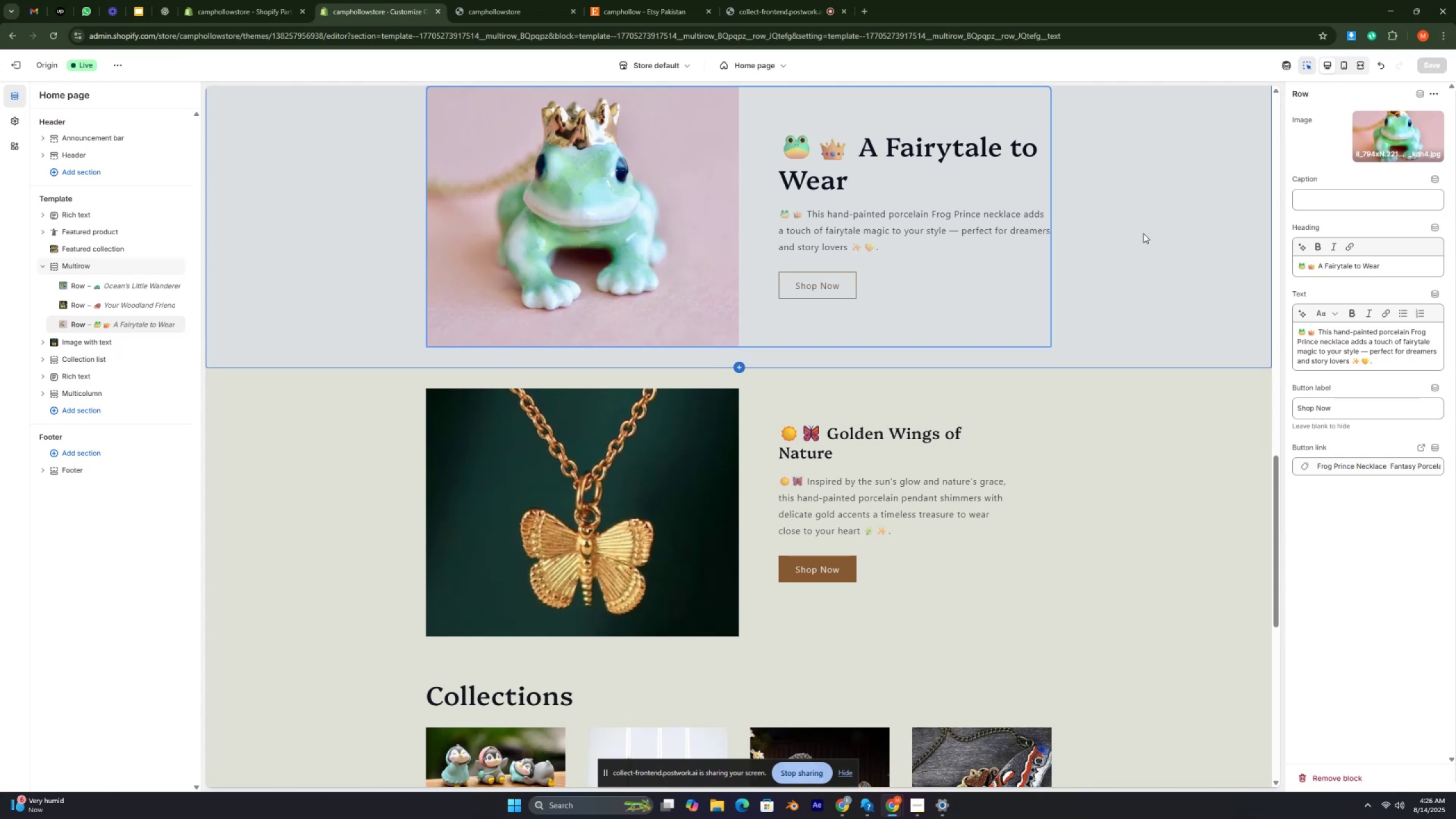 
key(Control+ControlRight)
 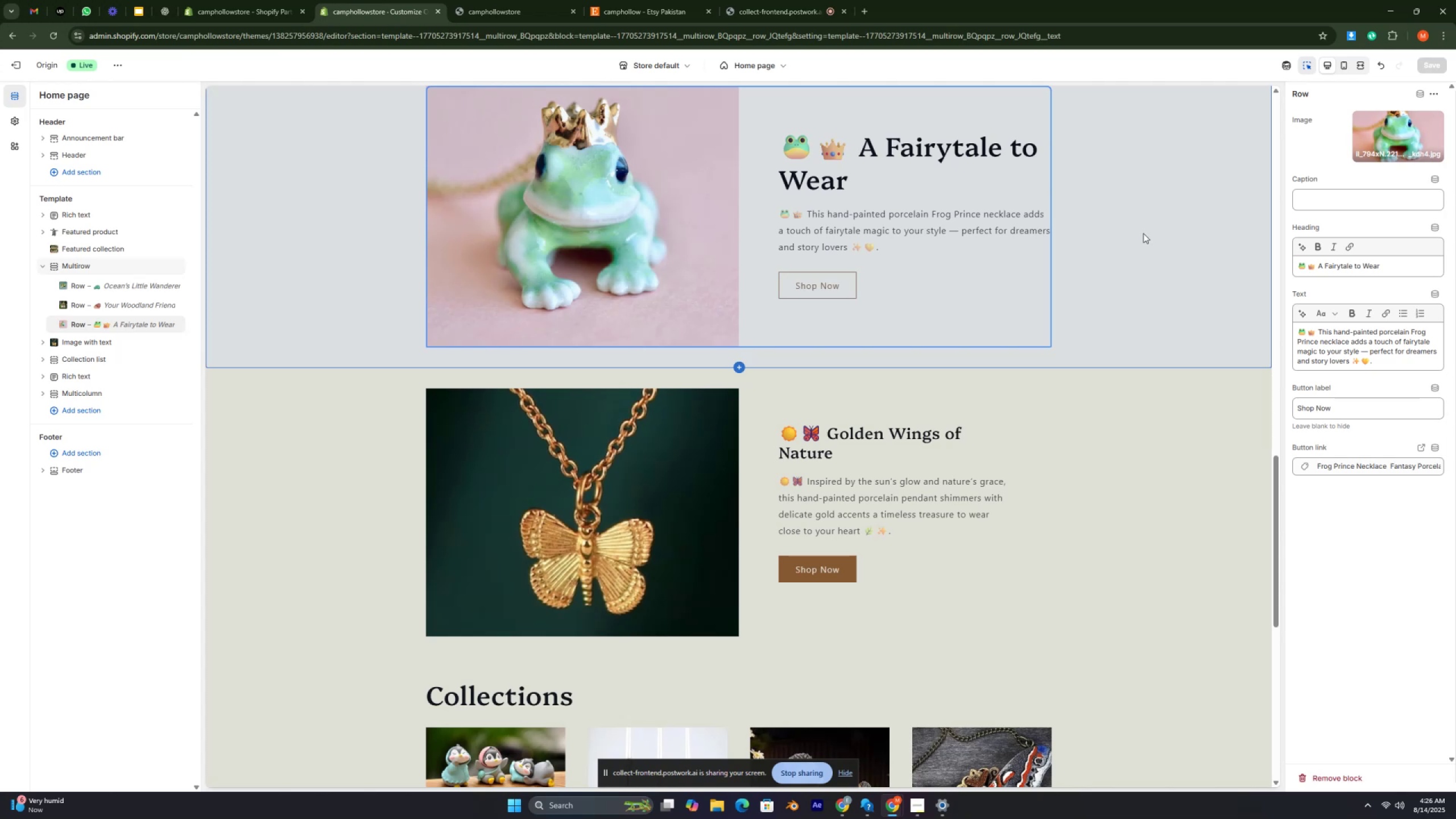 
key(Control+ControlRight)
 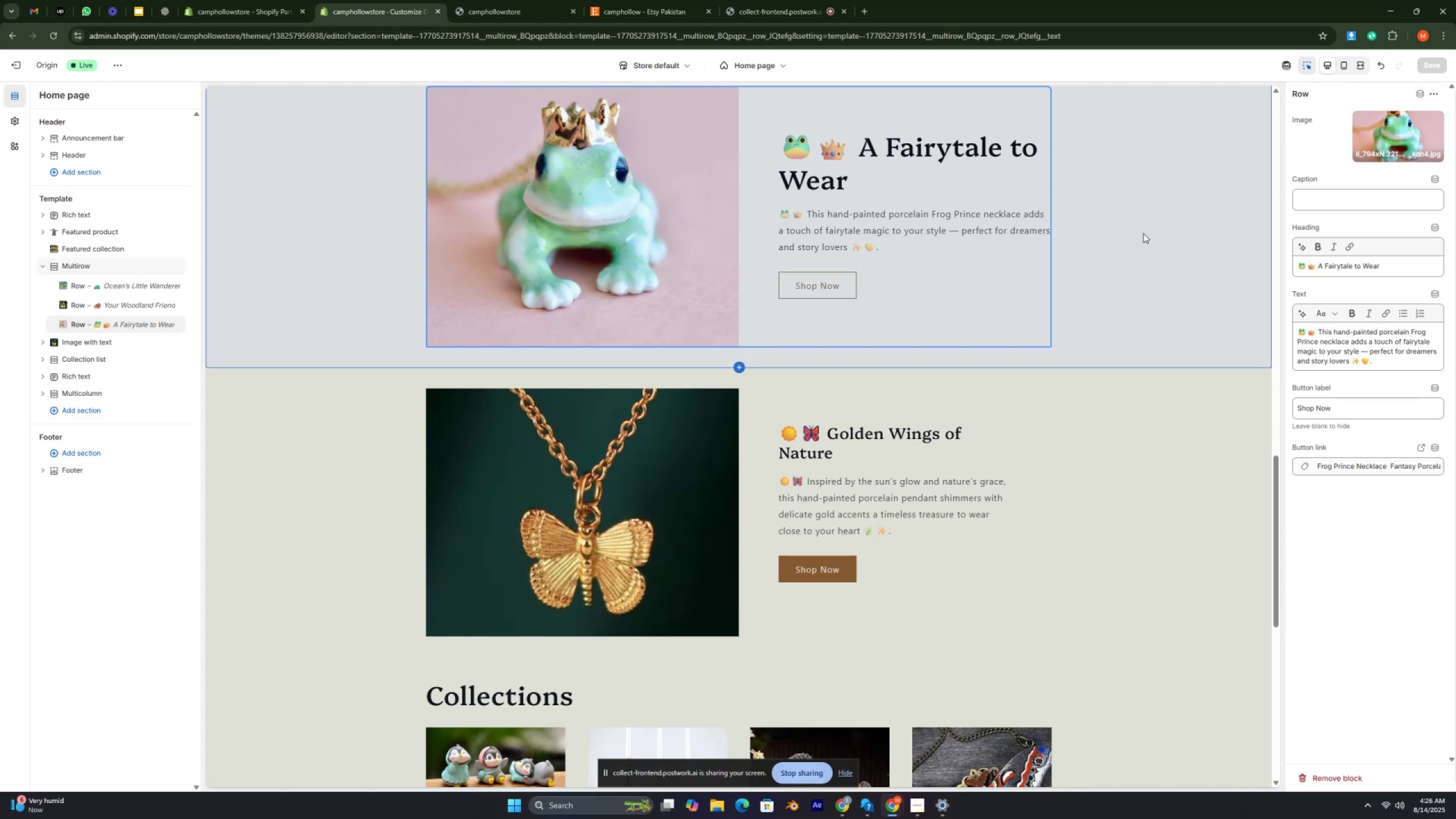 
key(Control+ControlRight)
 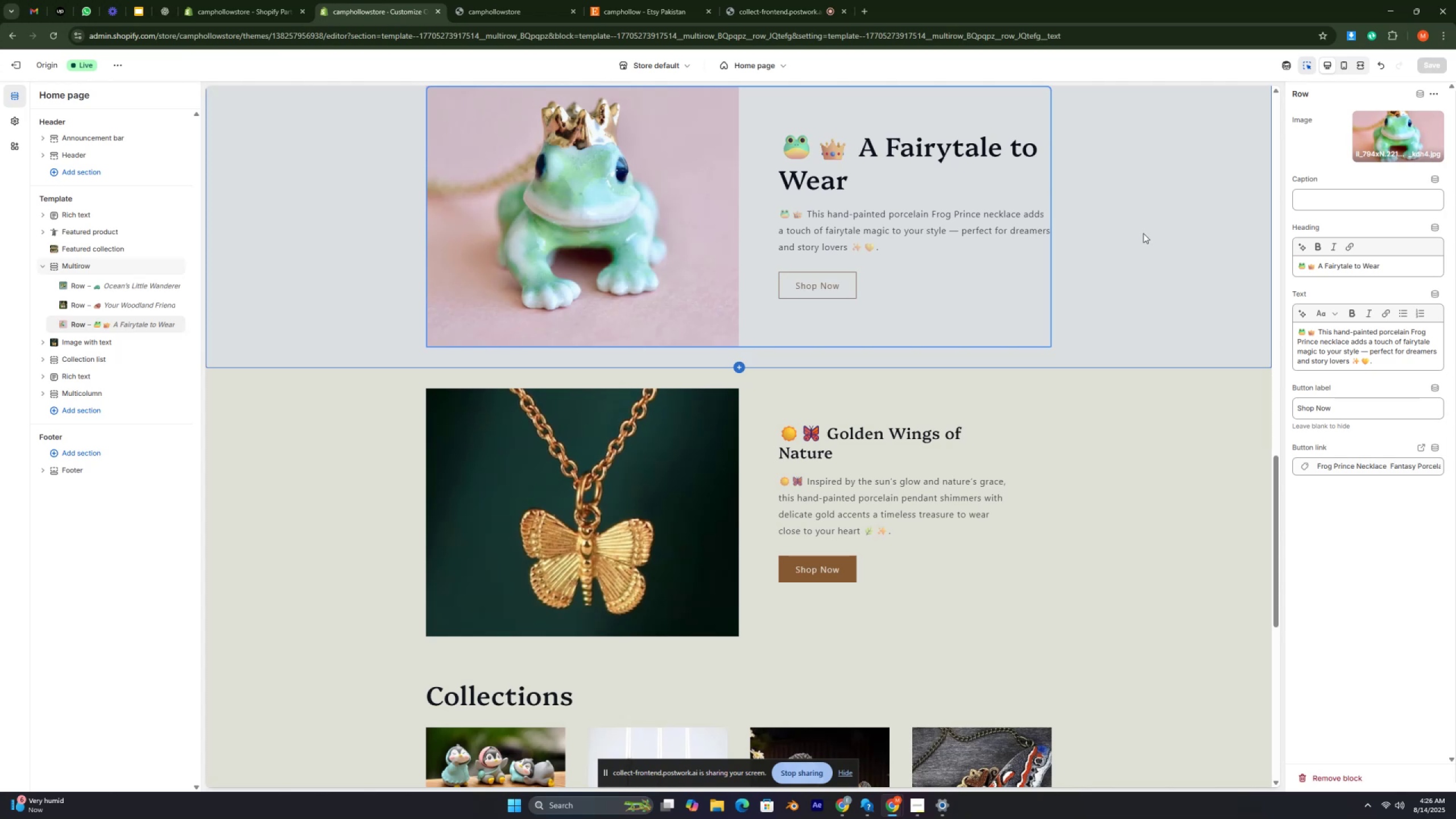 
key(Control+ControlRight)
 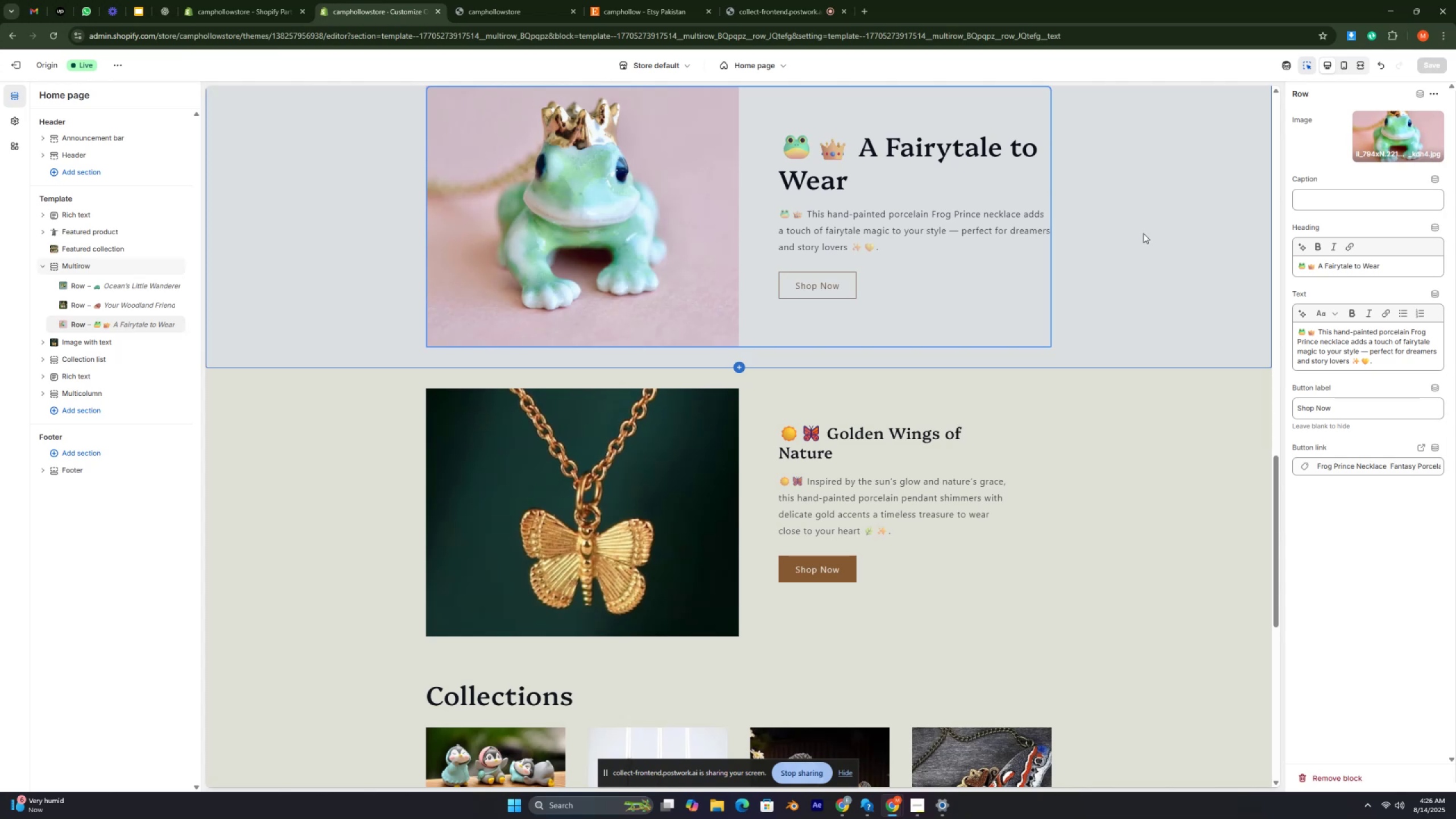 
key(Control+ControlRight)
 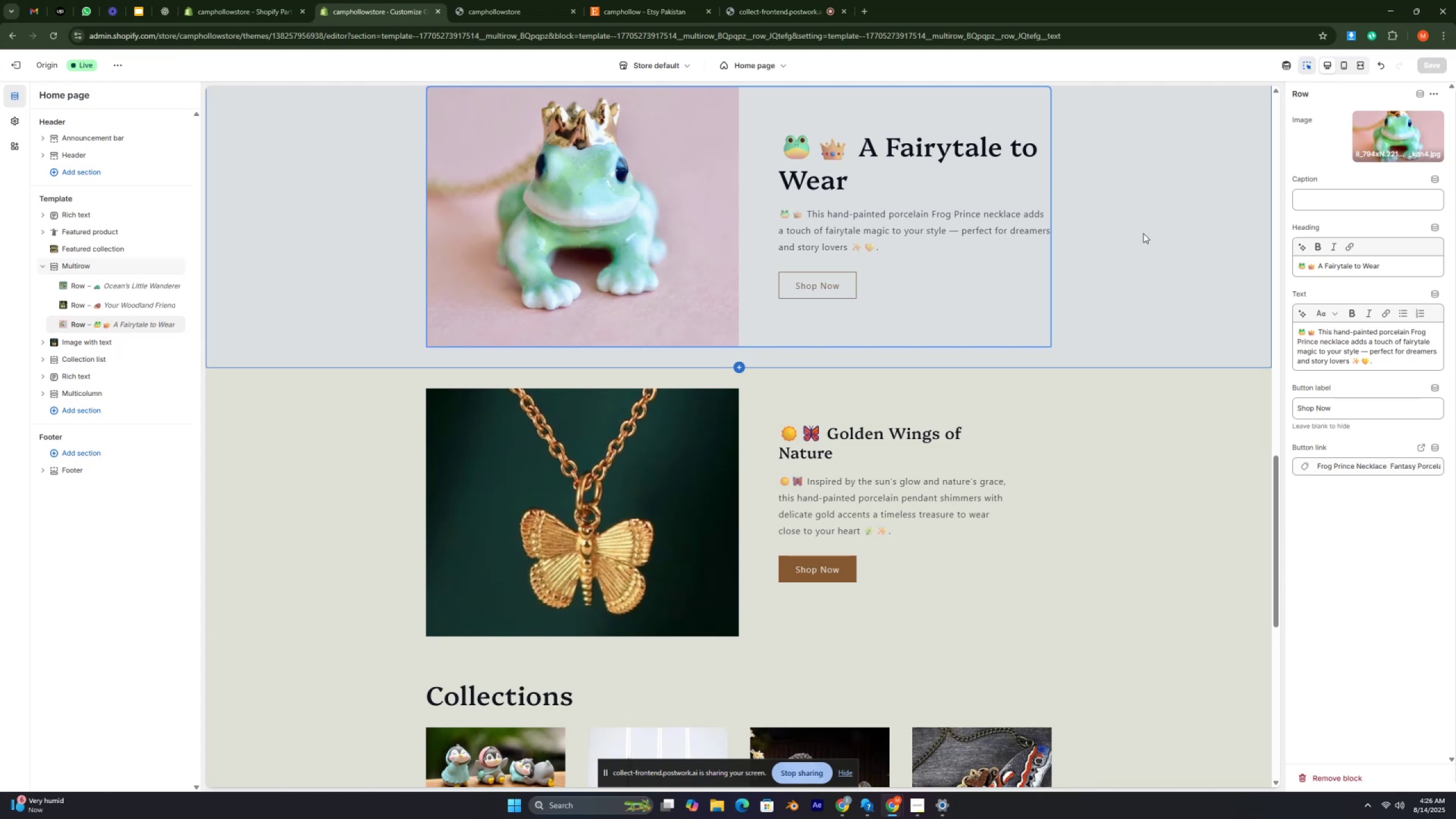 
key(Control+ControlRight)
 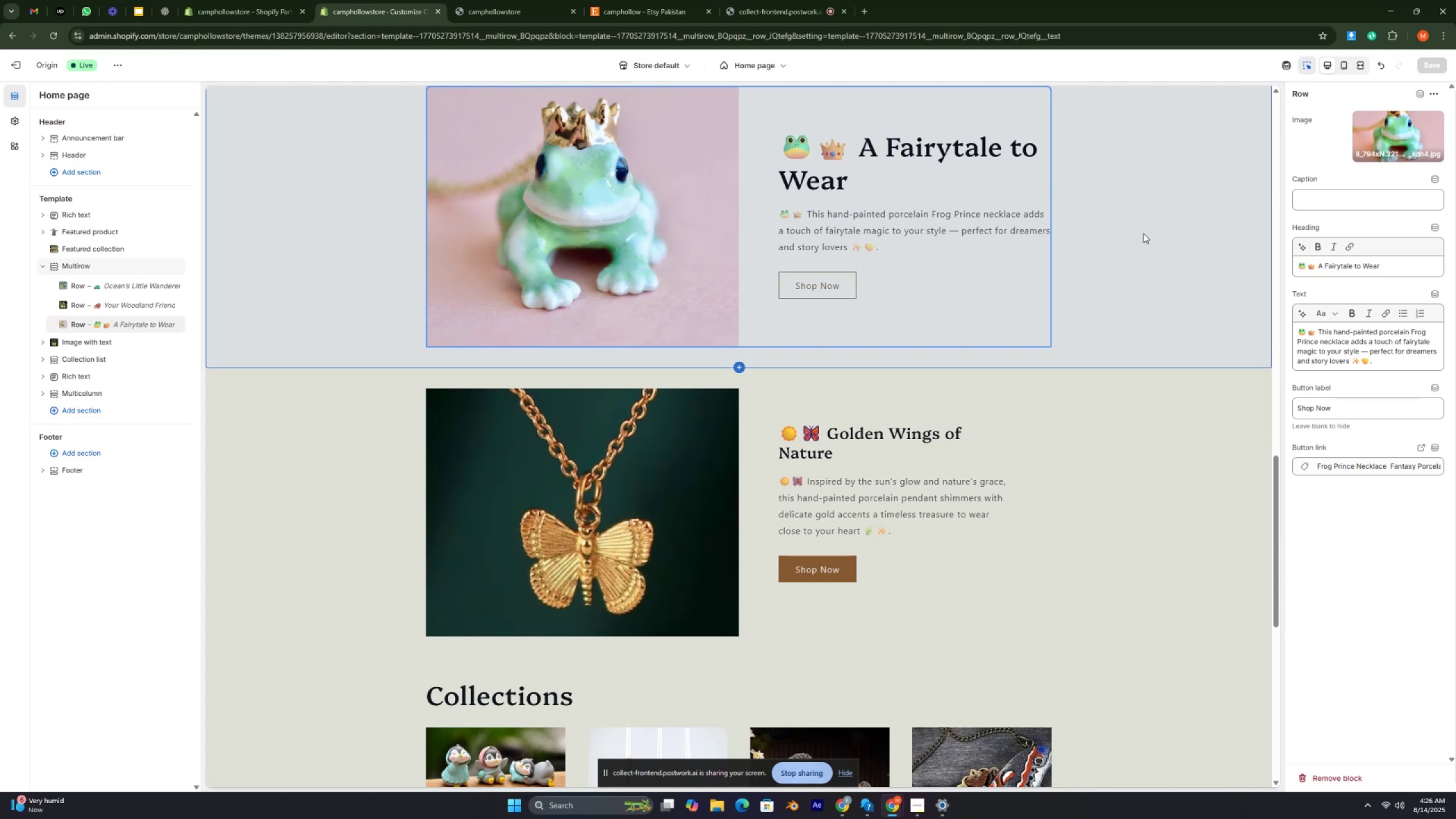 
key(Control+ControlRight)
 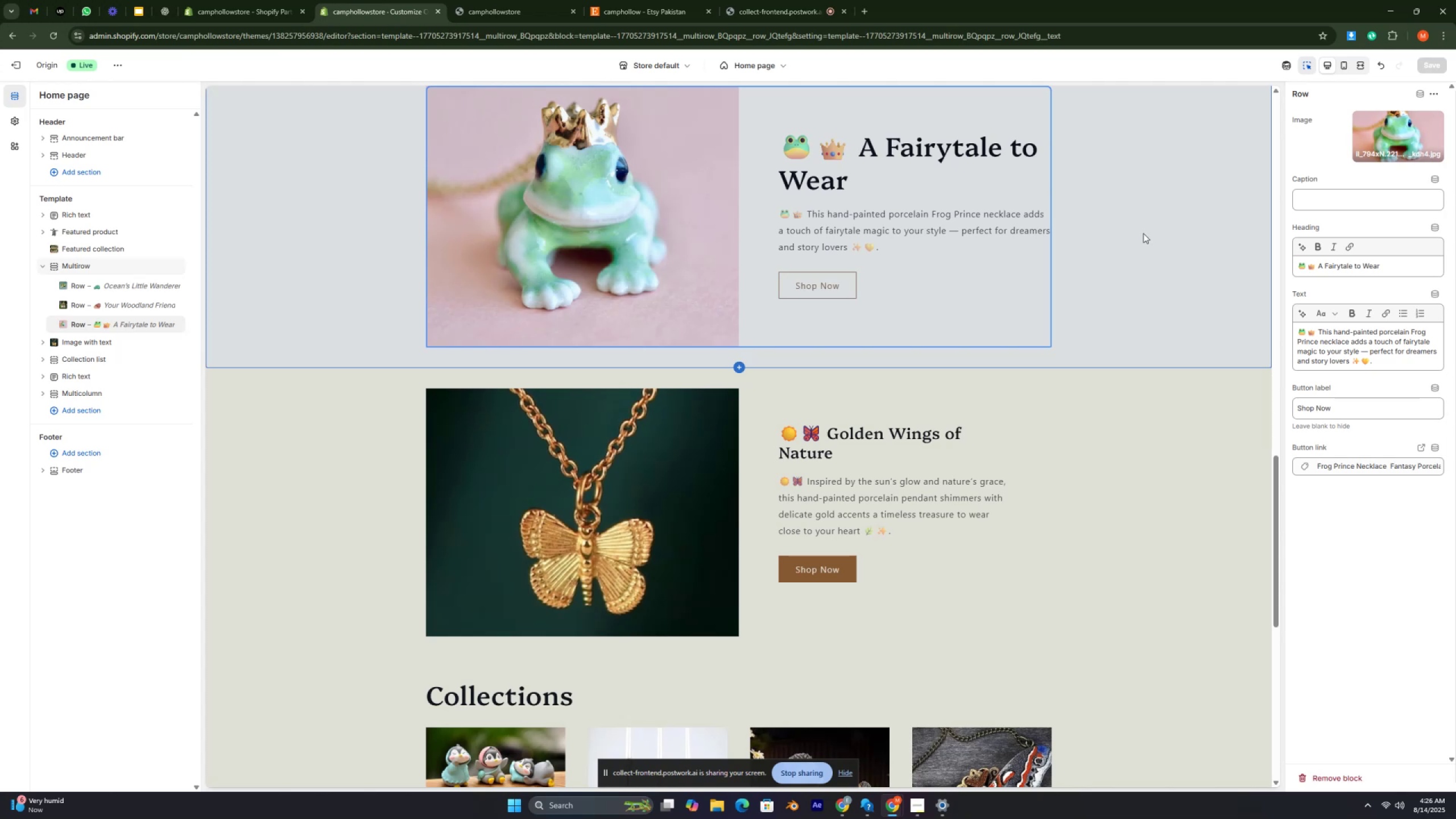 
key(Control+ControlRight)
 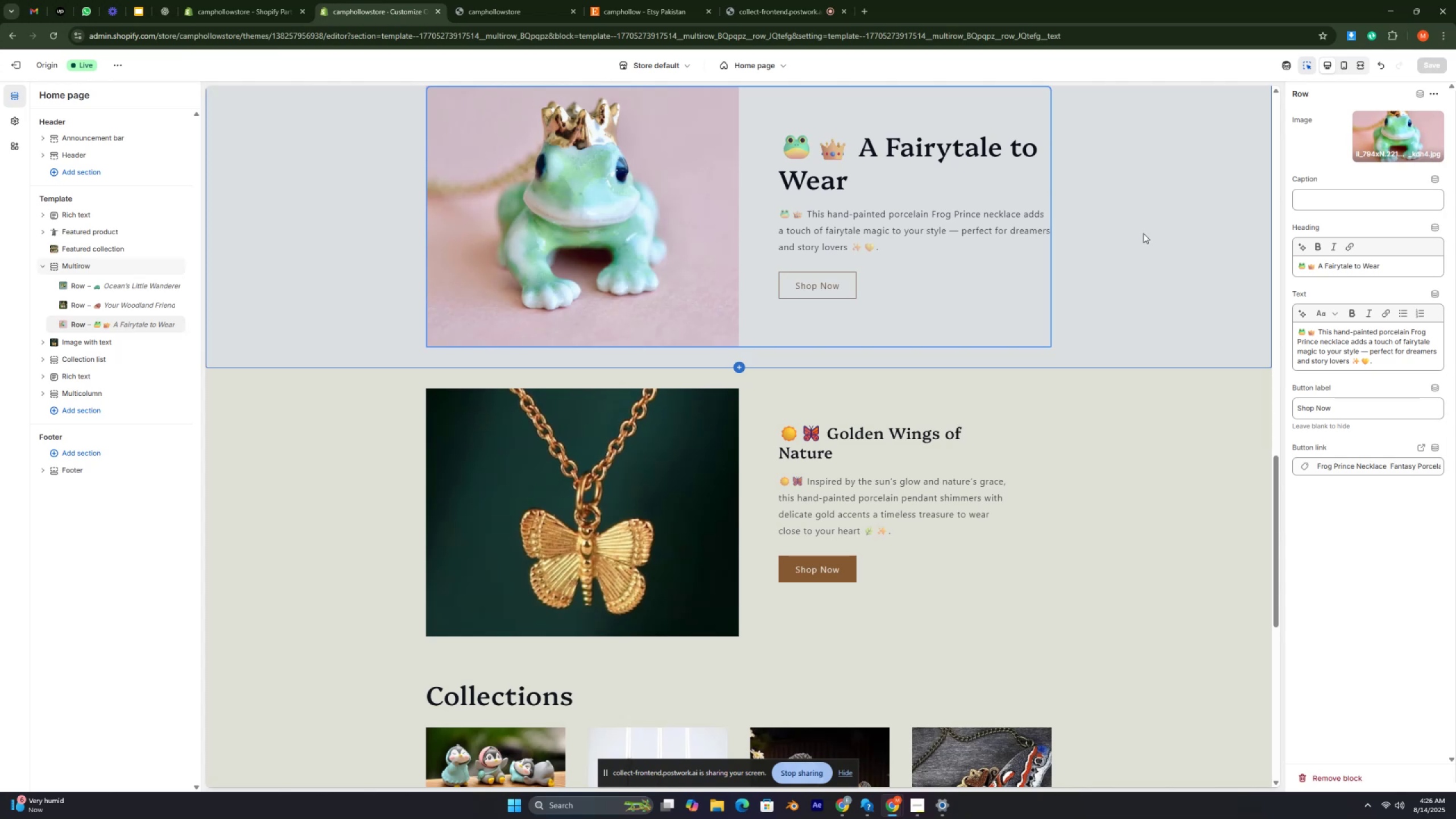 
key(Control+ControlRight)
 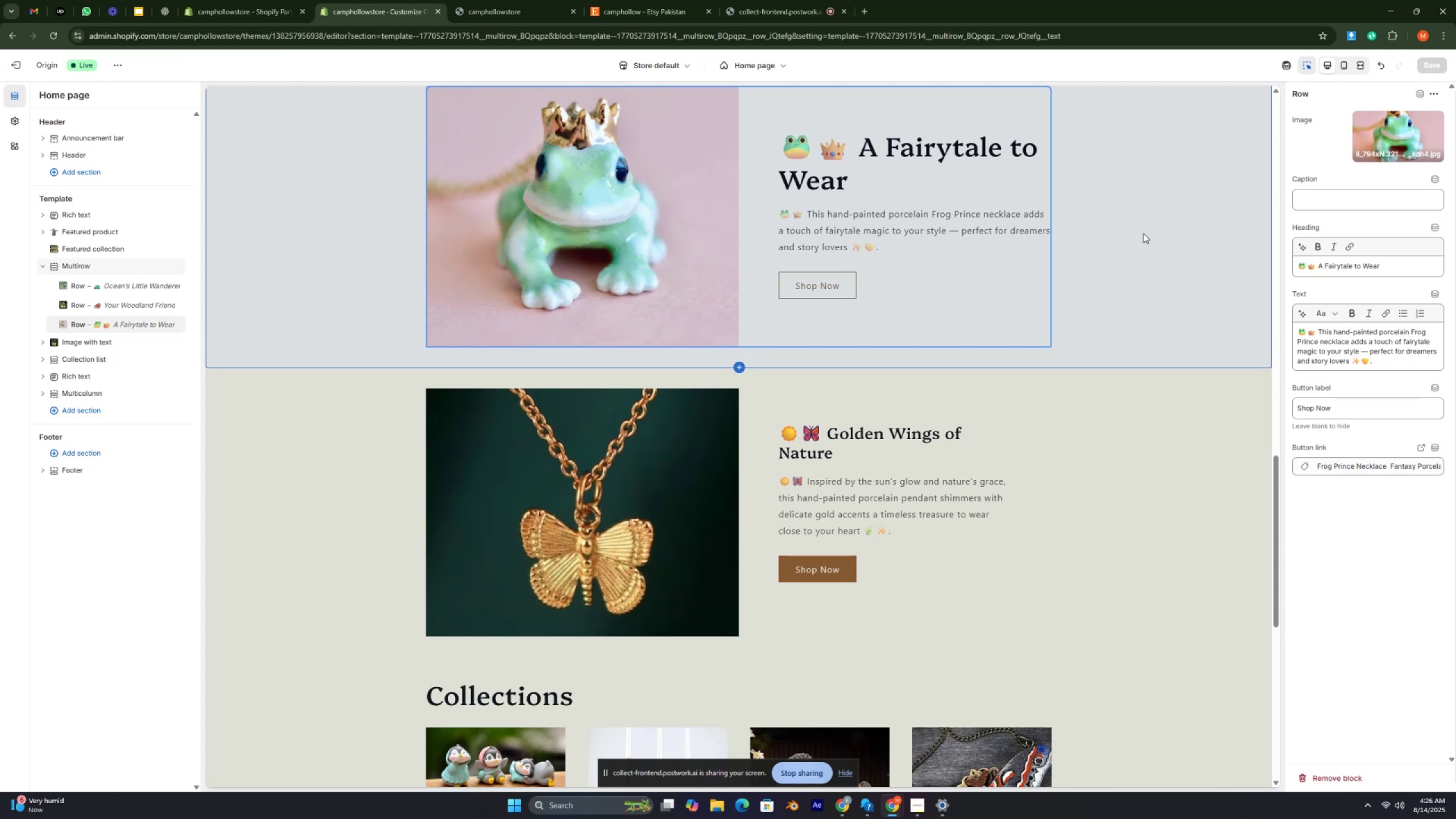 
key(Control+ControlRight)
 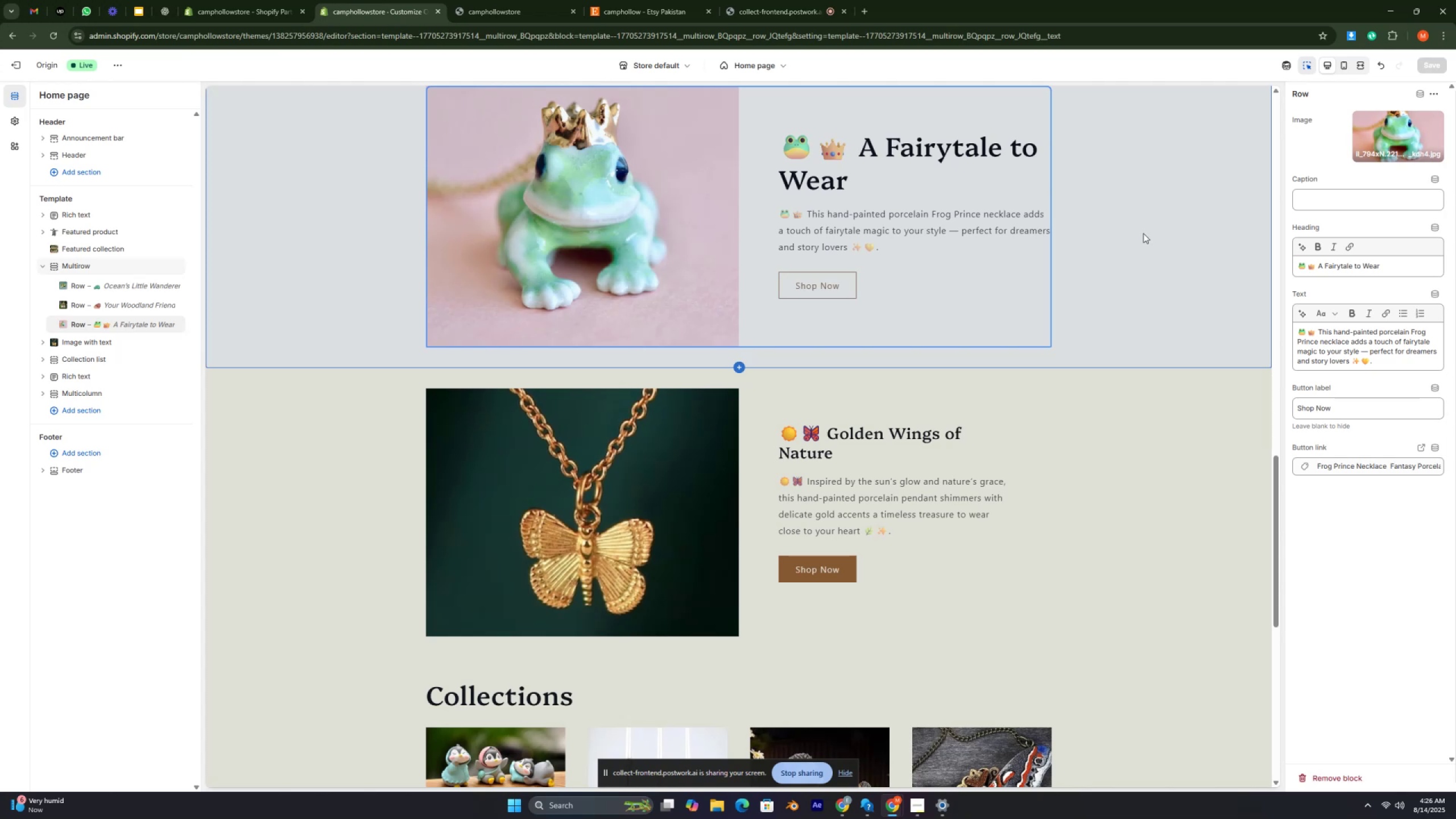 
key(Control+ControlRight)
 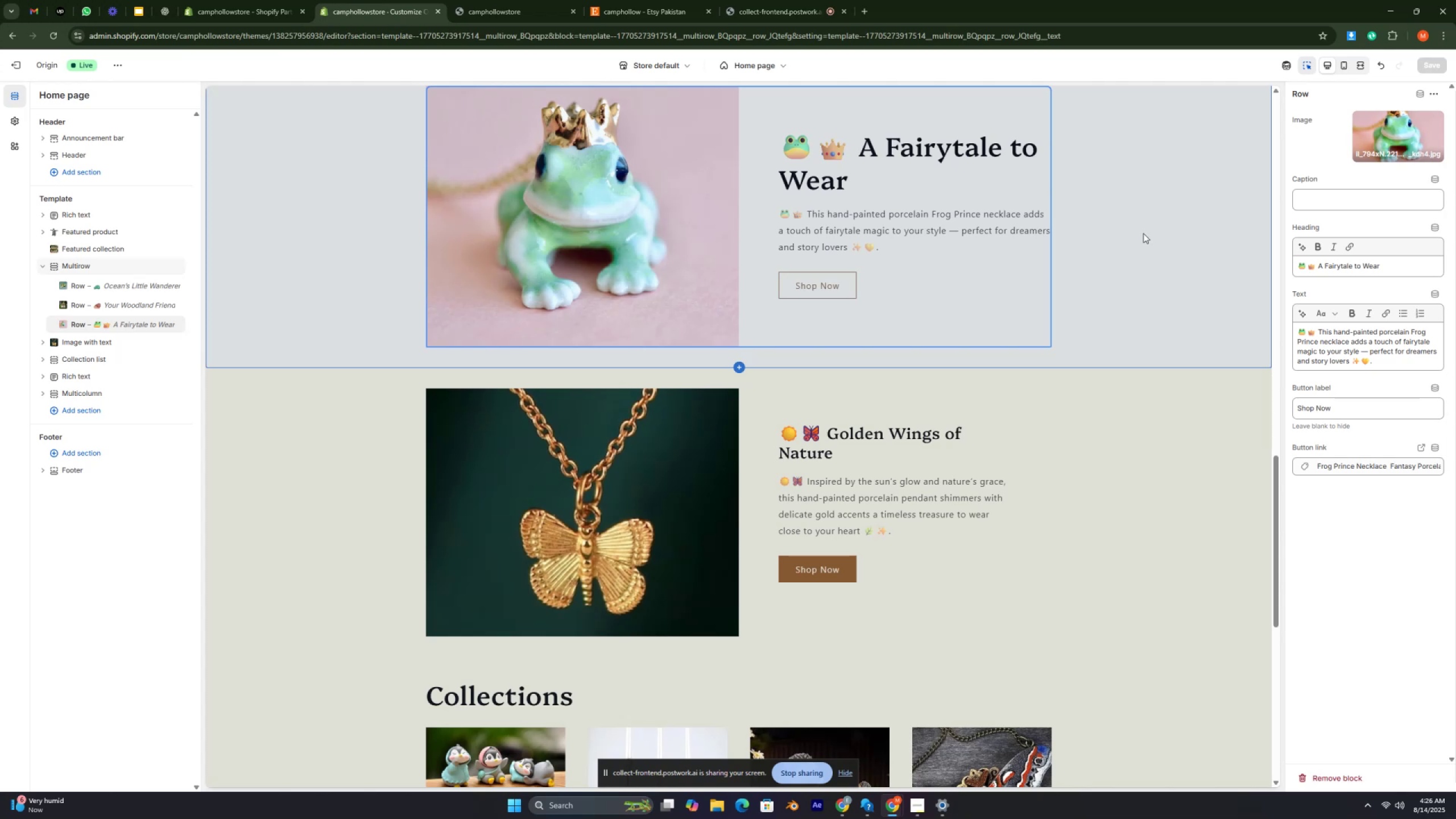 
key(Control+ControlRight)
 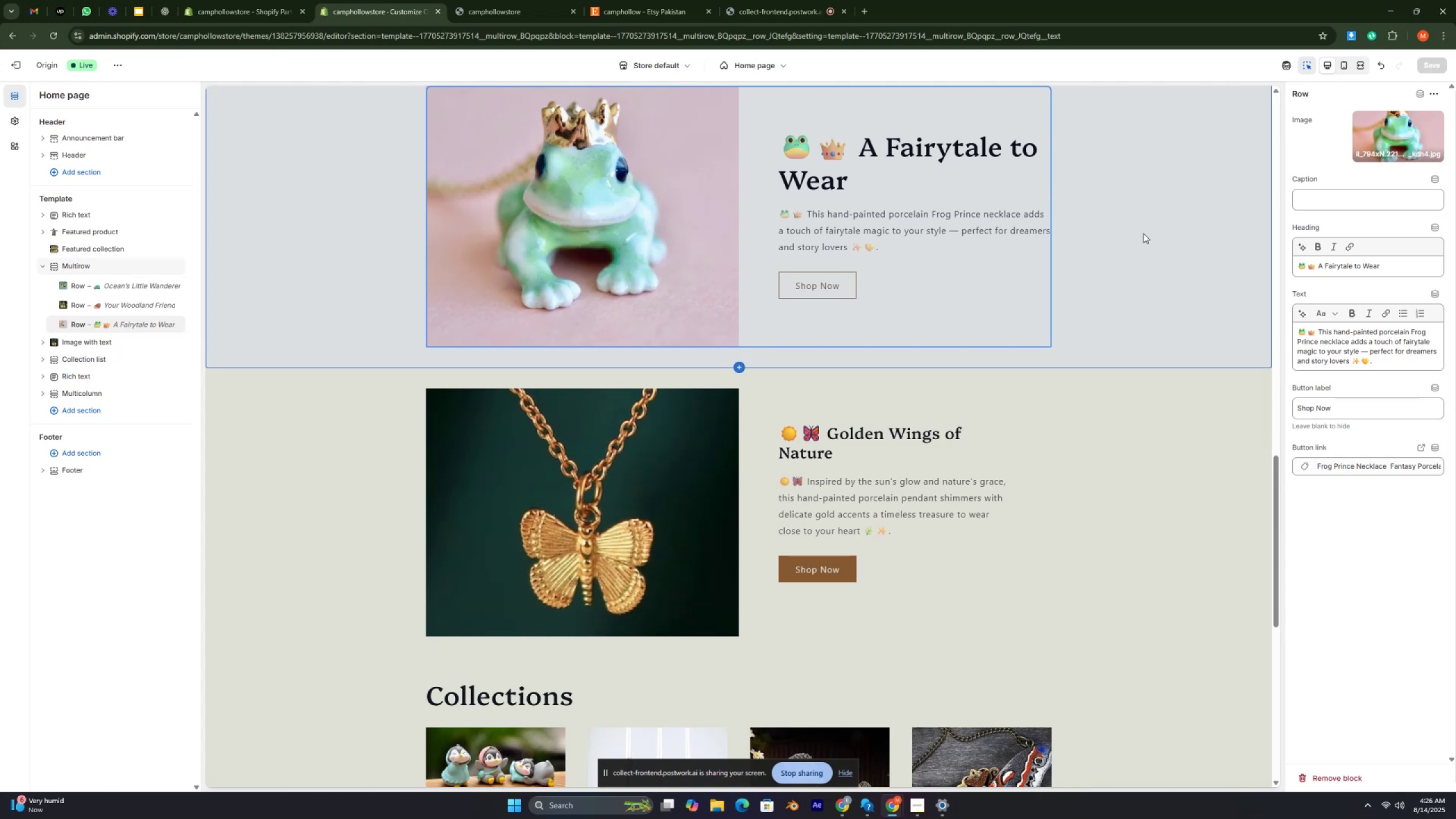 
key(Control+ControlRight)
 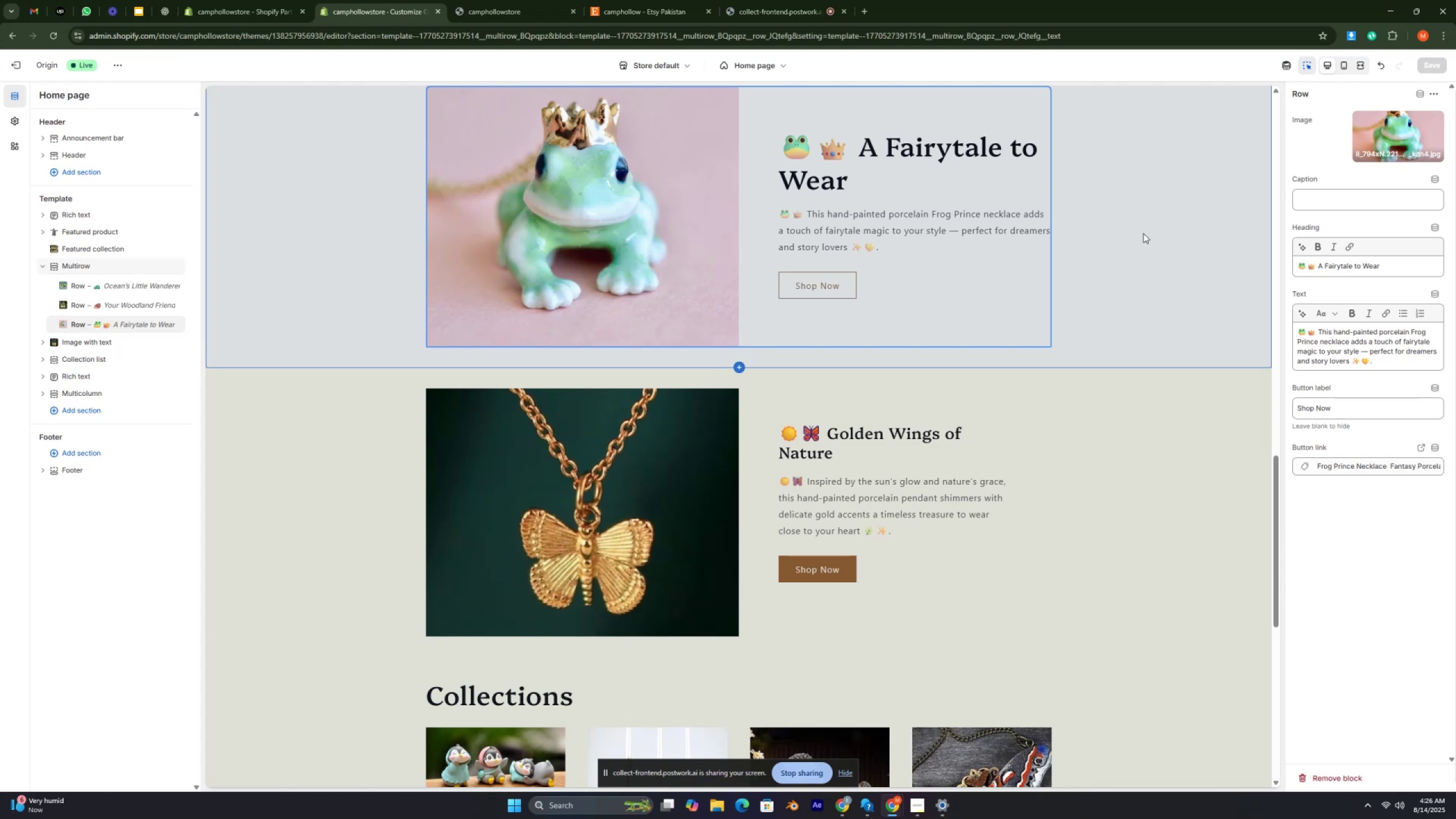 
key(Control+ControlRight)
 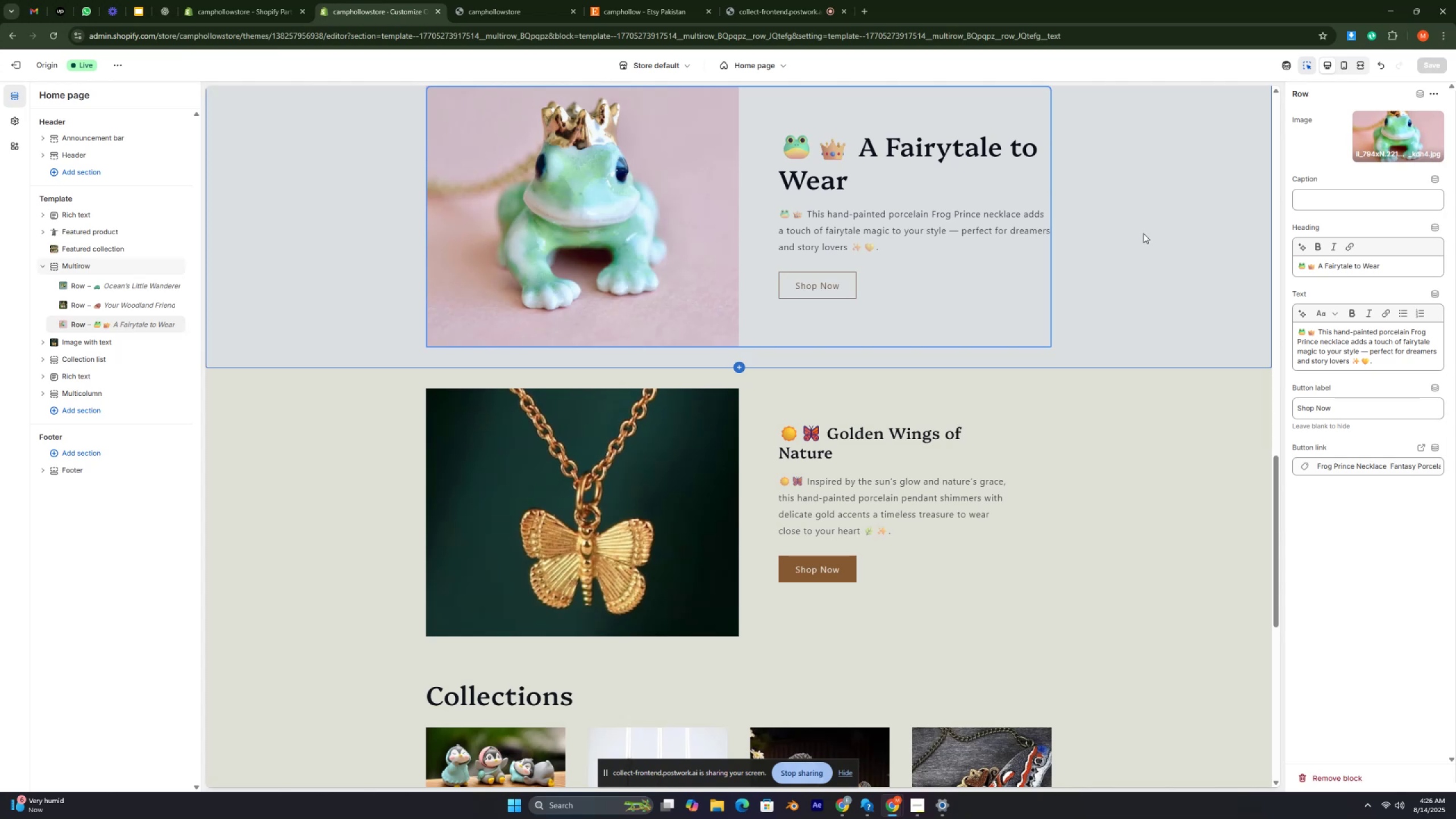 
key(Control+ControlRight)
 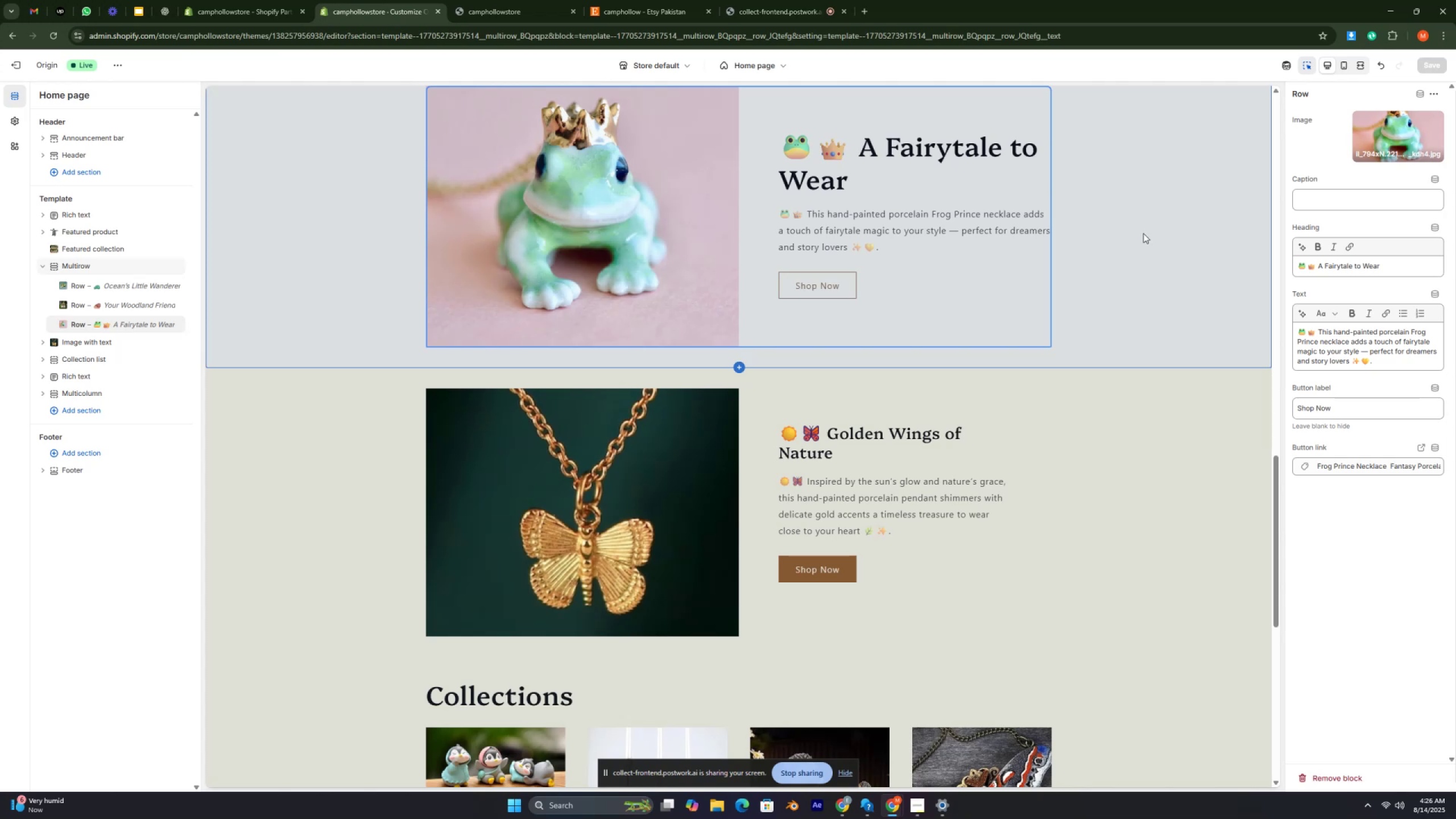 
key(Control+ControlRight)
 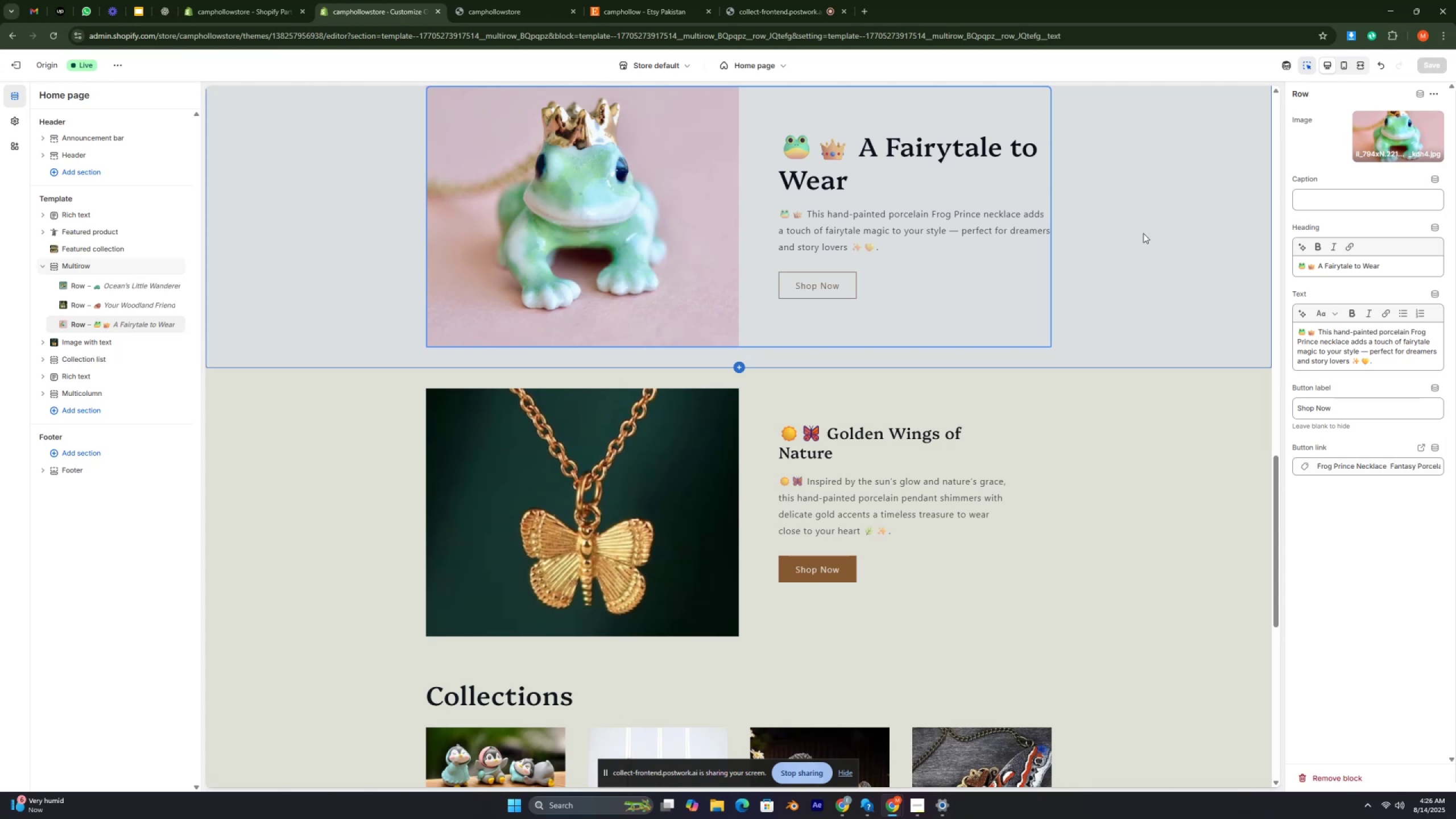 
key(Control+ControlRight)
 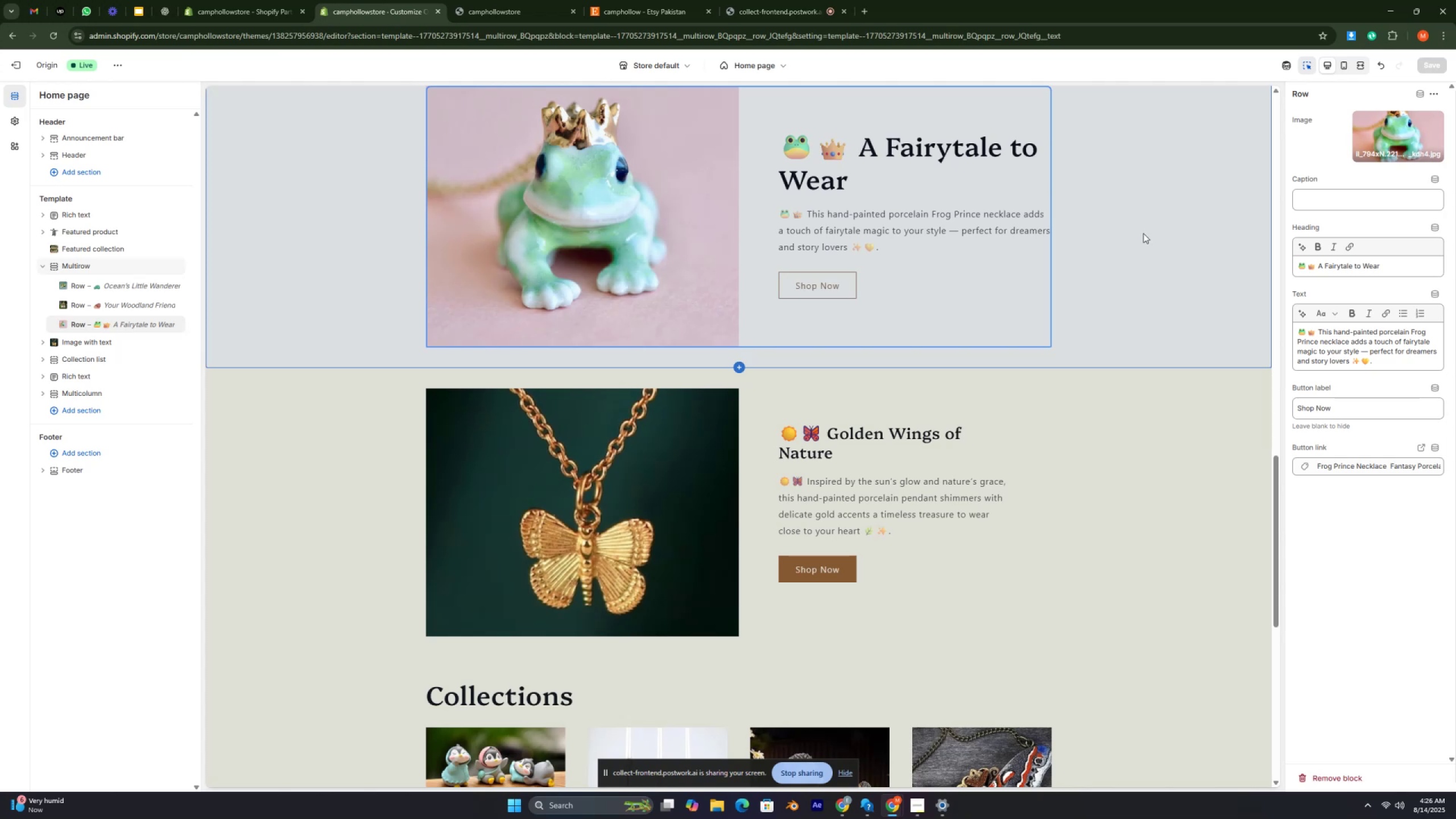 
key(Control+ControlRight)
 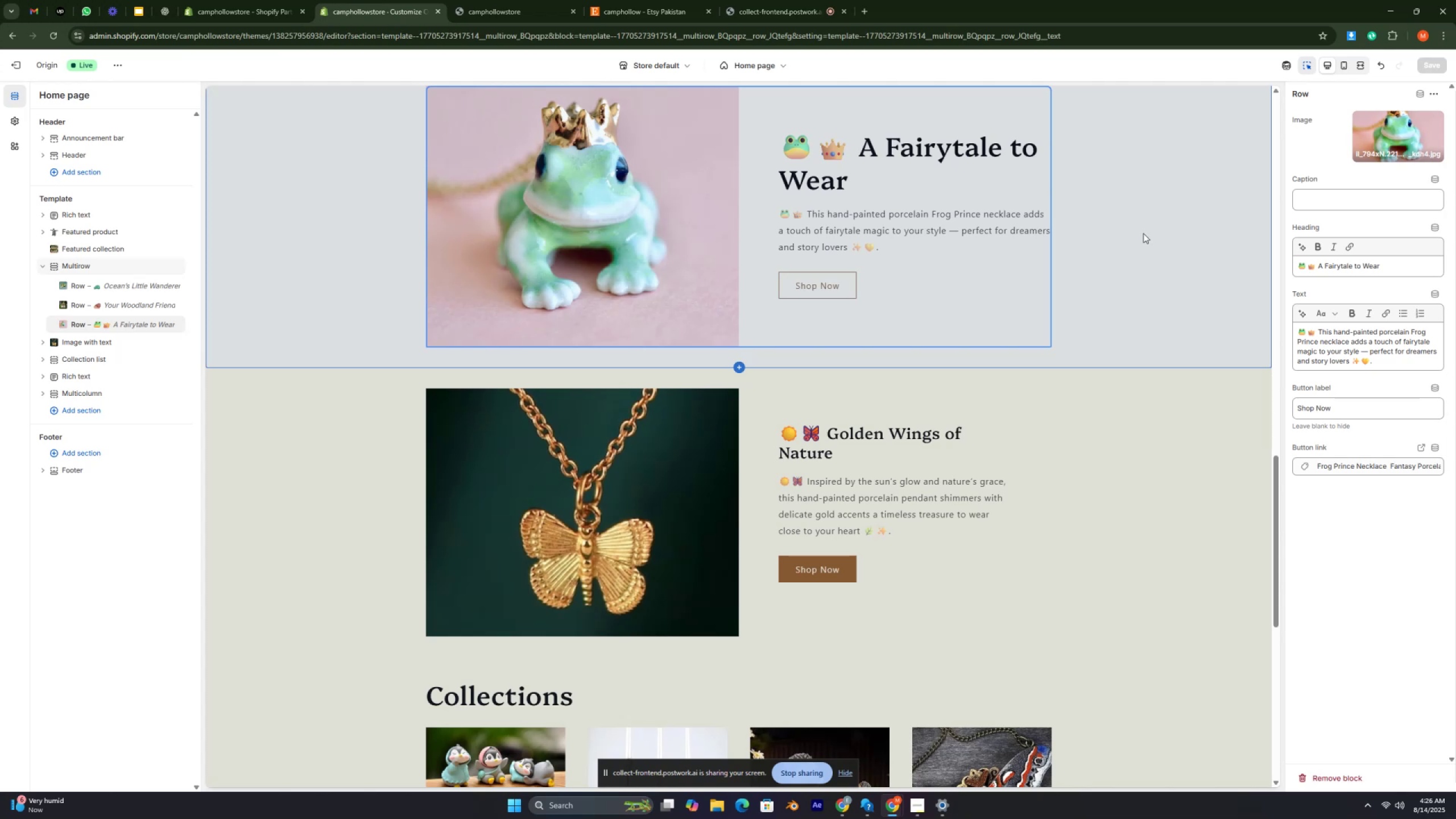 
key(Control+ControlRight)
 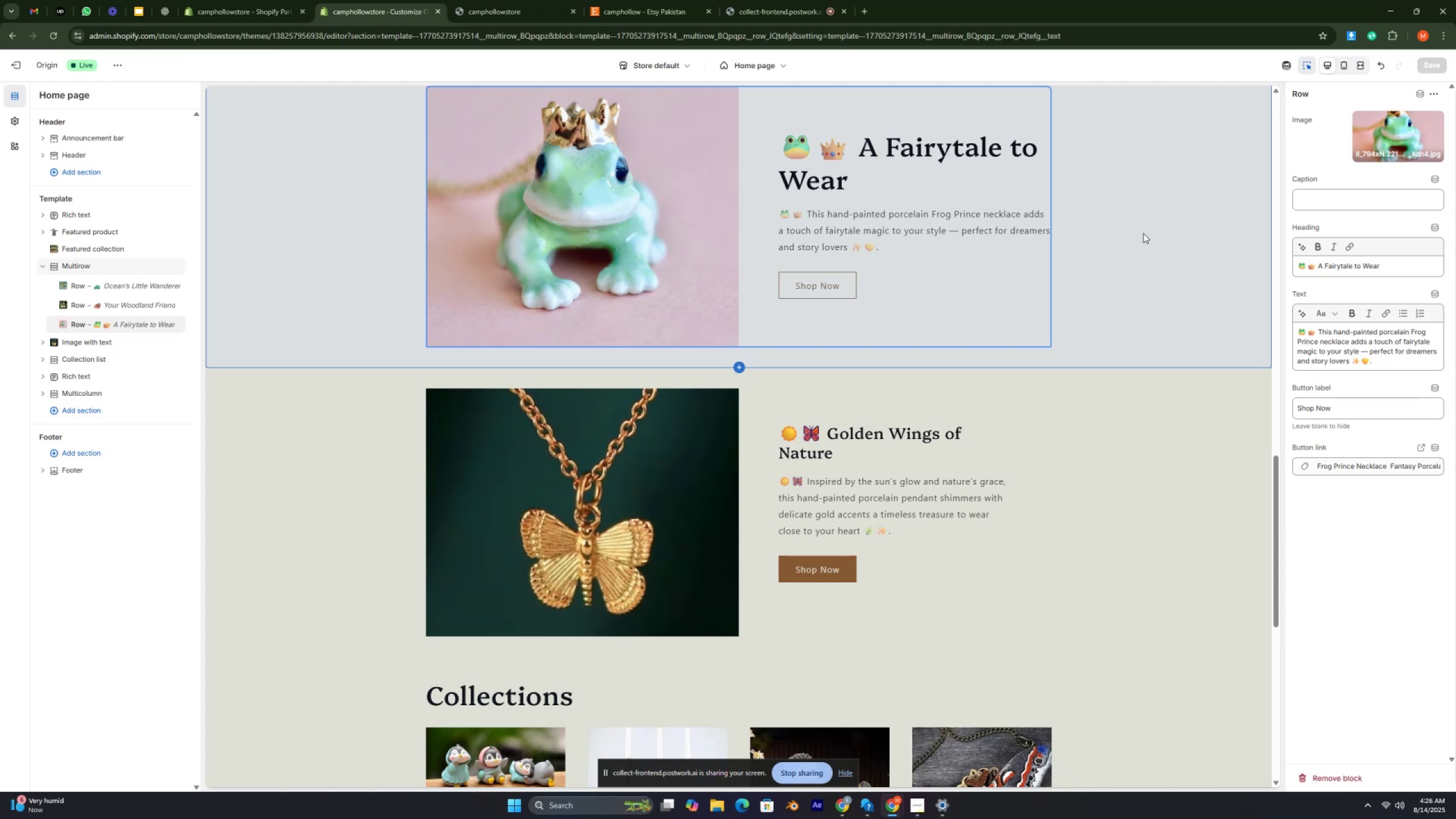 
key(Control+ControlRight)
 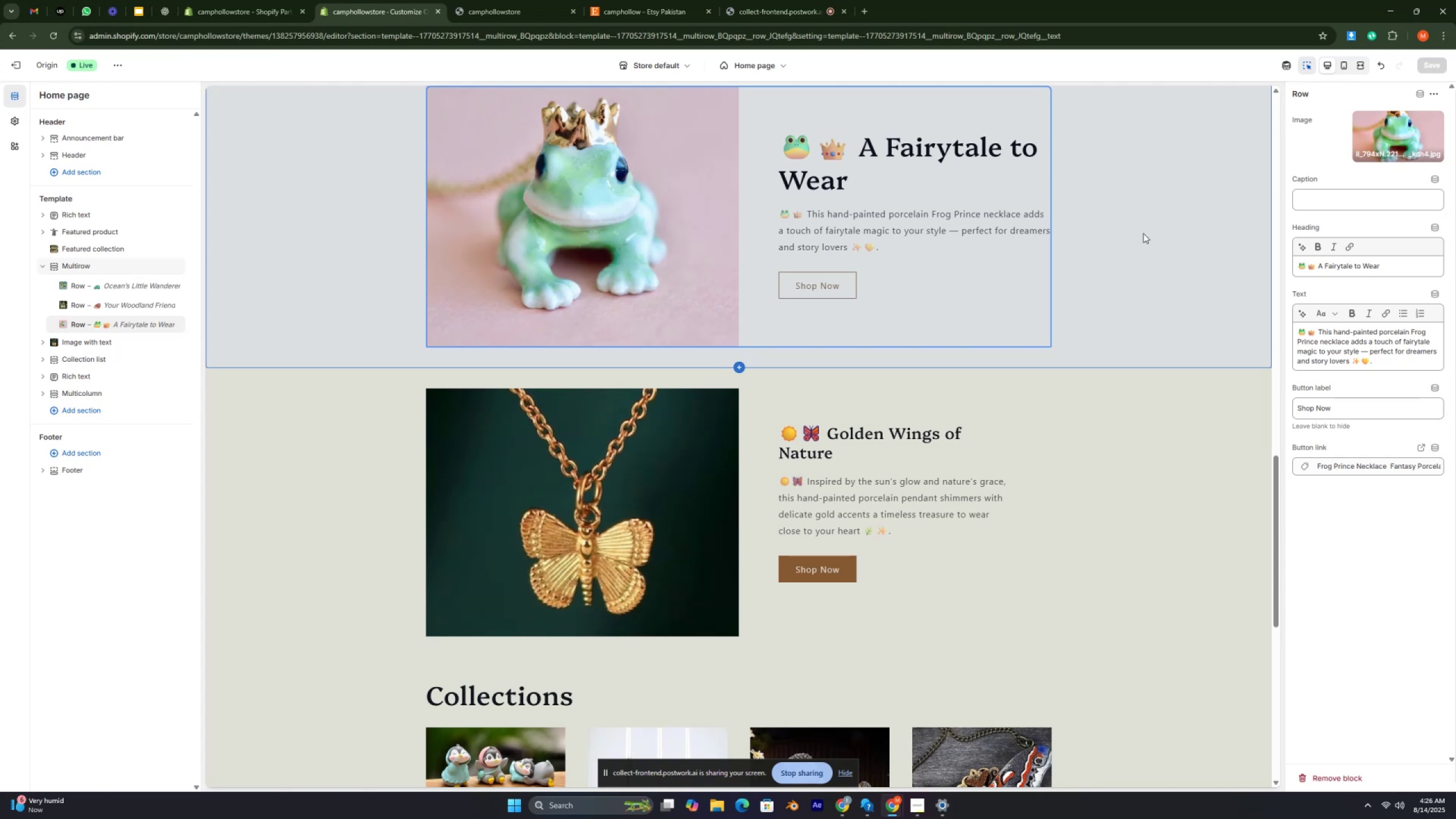 
key(Control+ControlRight)
 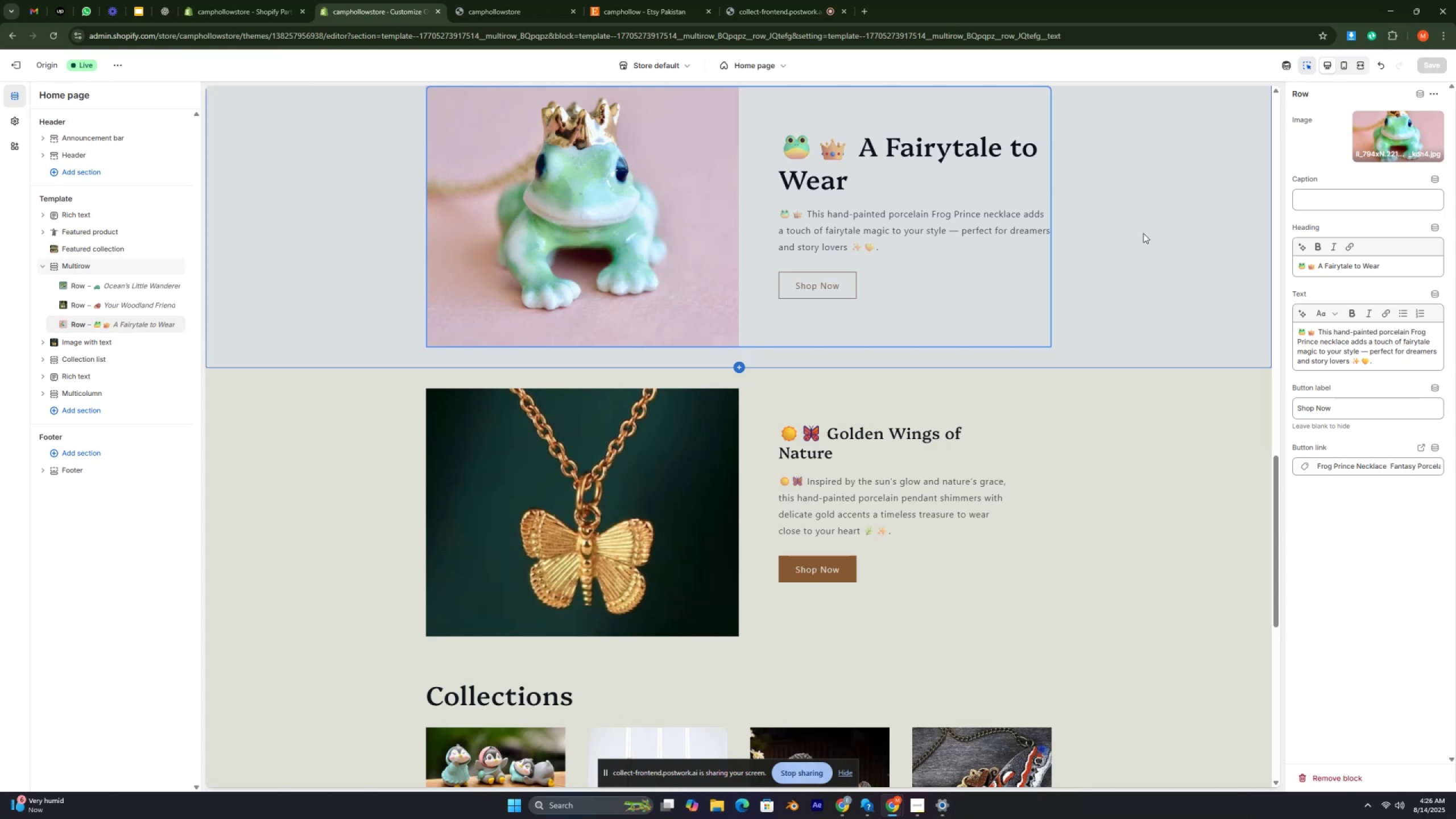 
key(Control+ControlRight)
 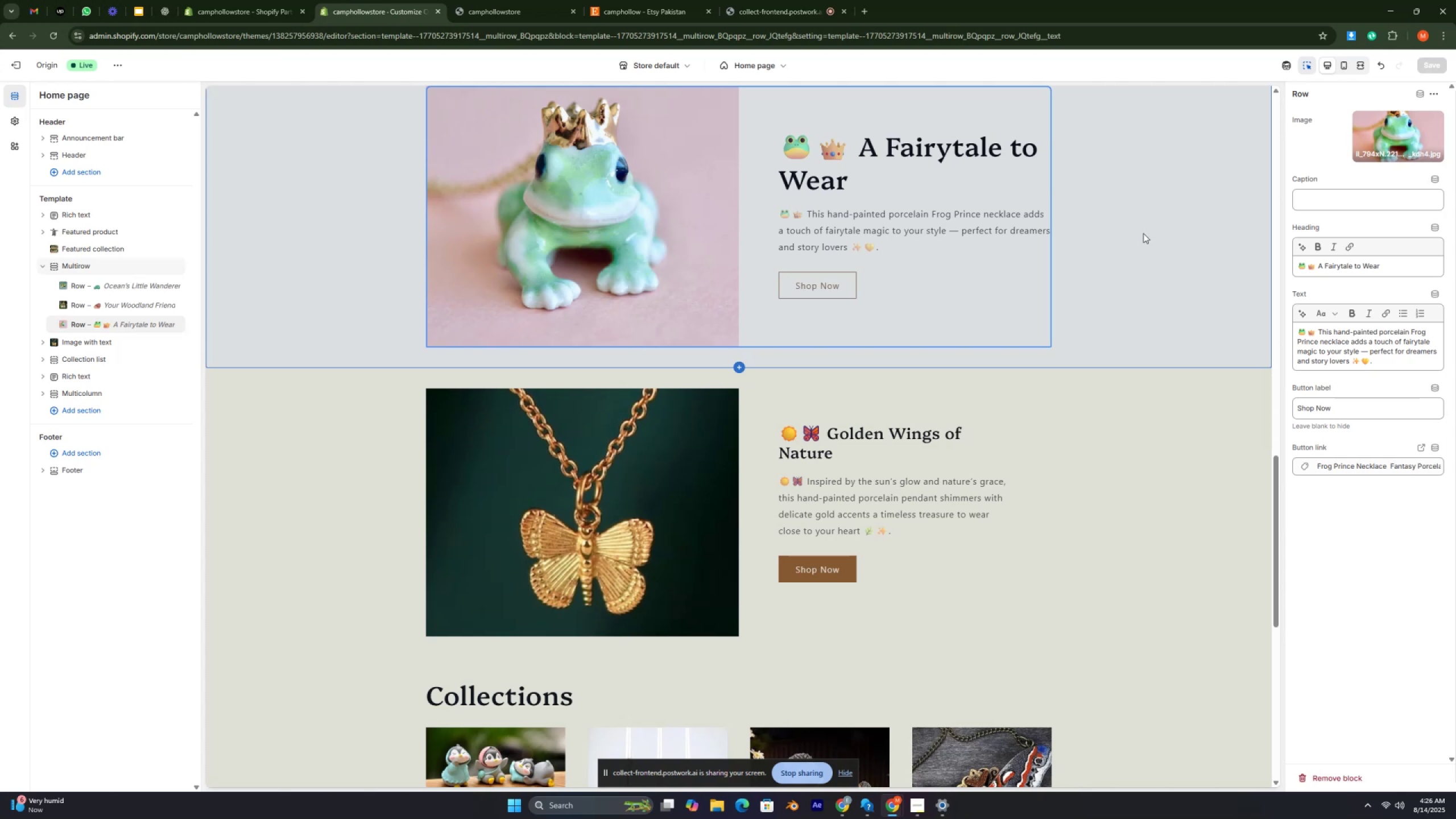 
key(Control+ControlRight)
 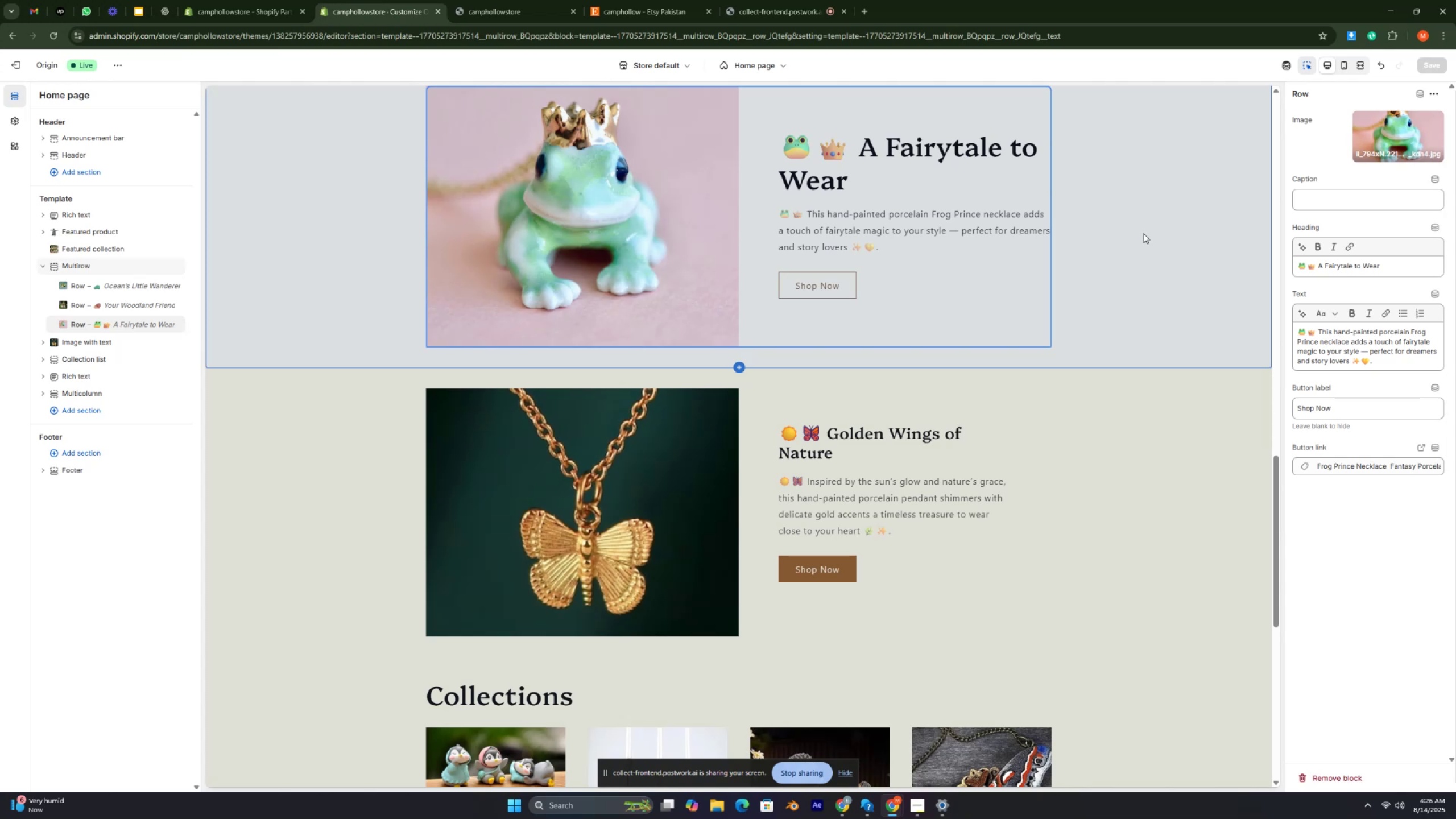 
key(Control+ControlRight)
 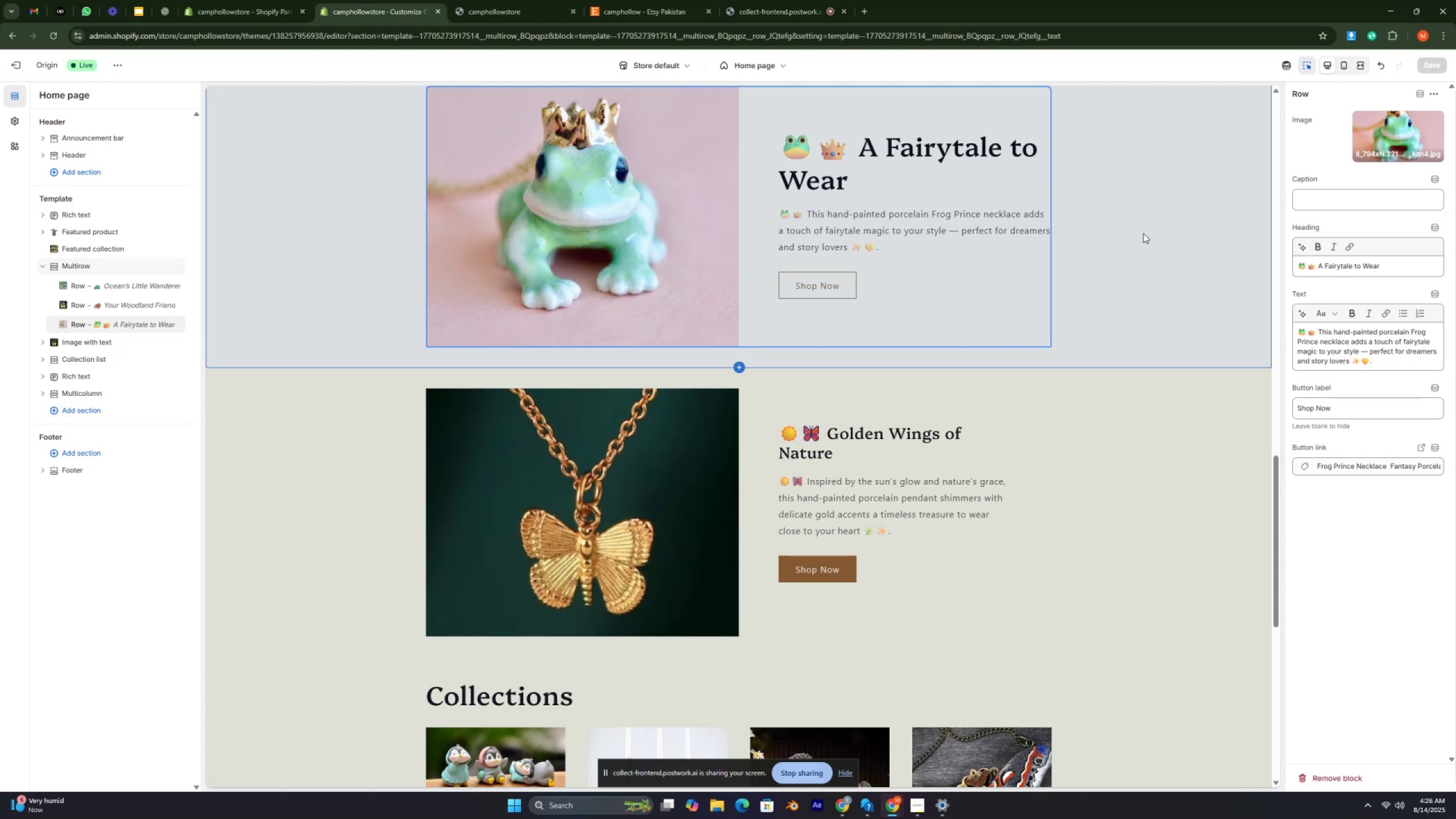 
key(Control+ControlRight)
 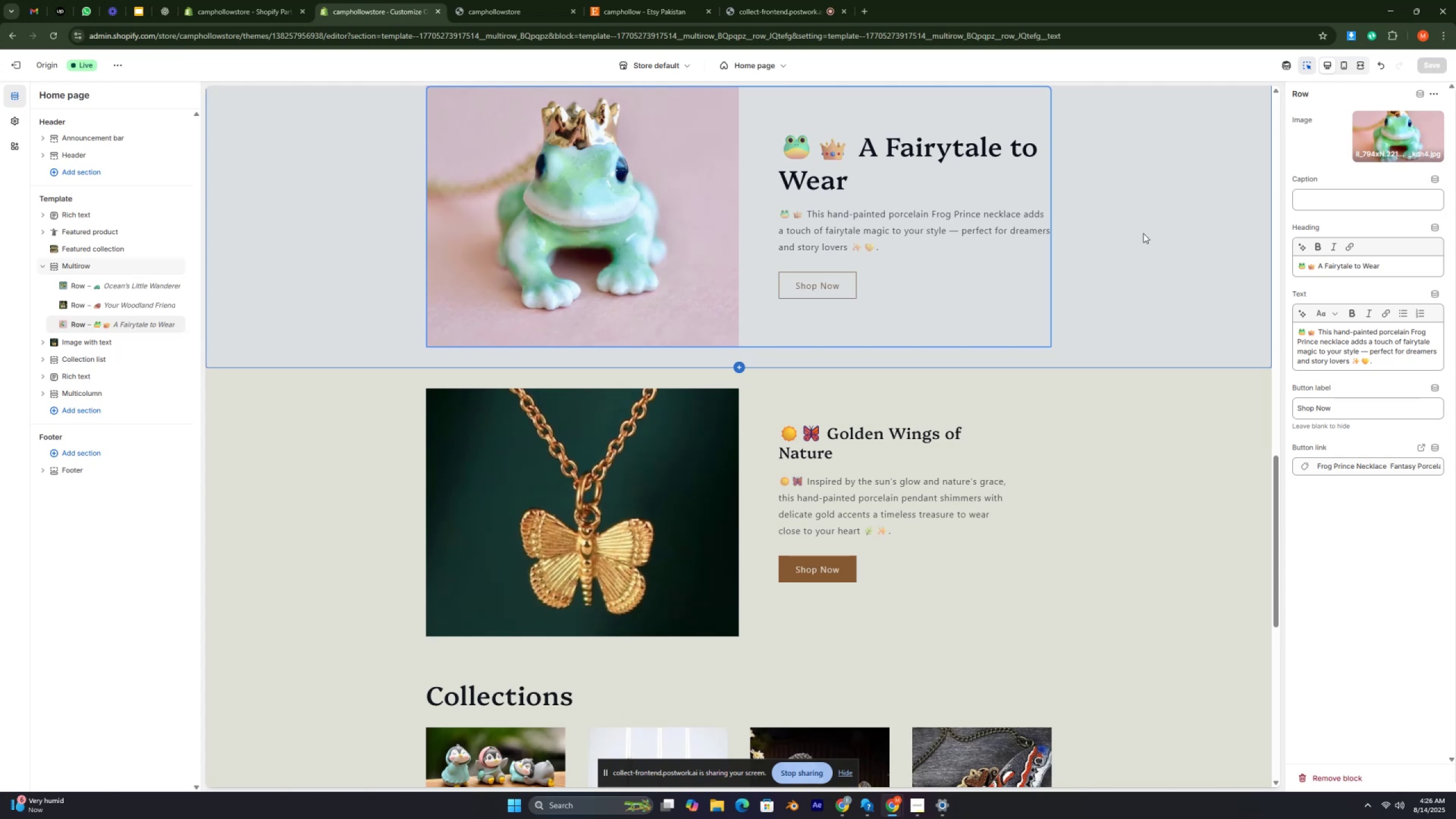 
key(Control+ControlRight)
 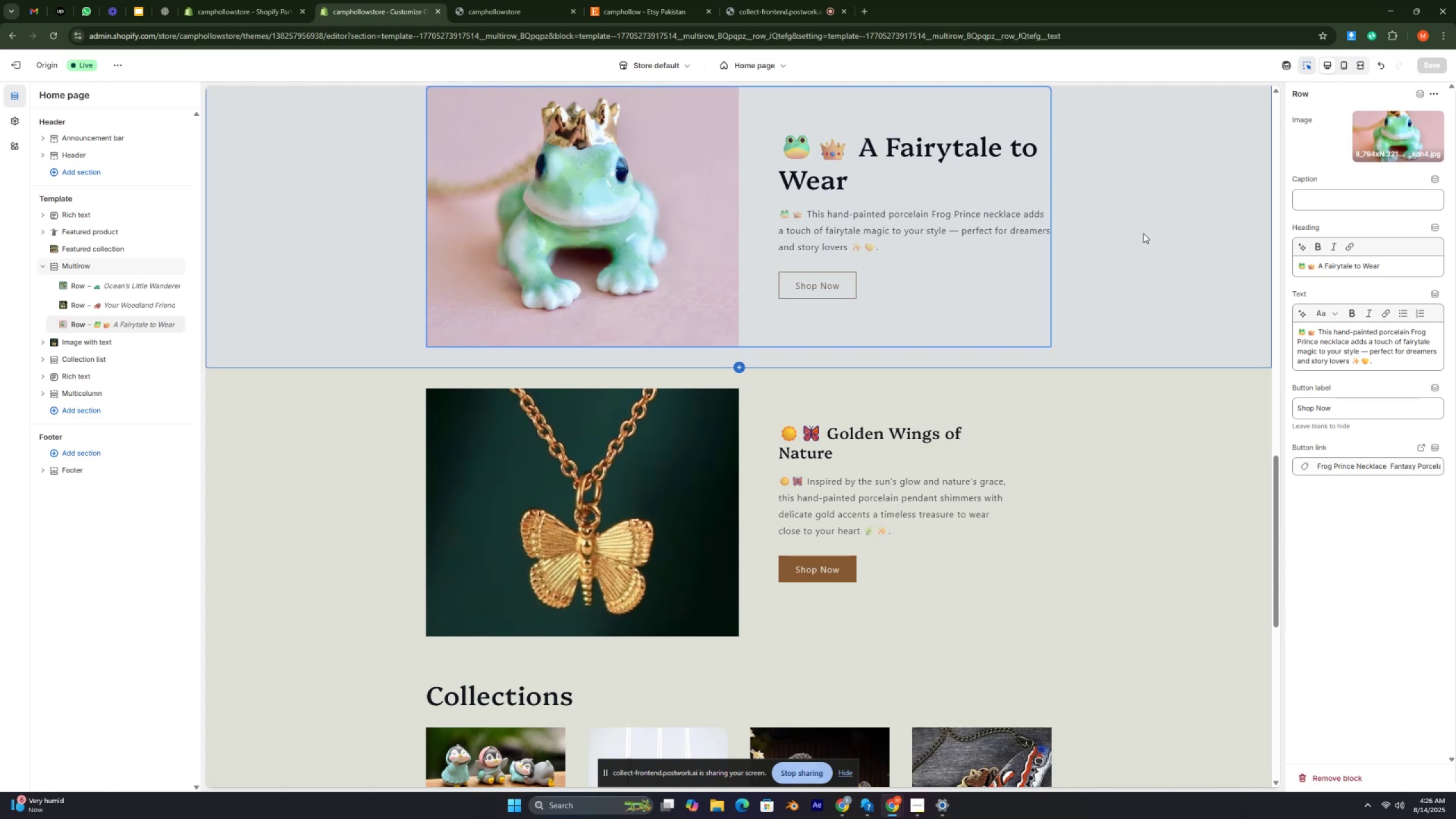 
key(Control+ControlRight)
 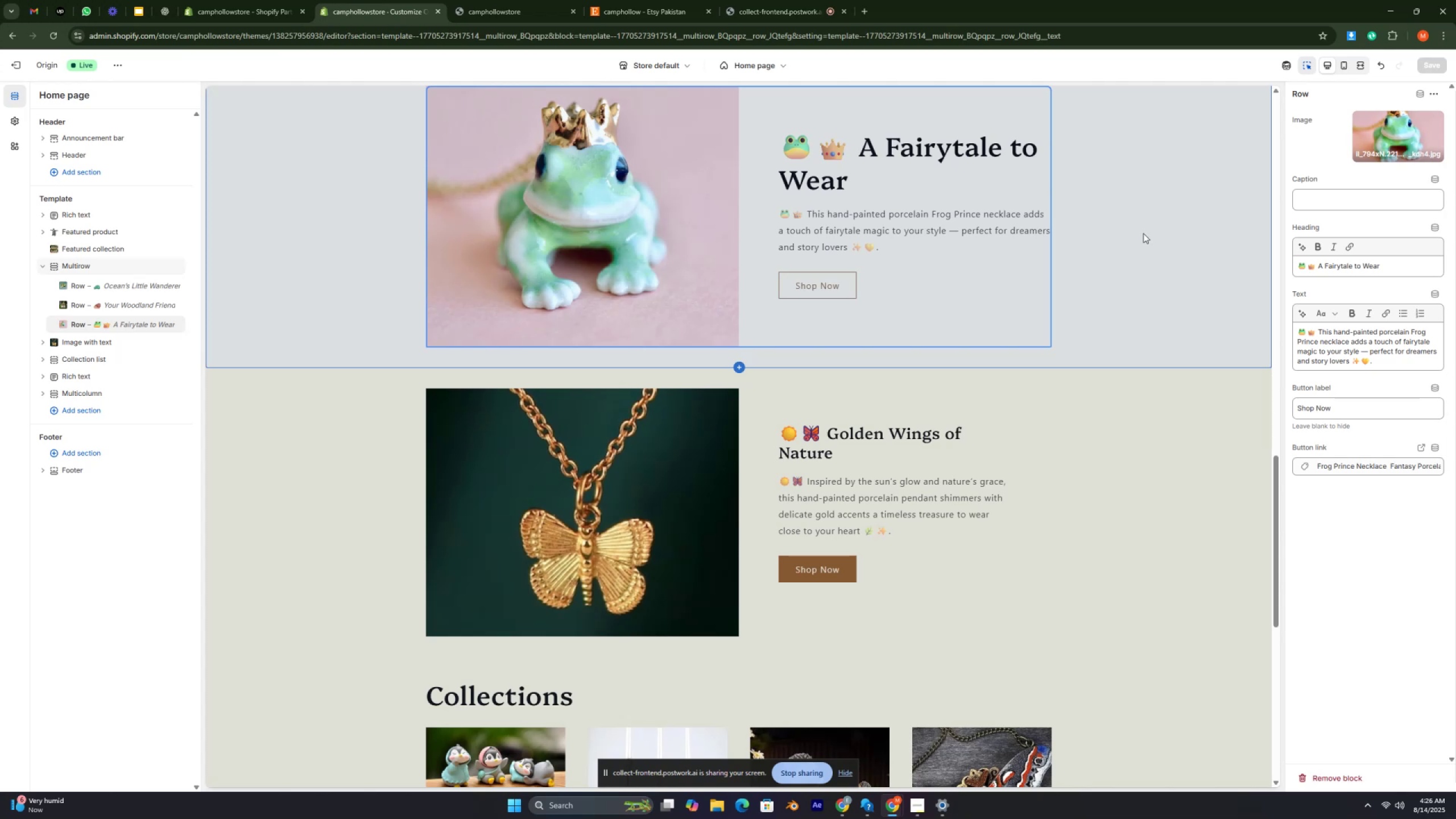 
key(Control+ControlRight)
 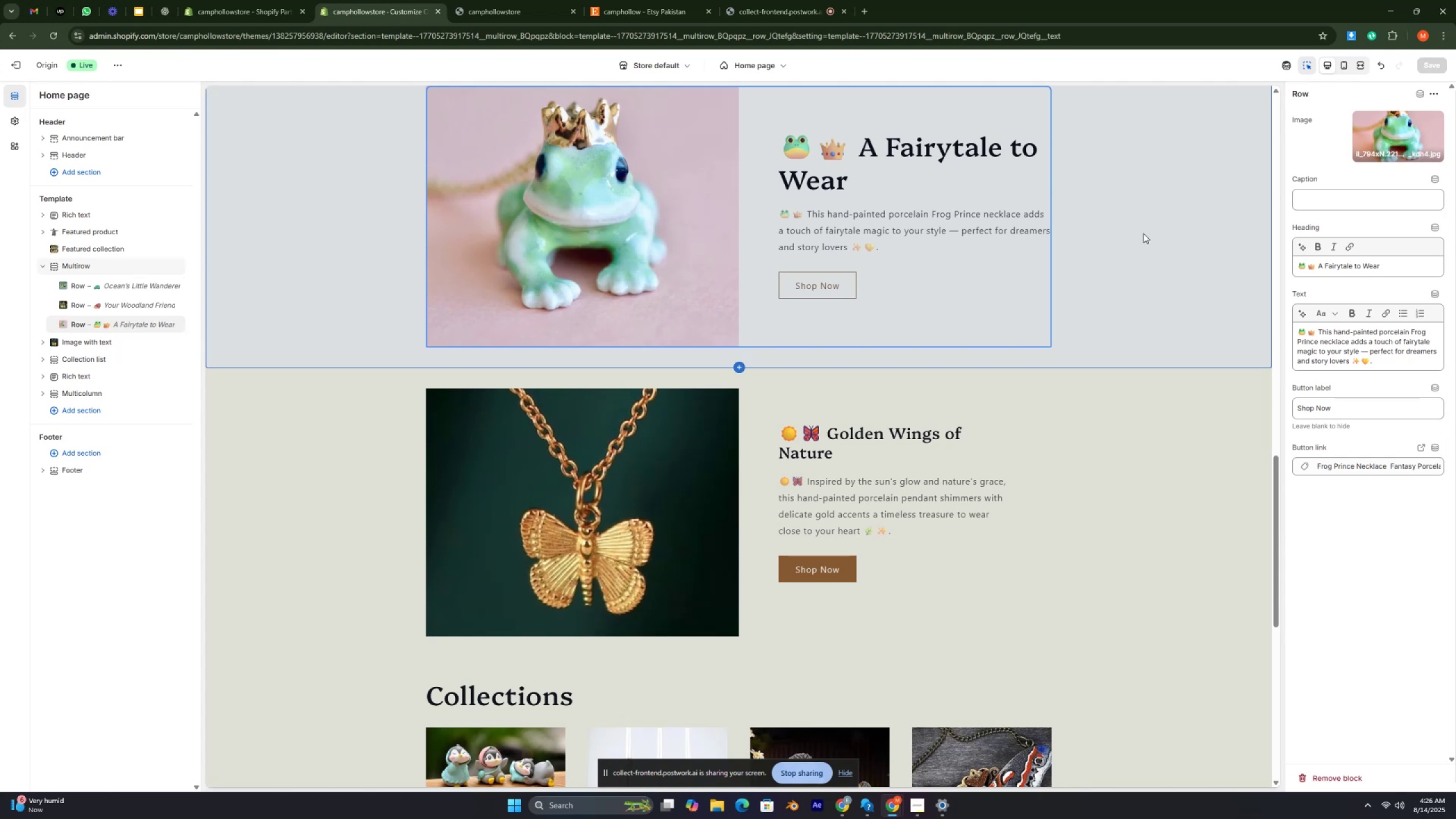 
key(Control+ControlRight)
 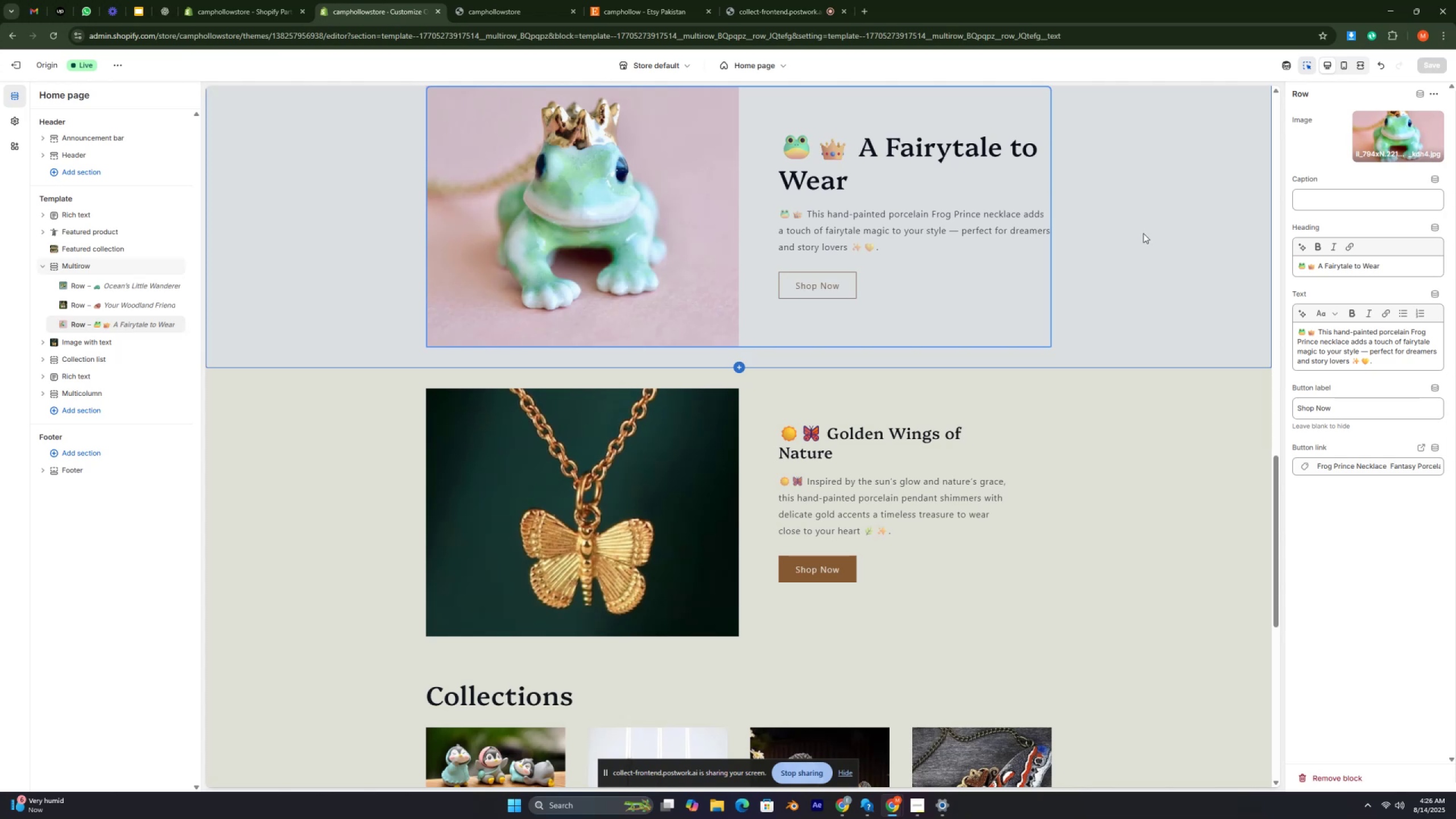 
key(Control+ControlRight)
 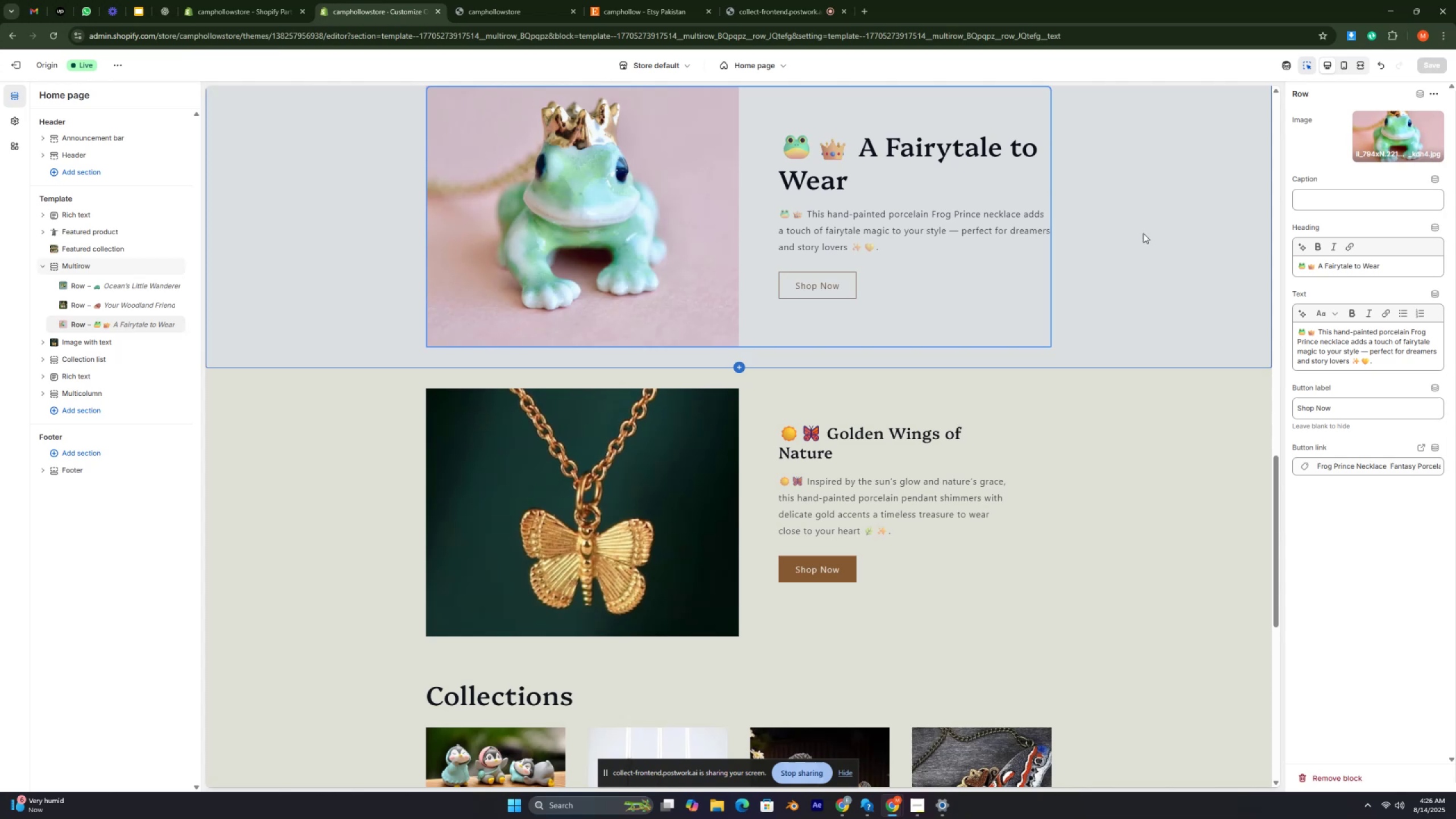 
key(Control+ControlRight)
 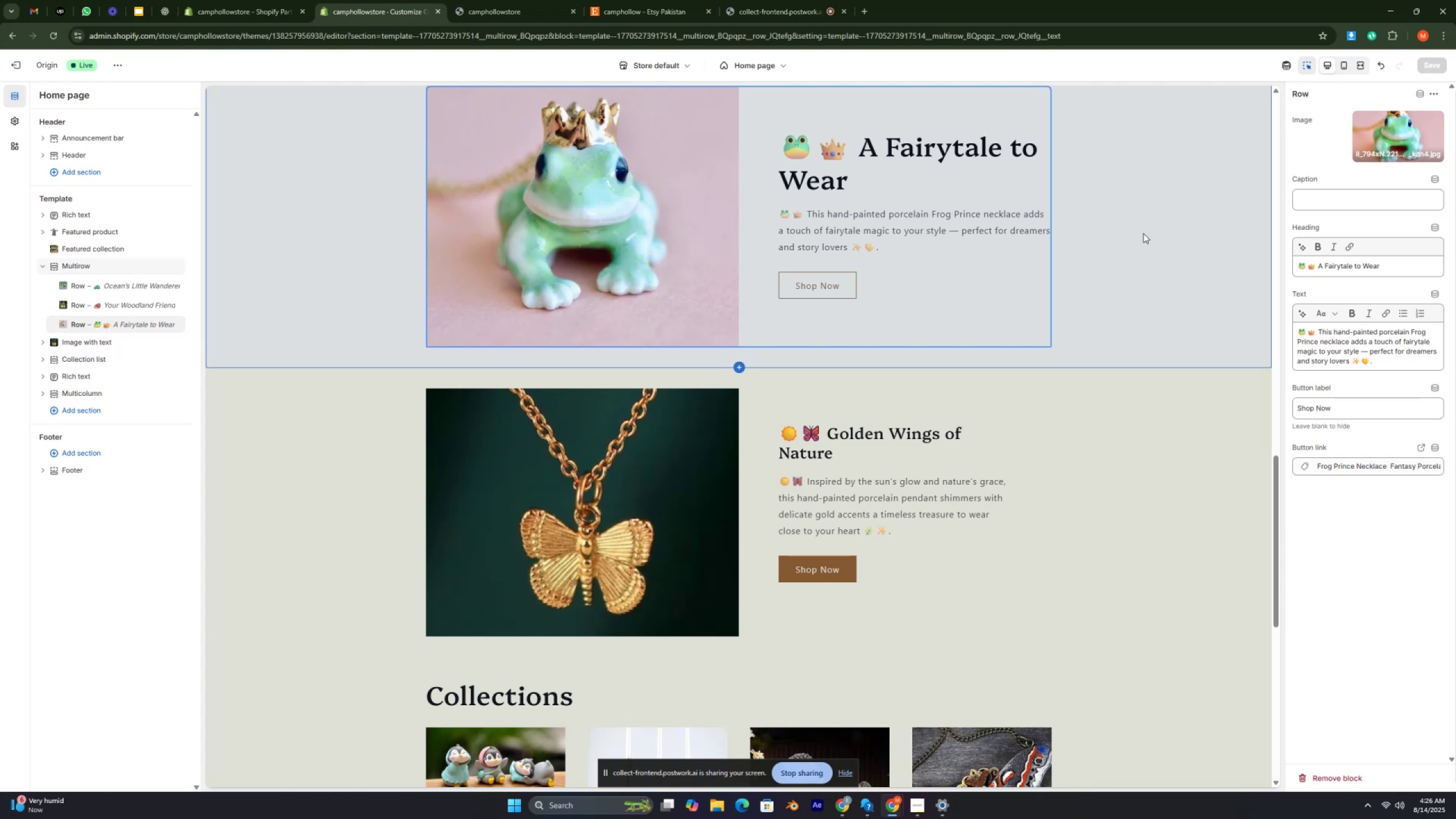 
key(Control+ControlRight)
 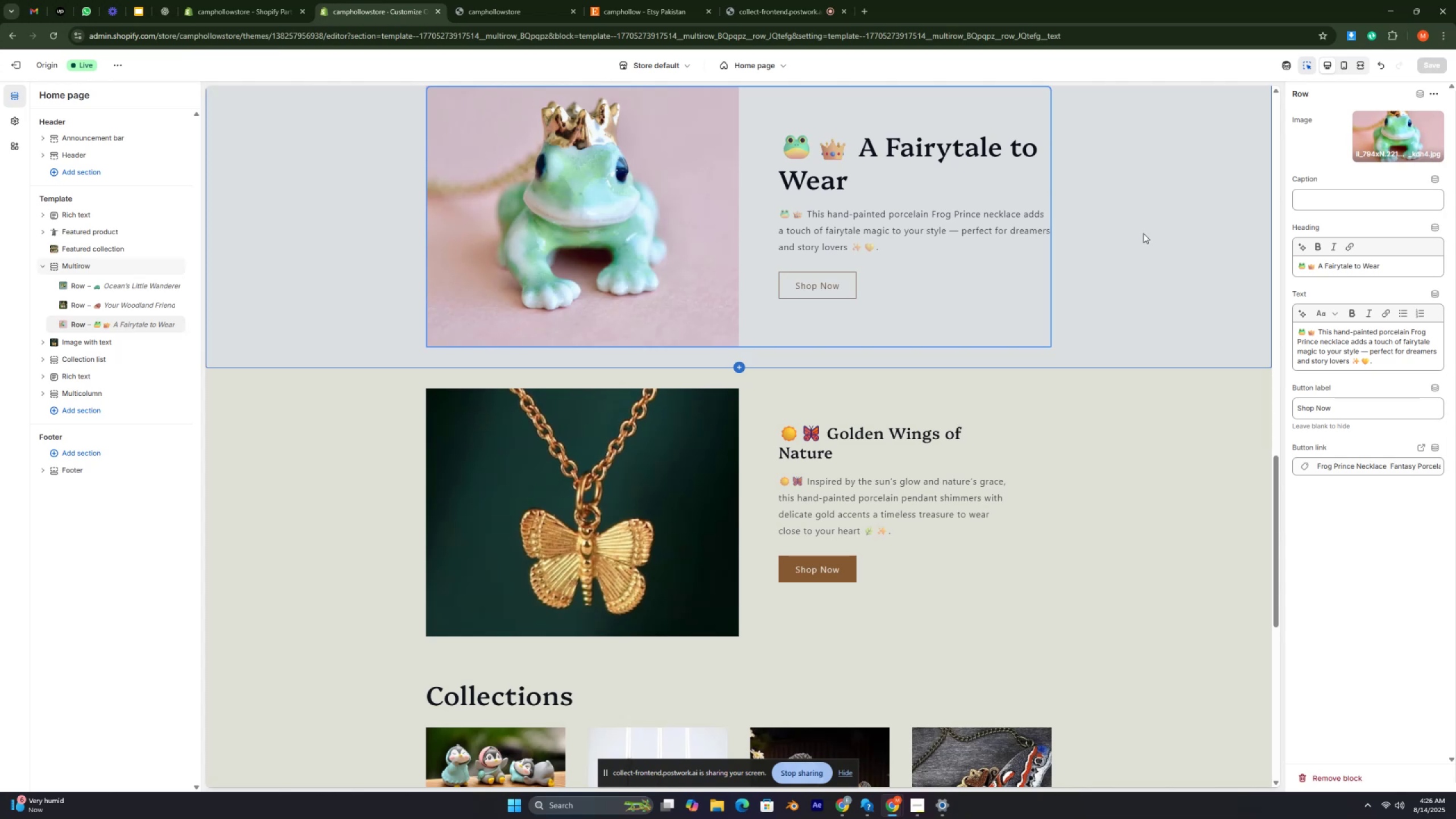 
key(Control+ControlRight)
 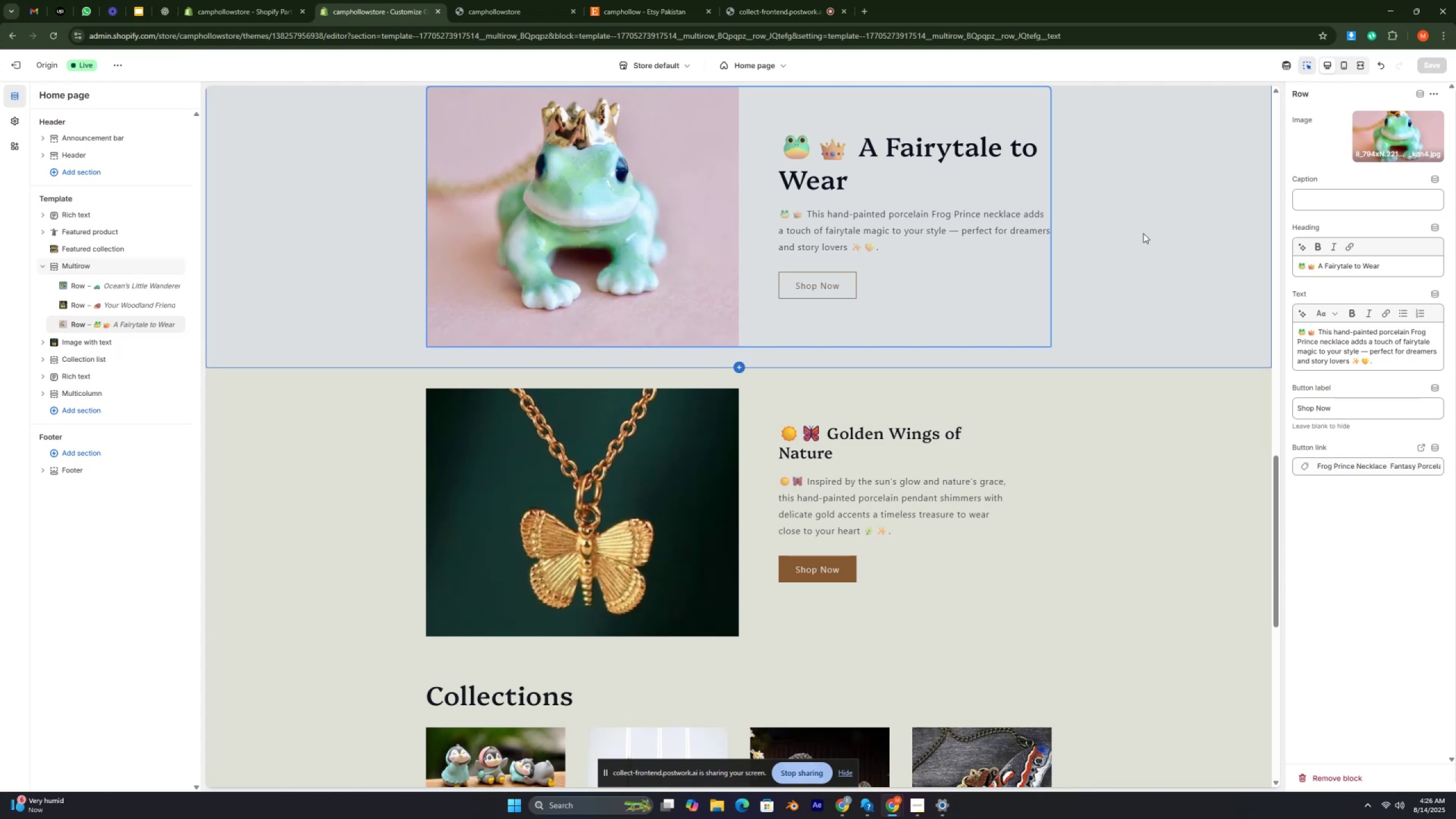 
key(Control+ControlRight)
 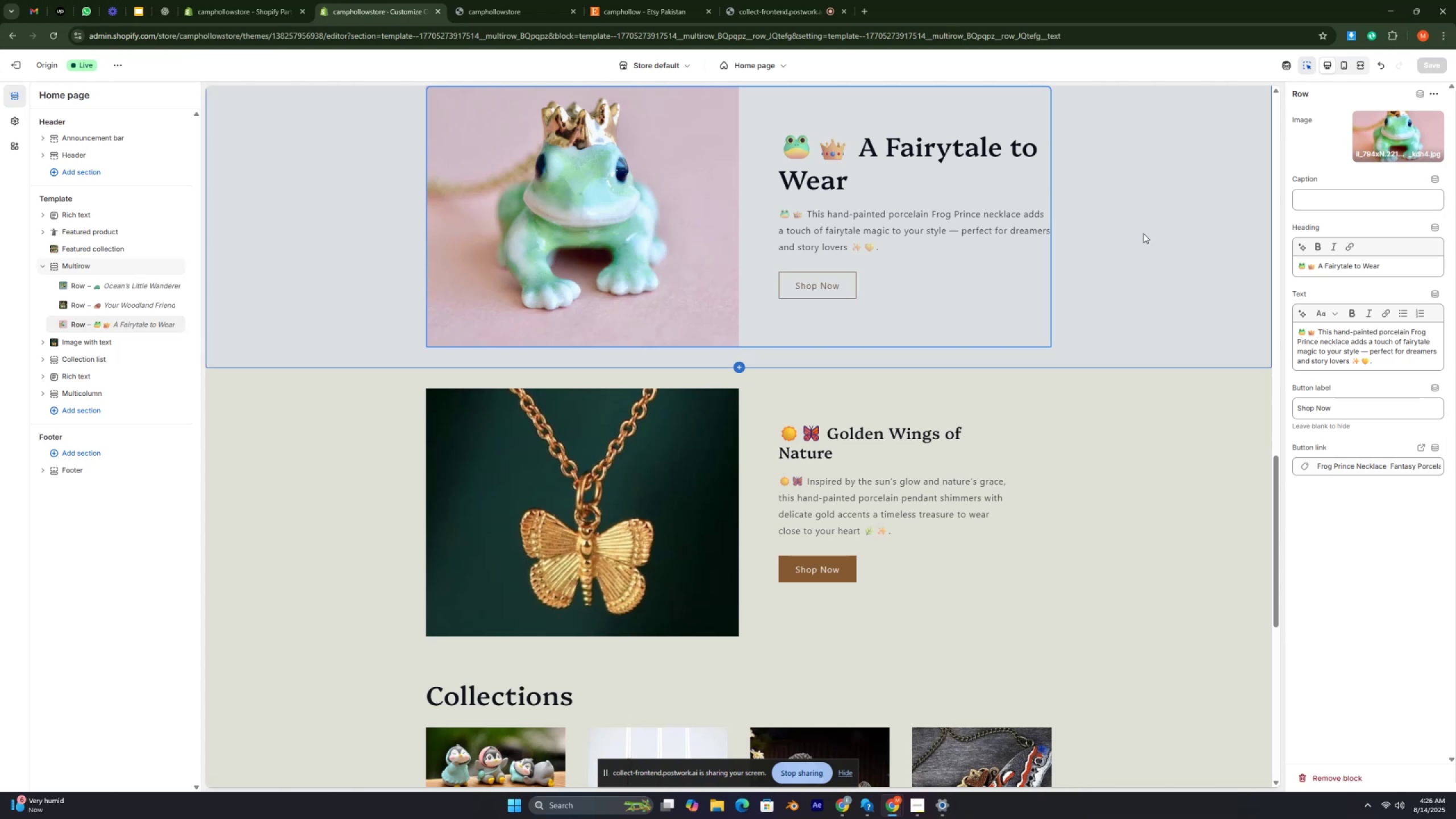 
key(Control+ControlRight)
 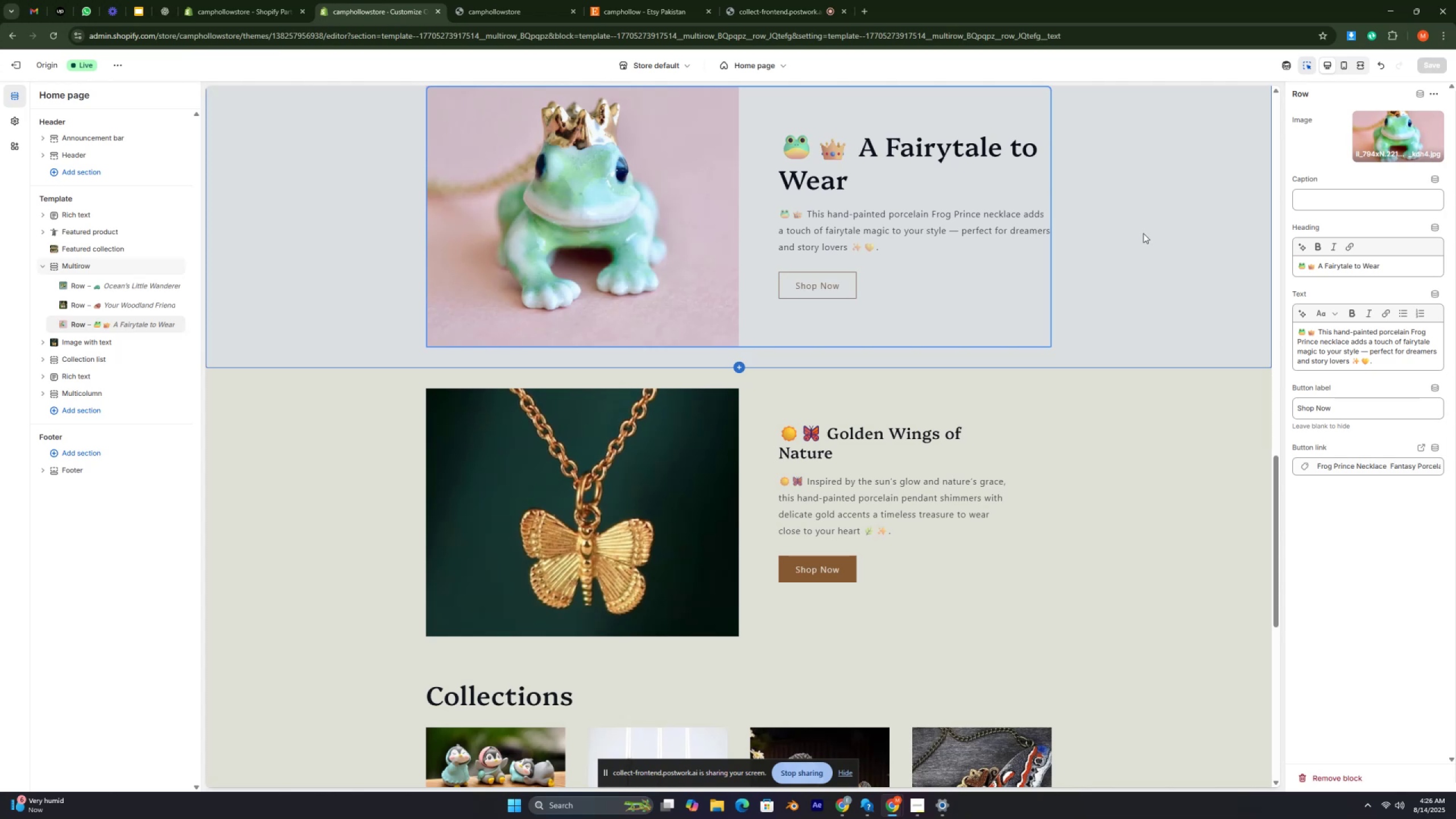 
key(Control+ControlRight)
 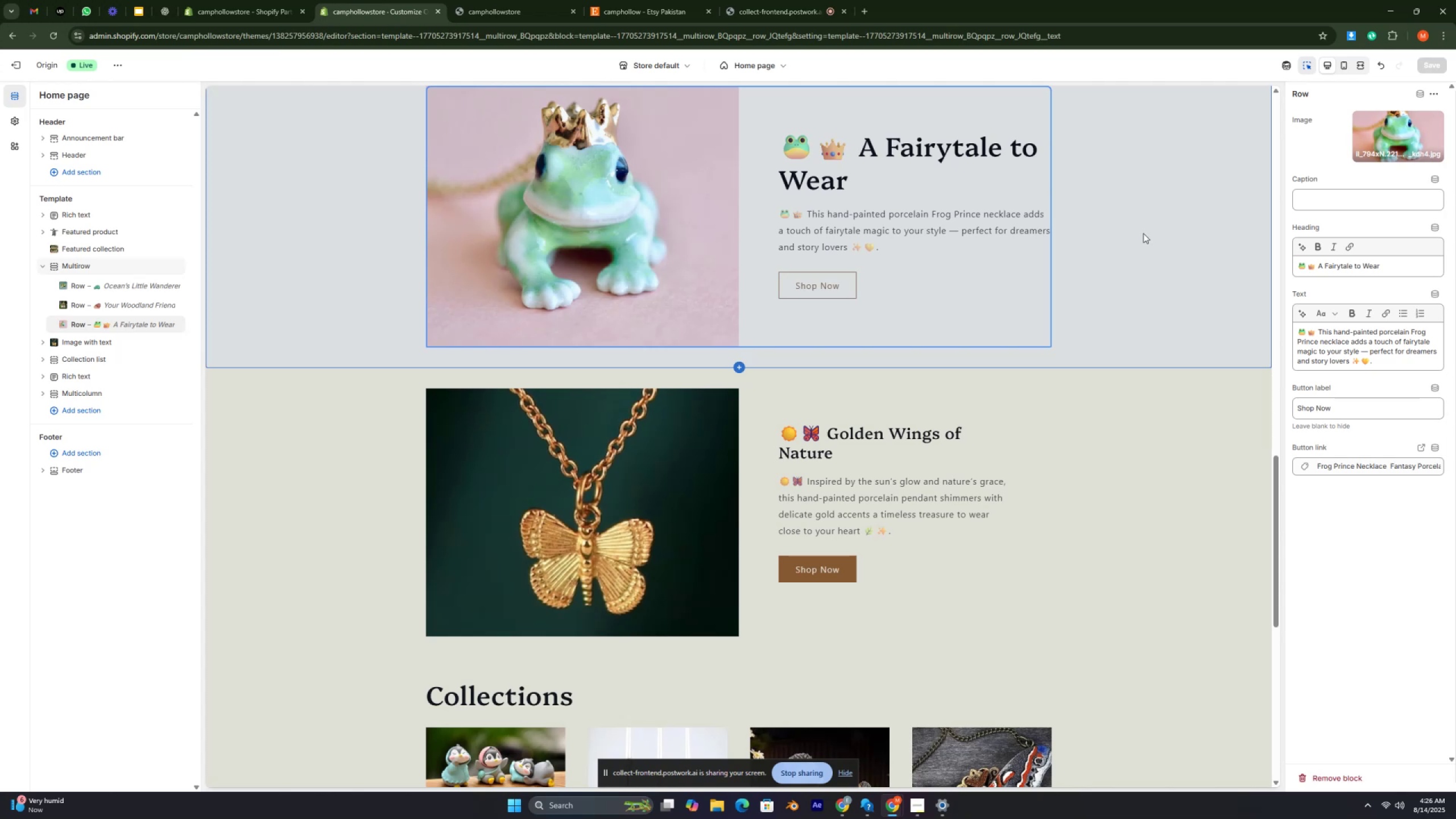 
key(Control+ControlRight)
 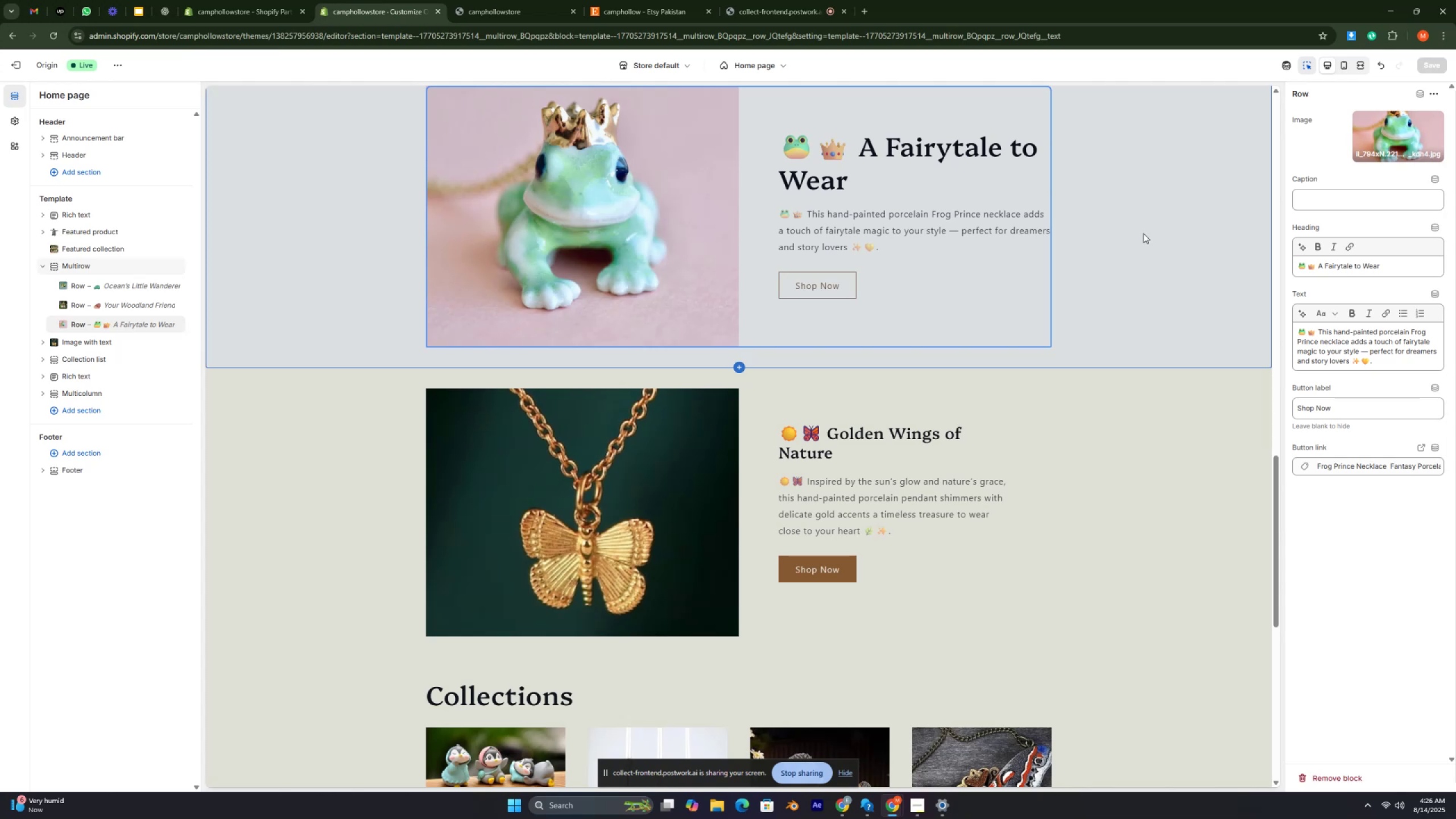 
key(Control+ControlRight)
 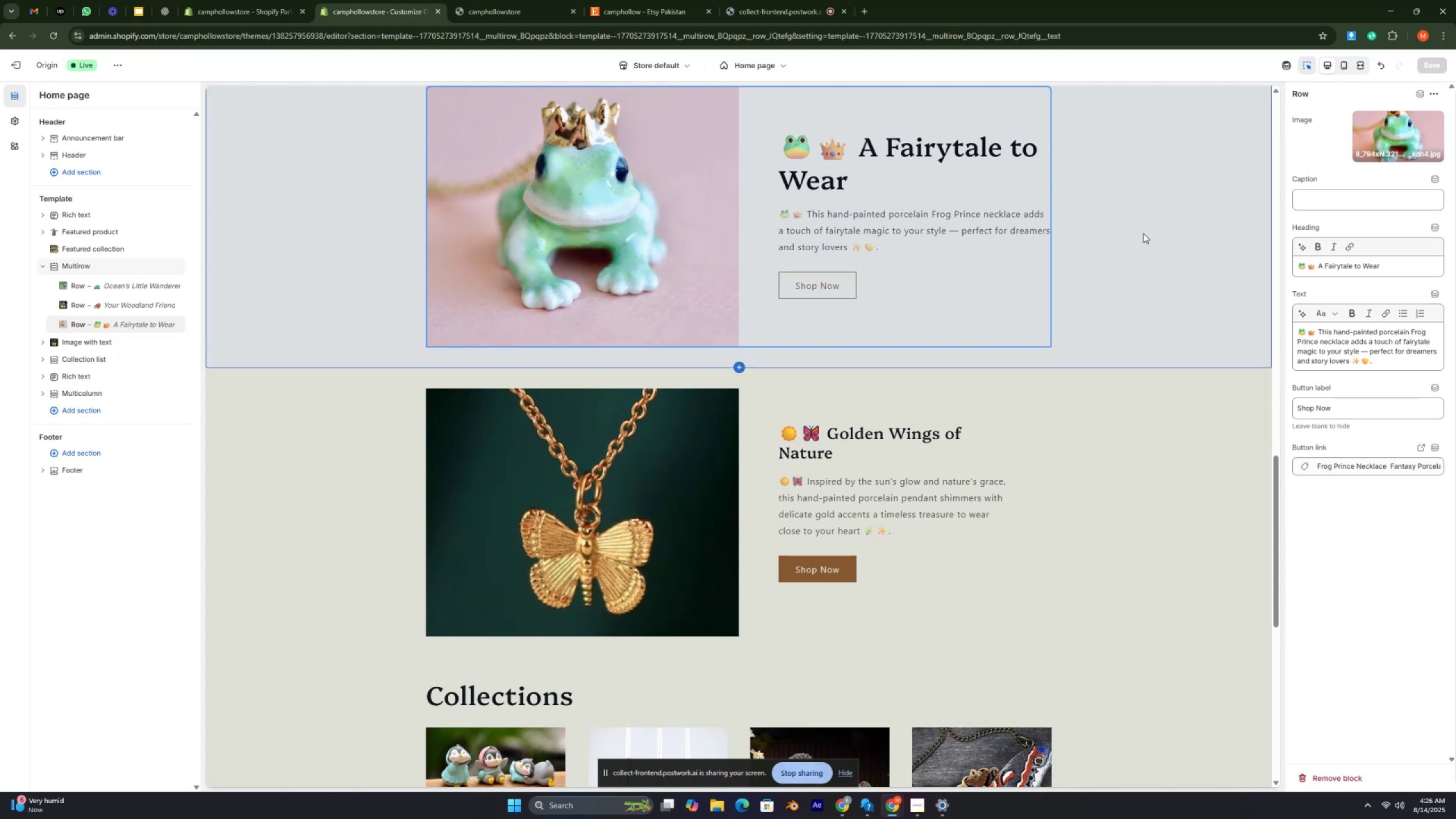 
key(Control+ControlRight)
 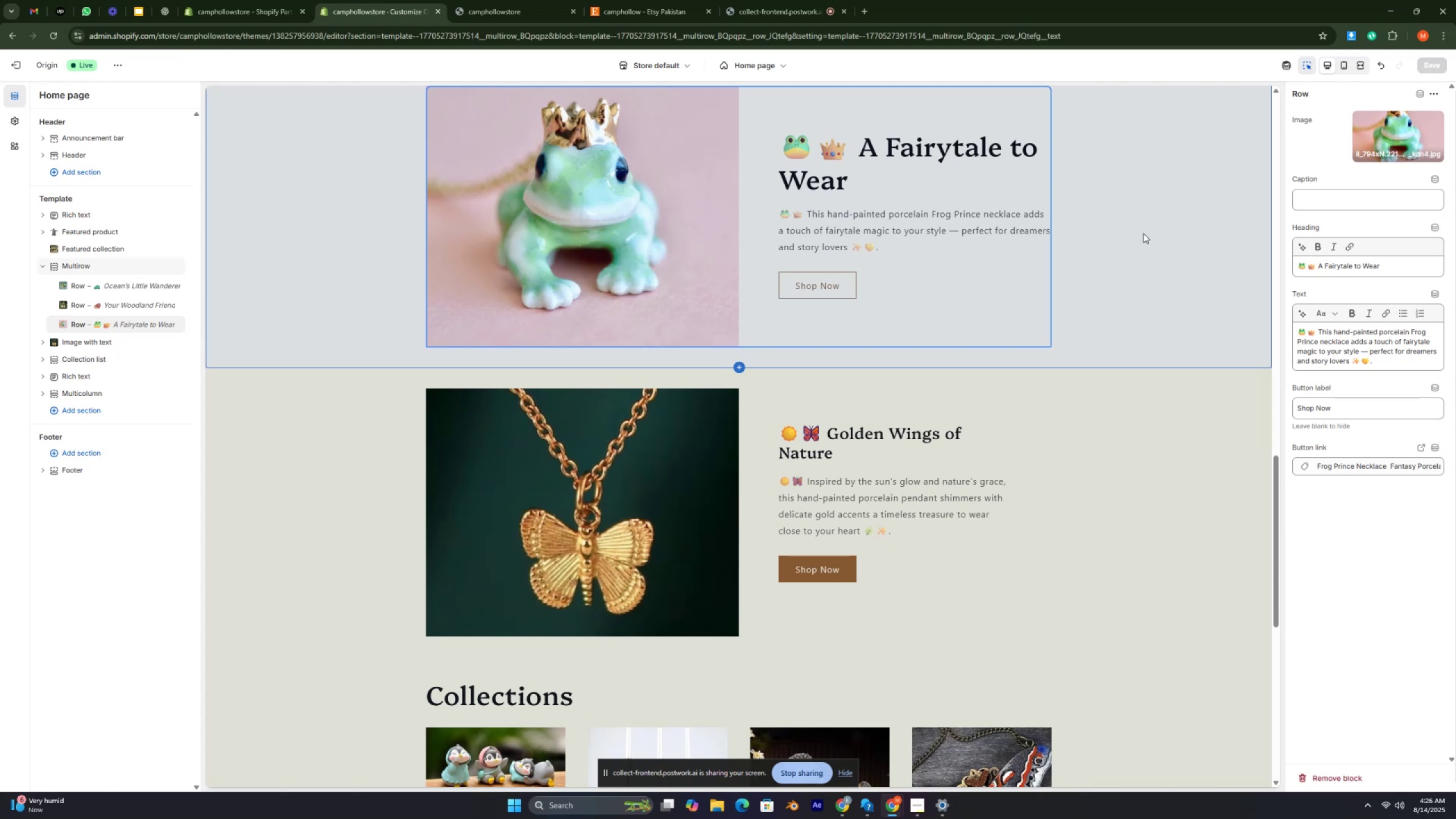 
key(Control+ControlRight)
 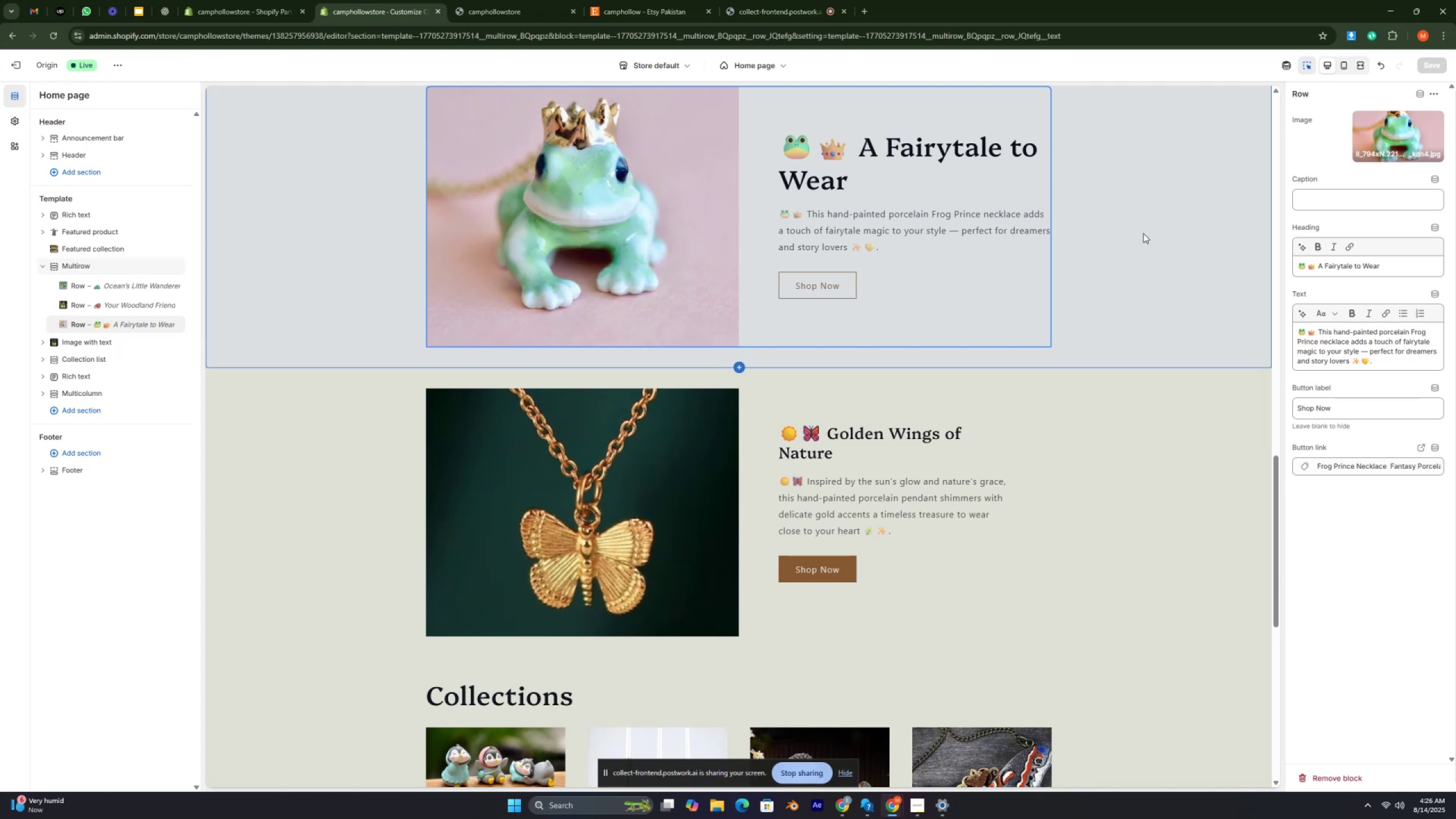 
key(Control+ControlRight)
 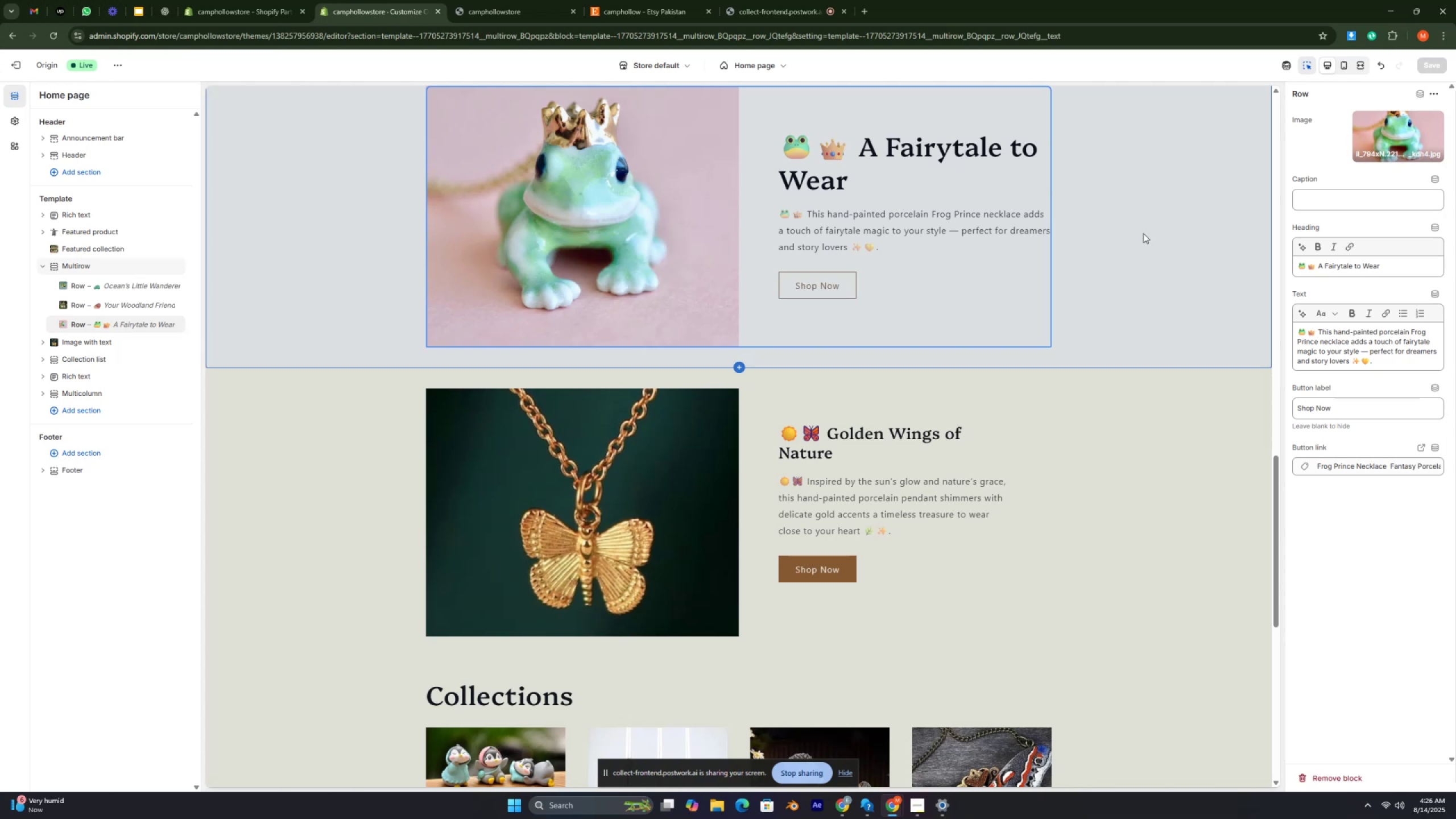 
key(Control+ControlRight)
 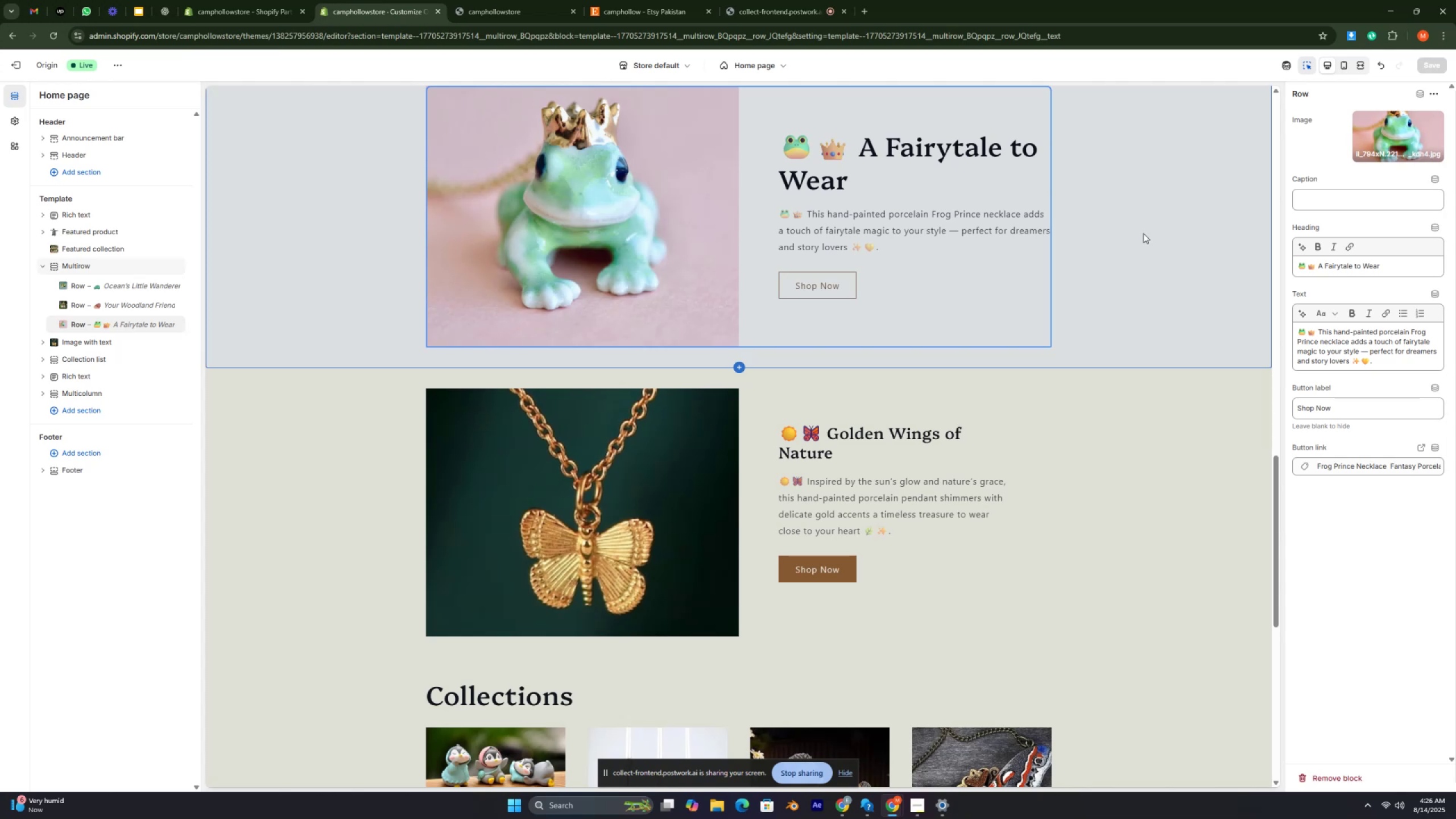 
key(Control+ControlRight)
 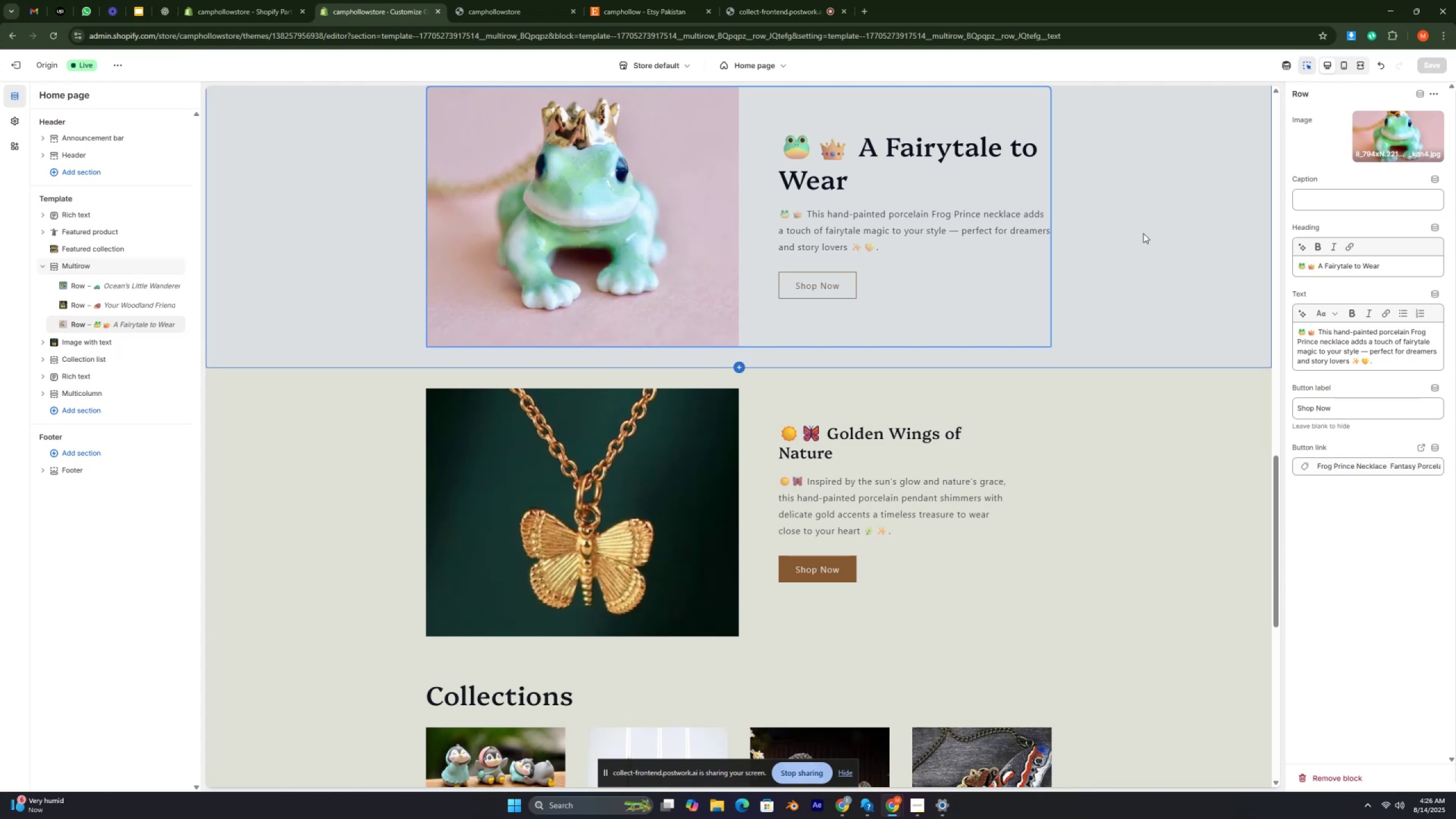 
key(Control+ControlRight)
 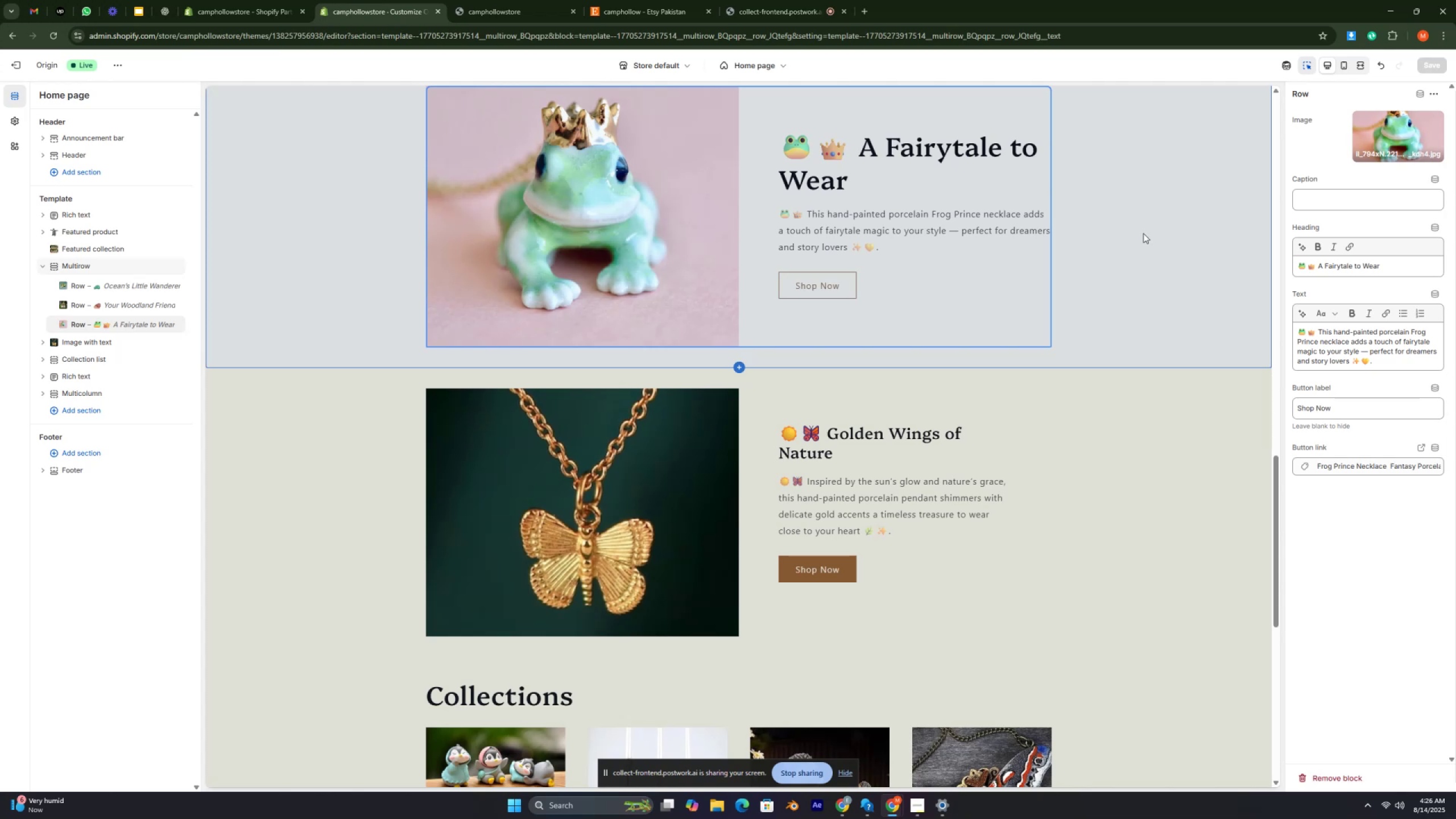 
key(Control+ControlRight)
 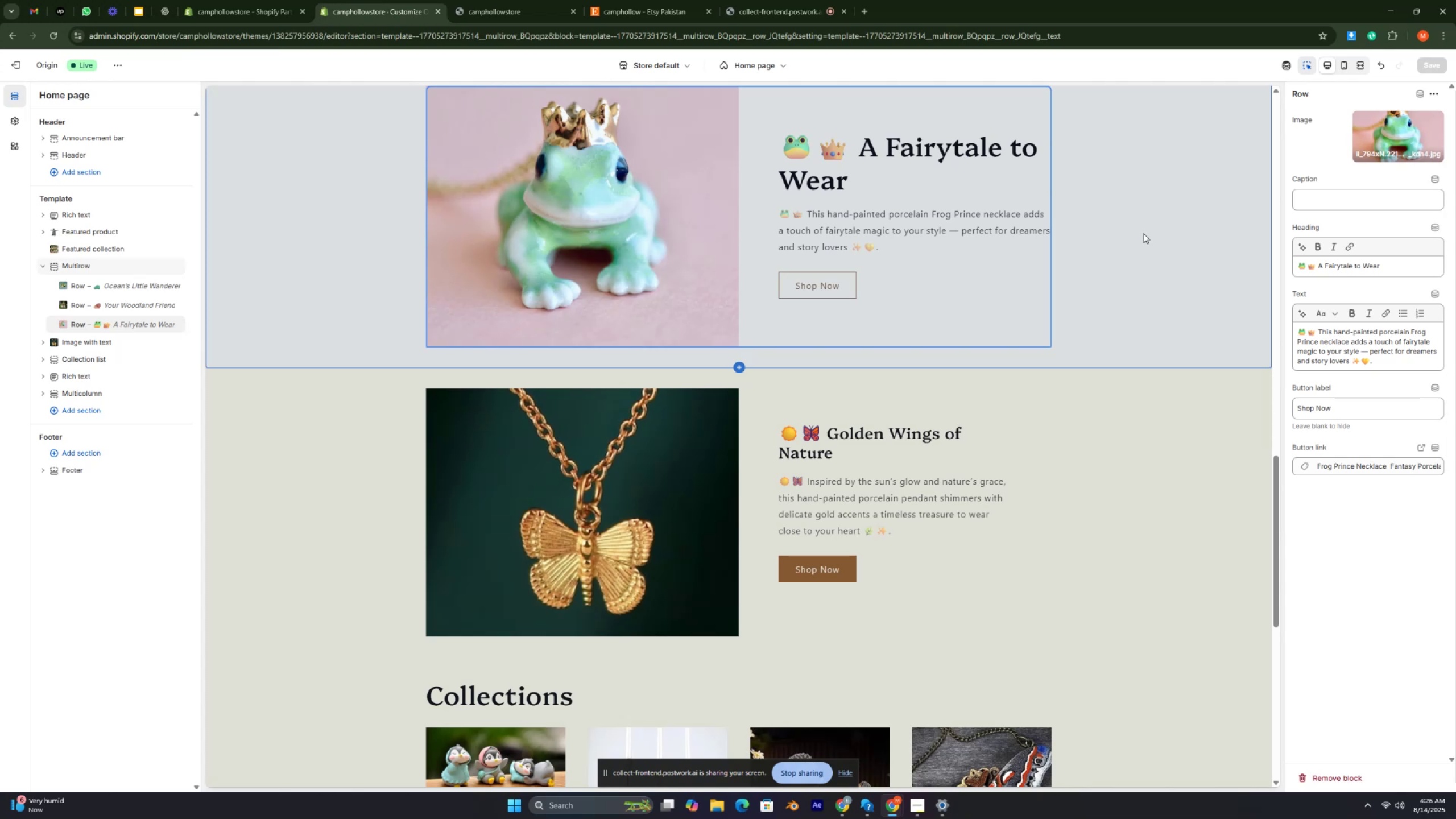 
key(Control+ControlRight)
 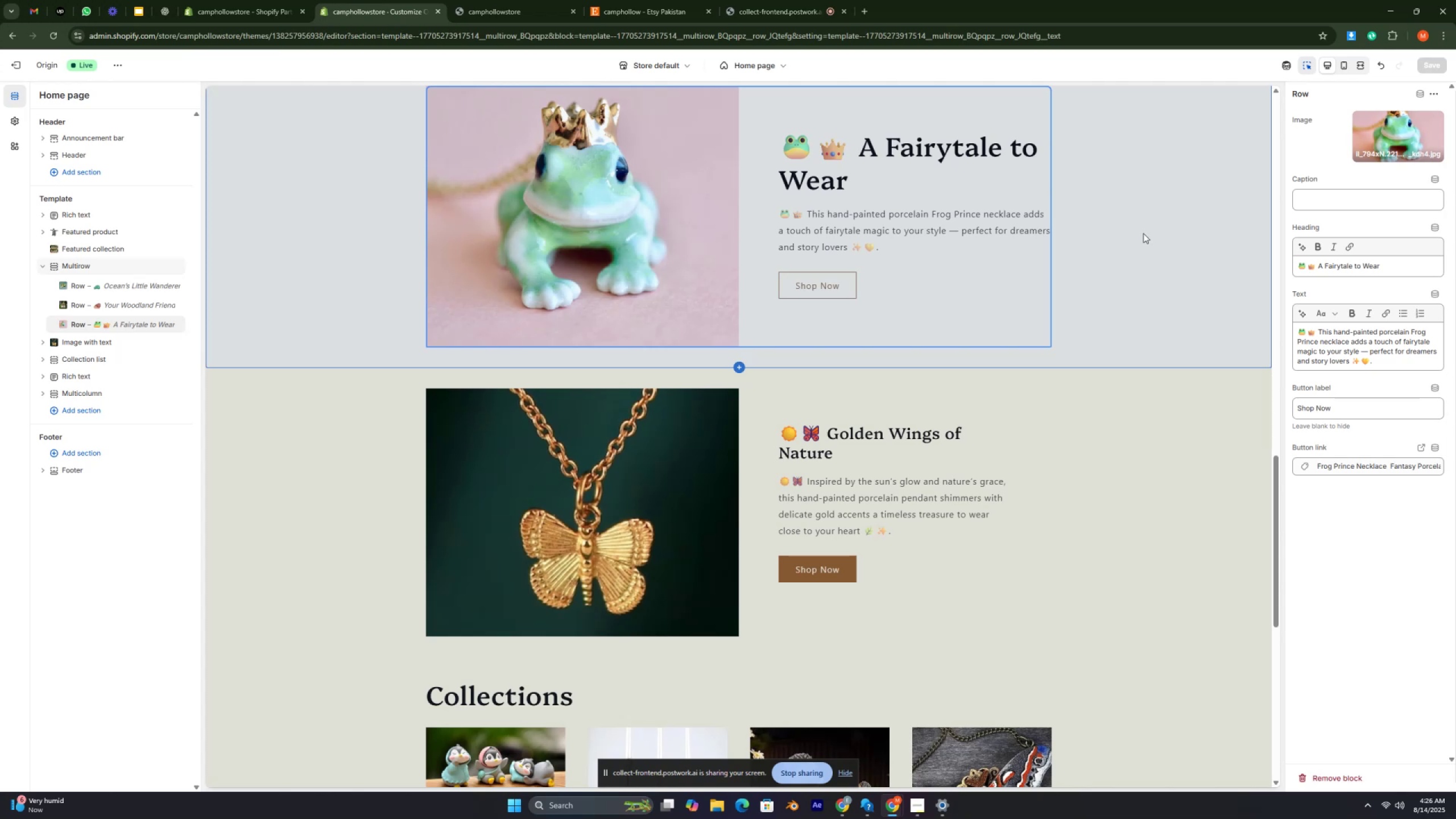 
key(Control+ControlRight)
 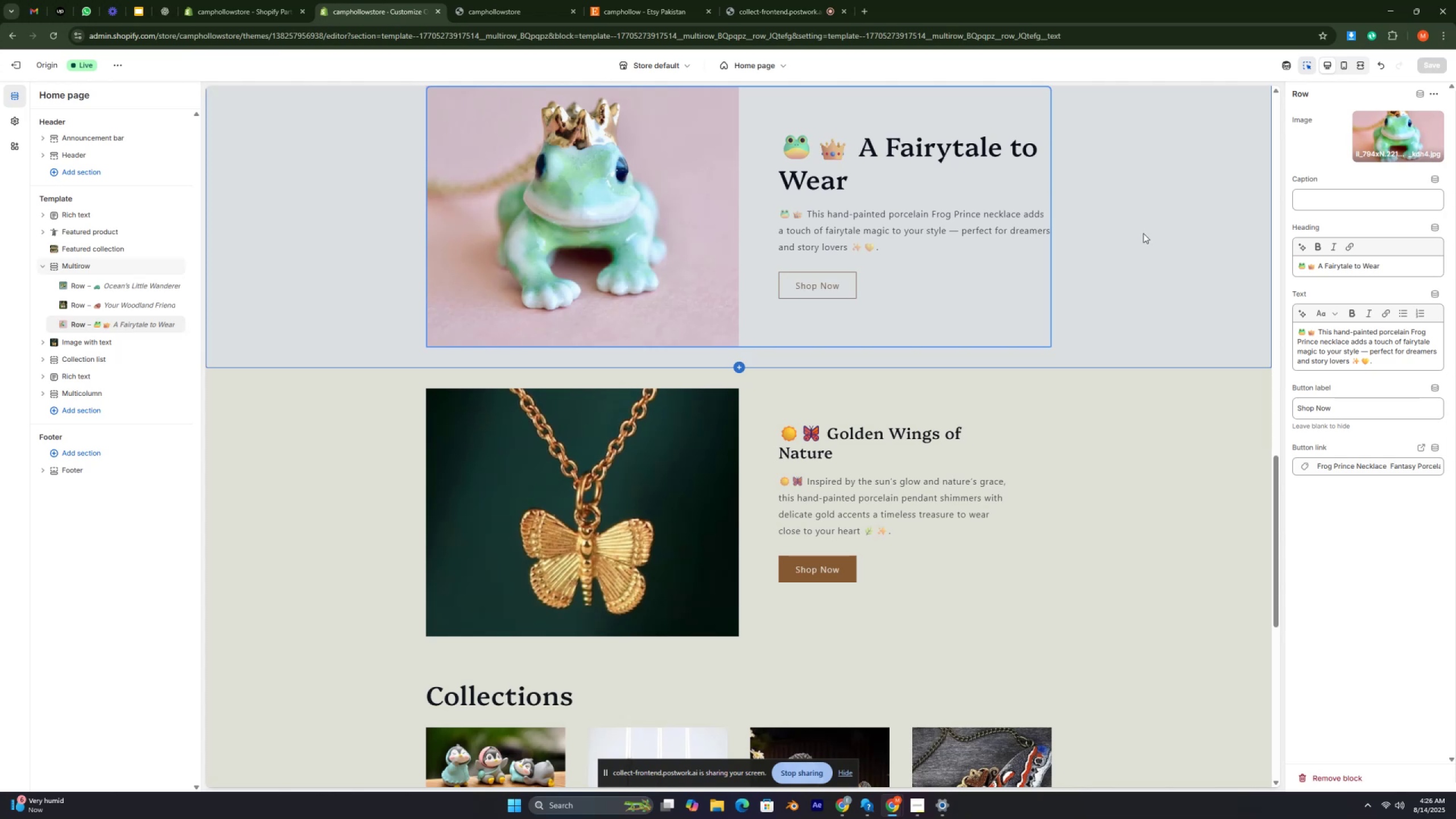 
key(Control+ControlRight)
 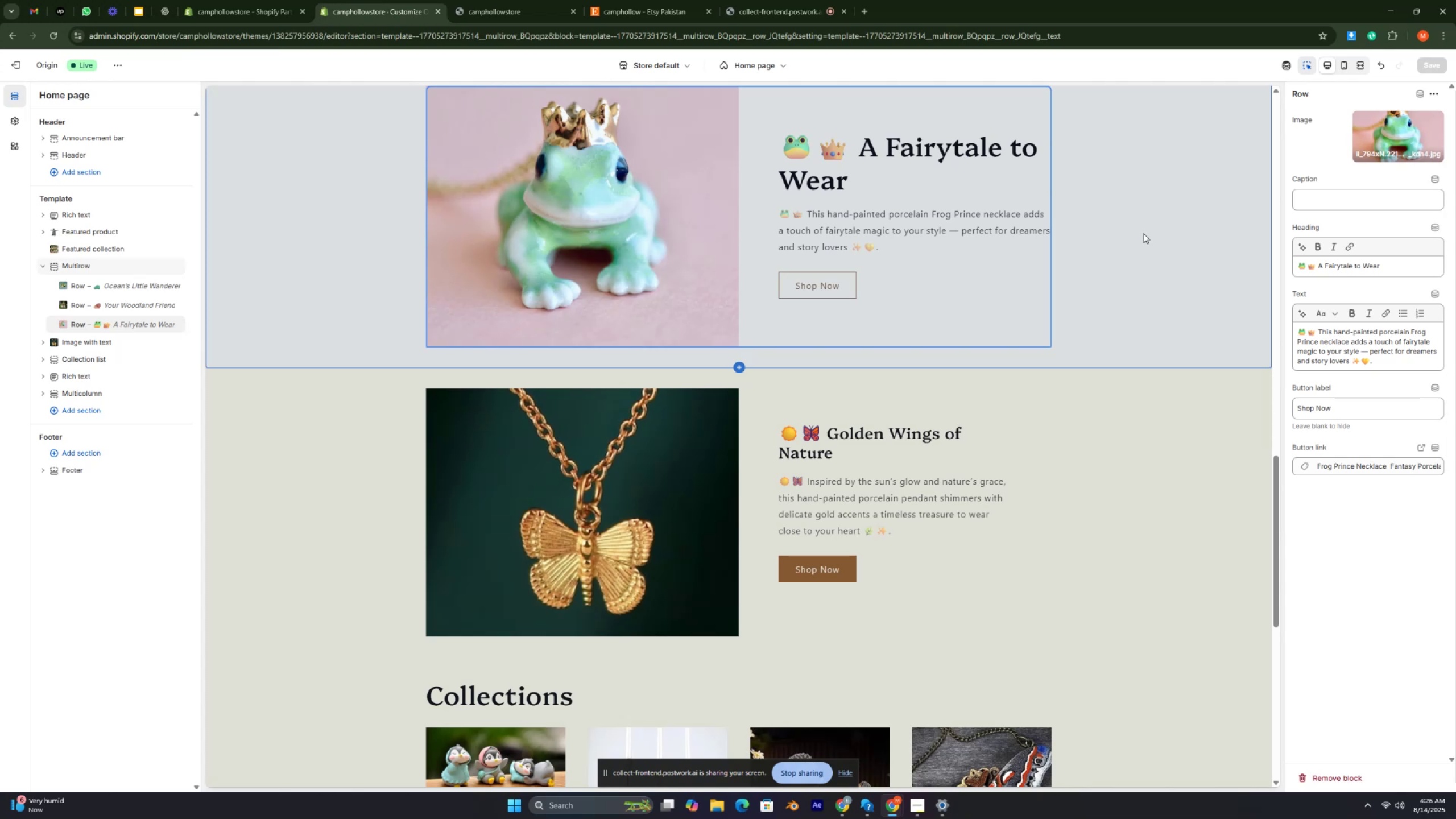 
key(Control+ControlRight)
 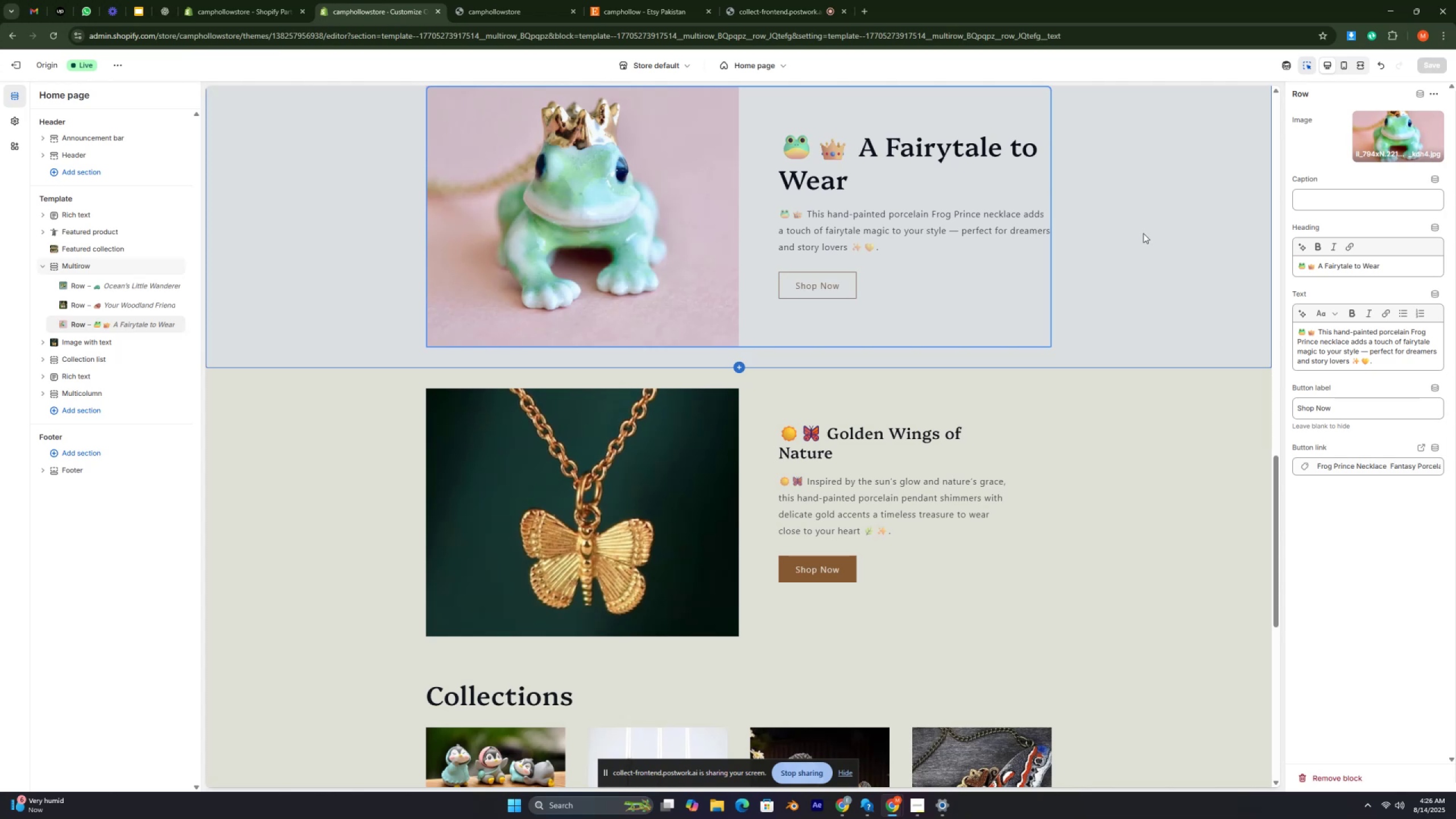 
key(Control+ControlRight)
 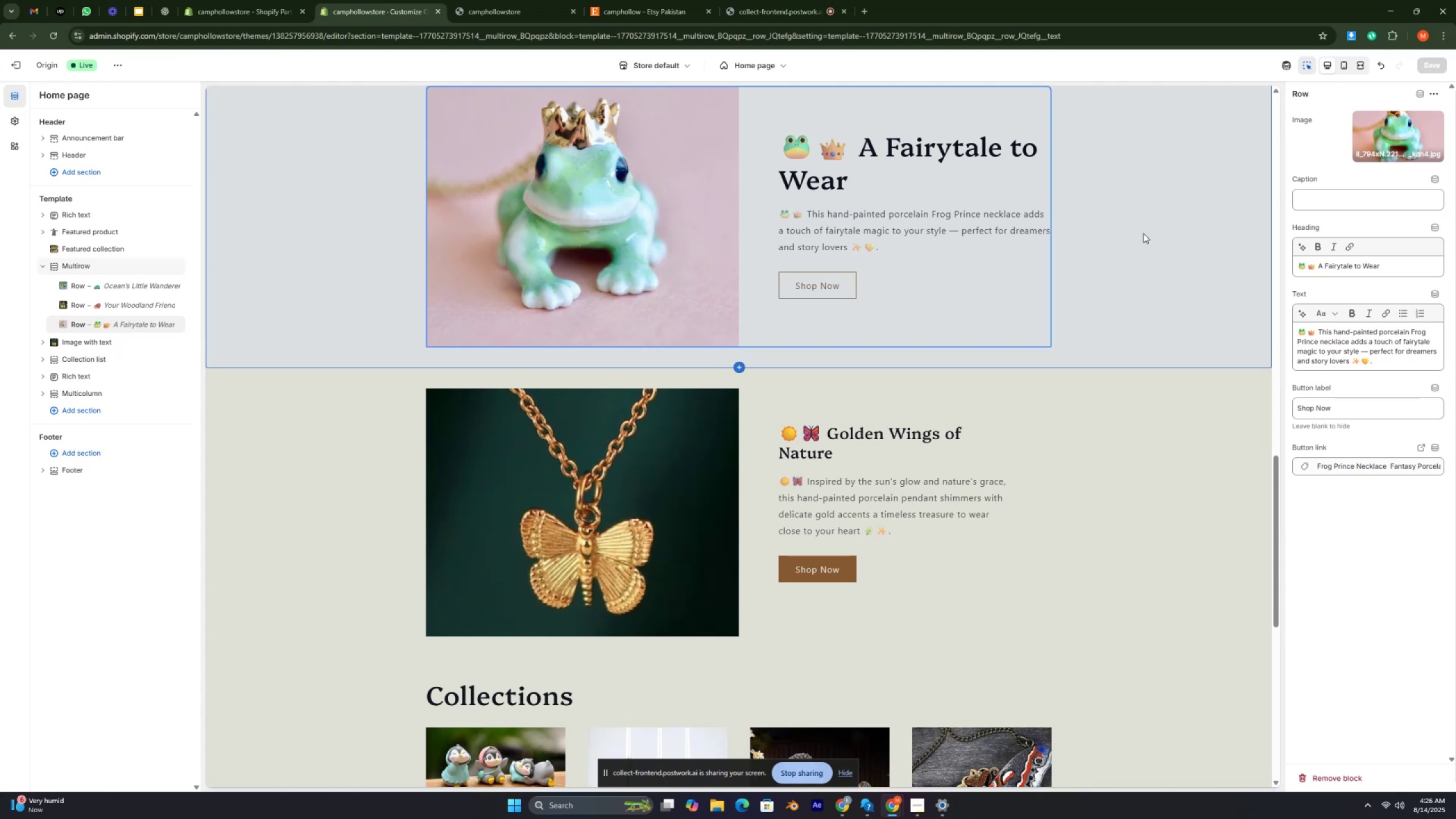 
key(Control+ControlRight)
 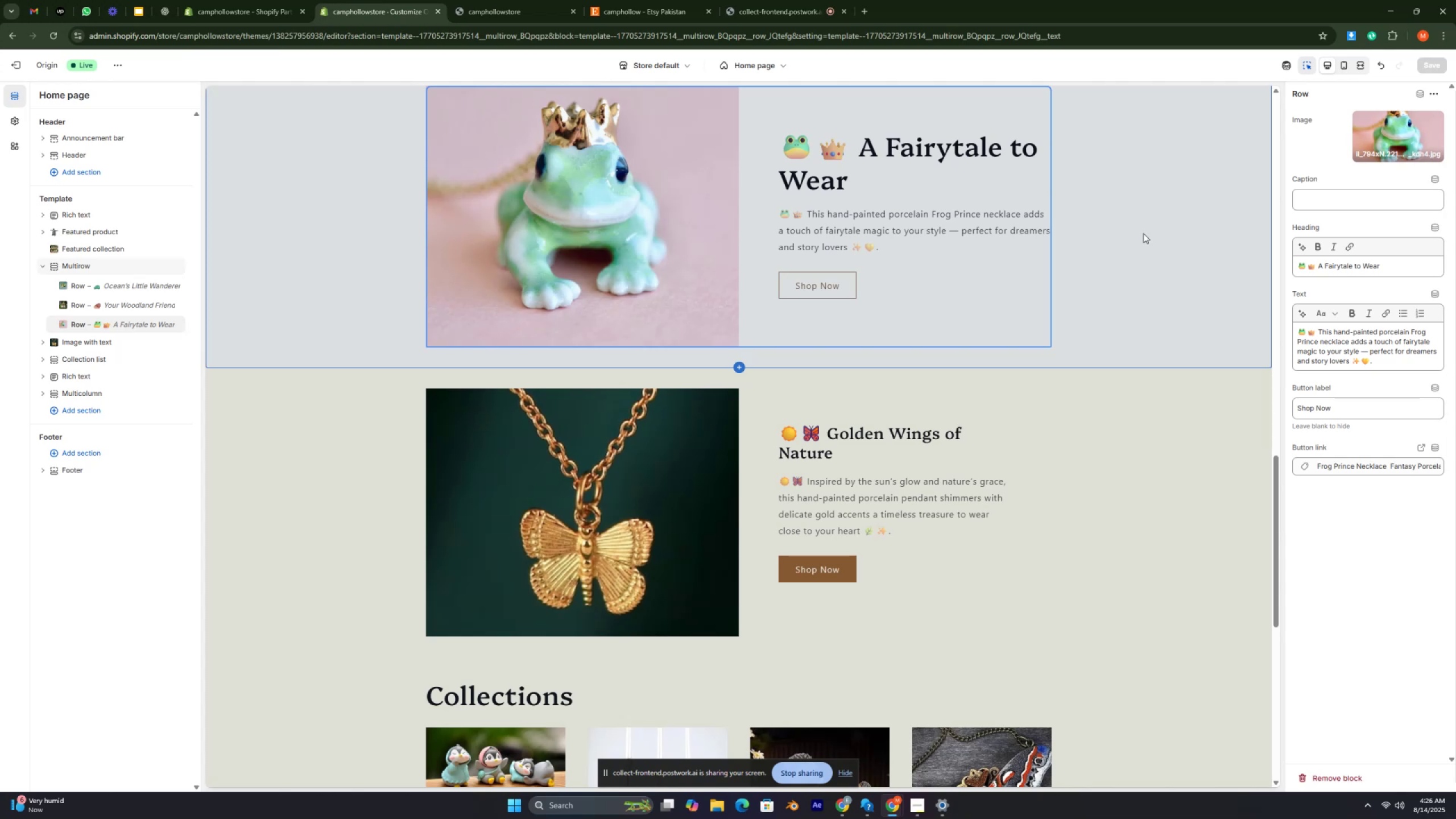 
key(Control+ControlRight)
 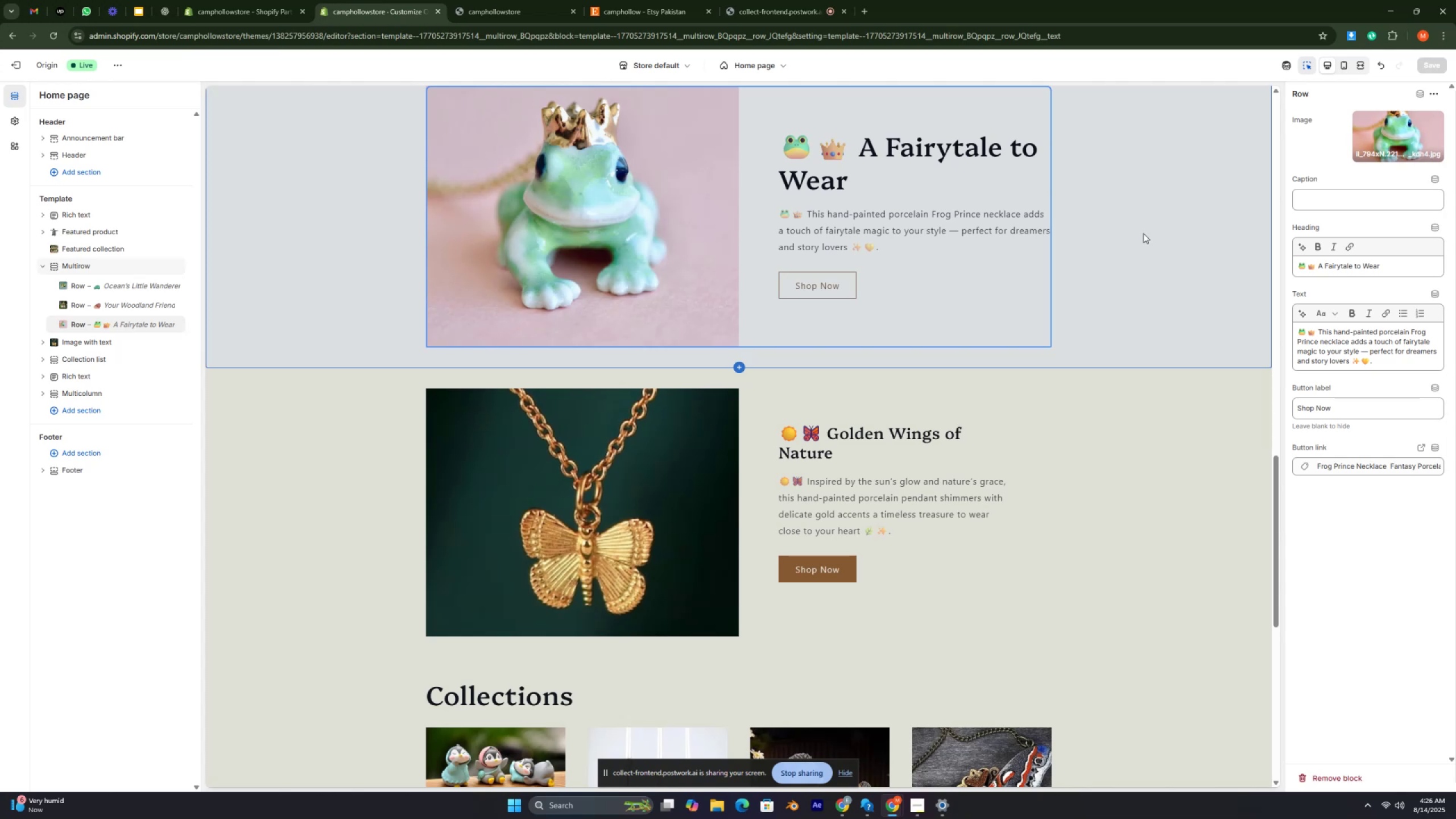 
key(Control+ControlRight)
 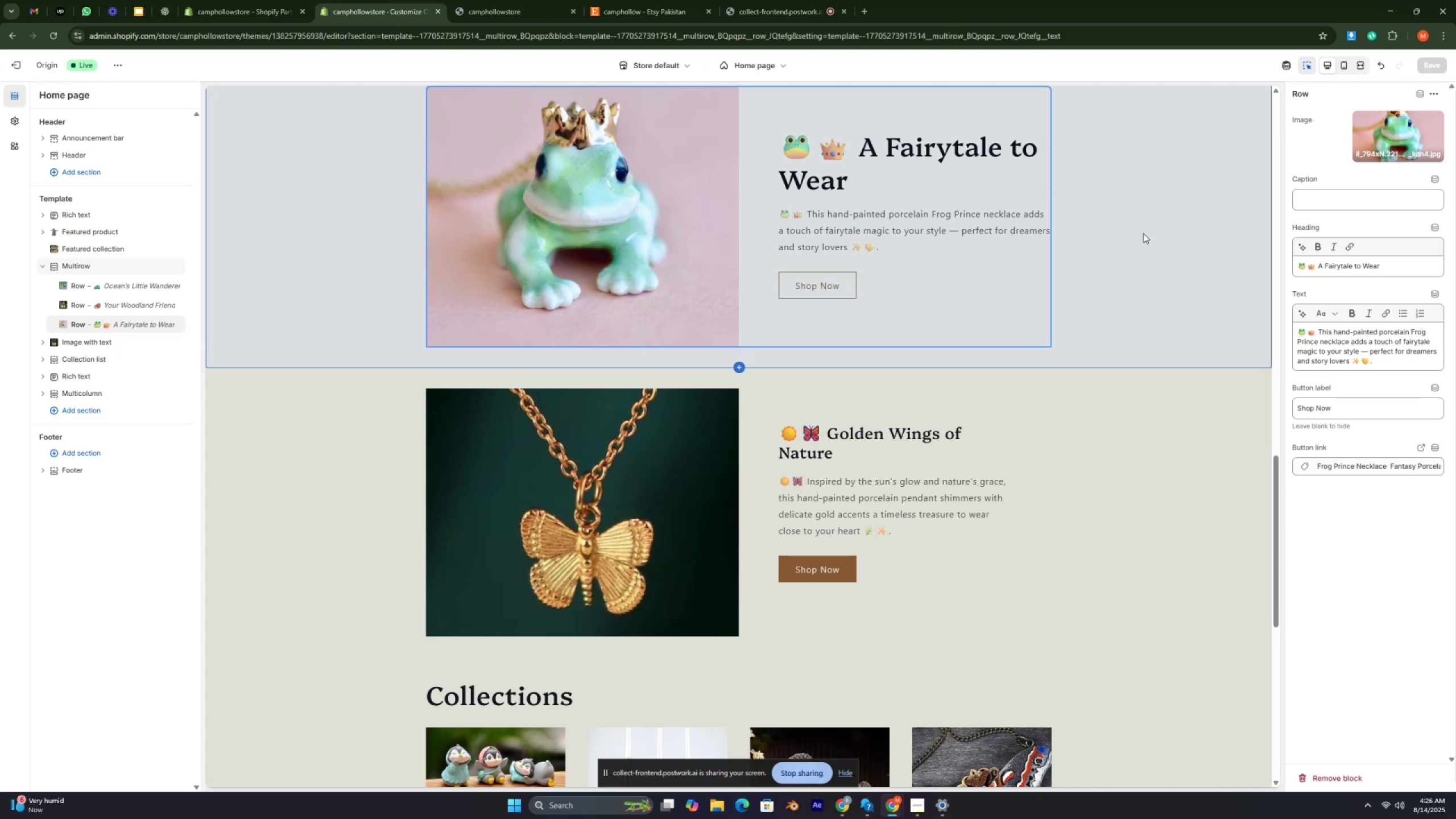 
key(Control+ControlRight)
 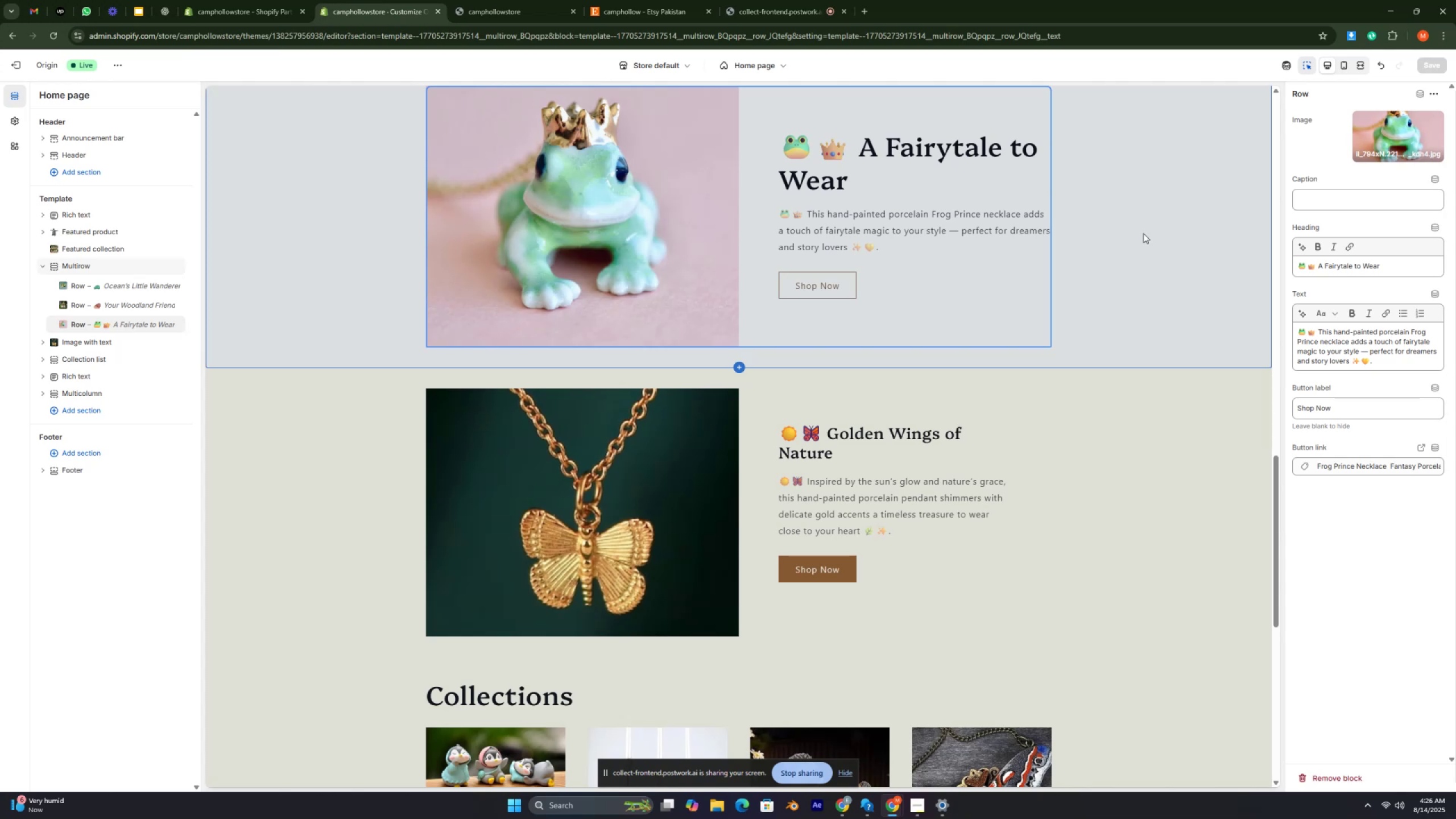 
key(Control+ControlRight)
 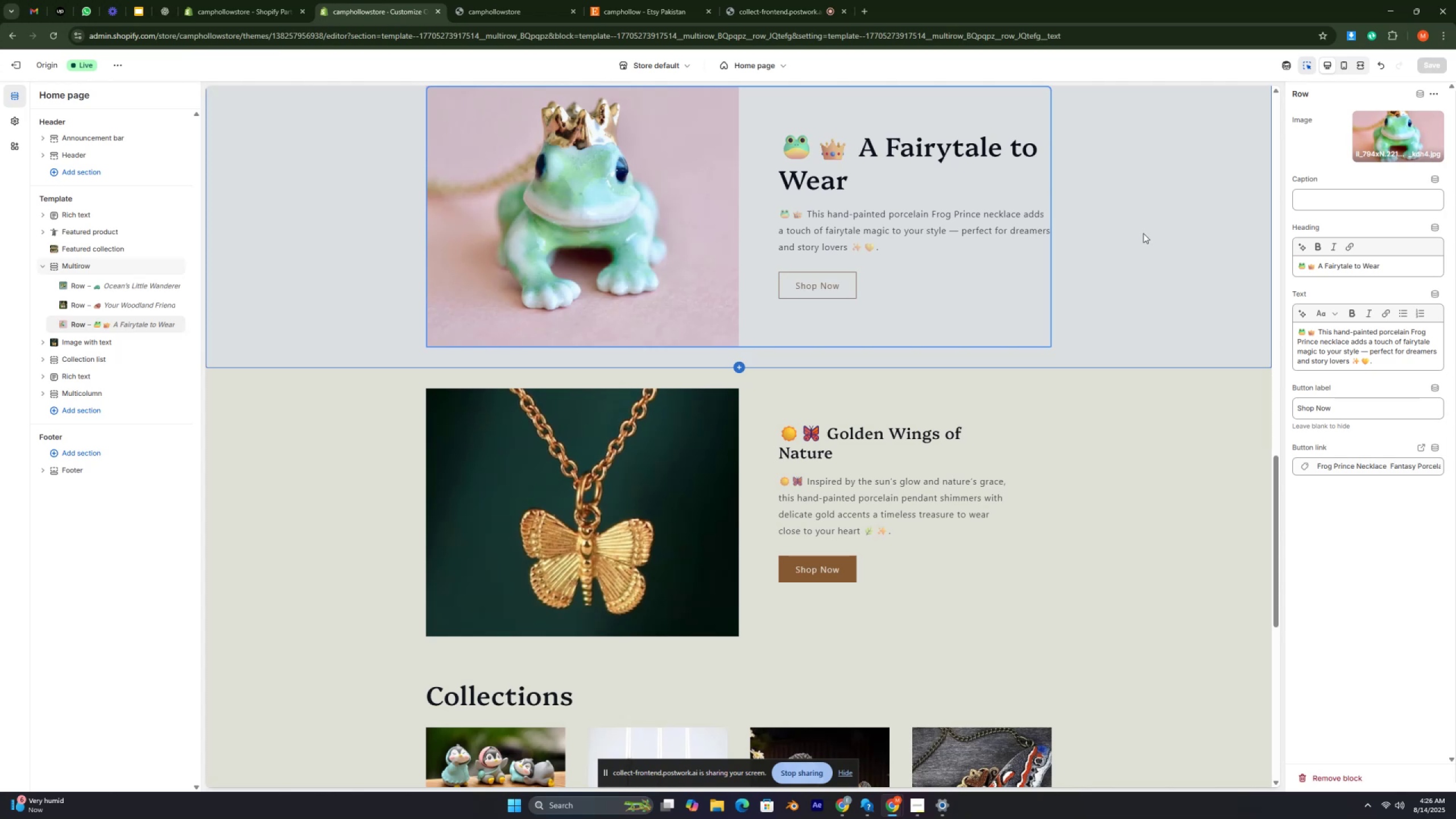 
key(Control+ControlRight)
 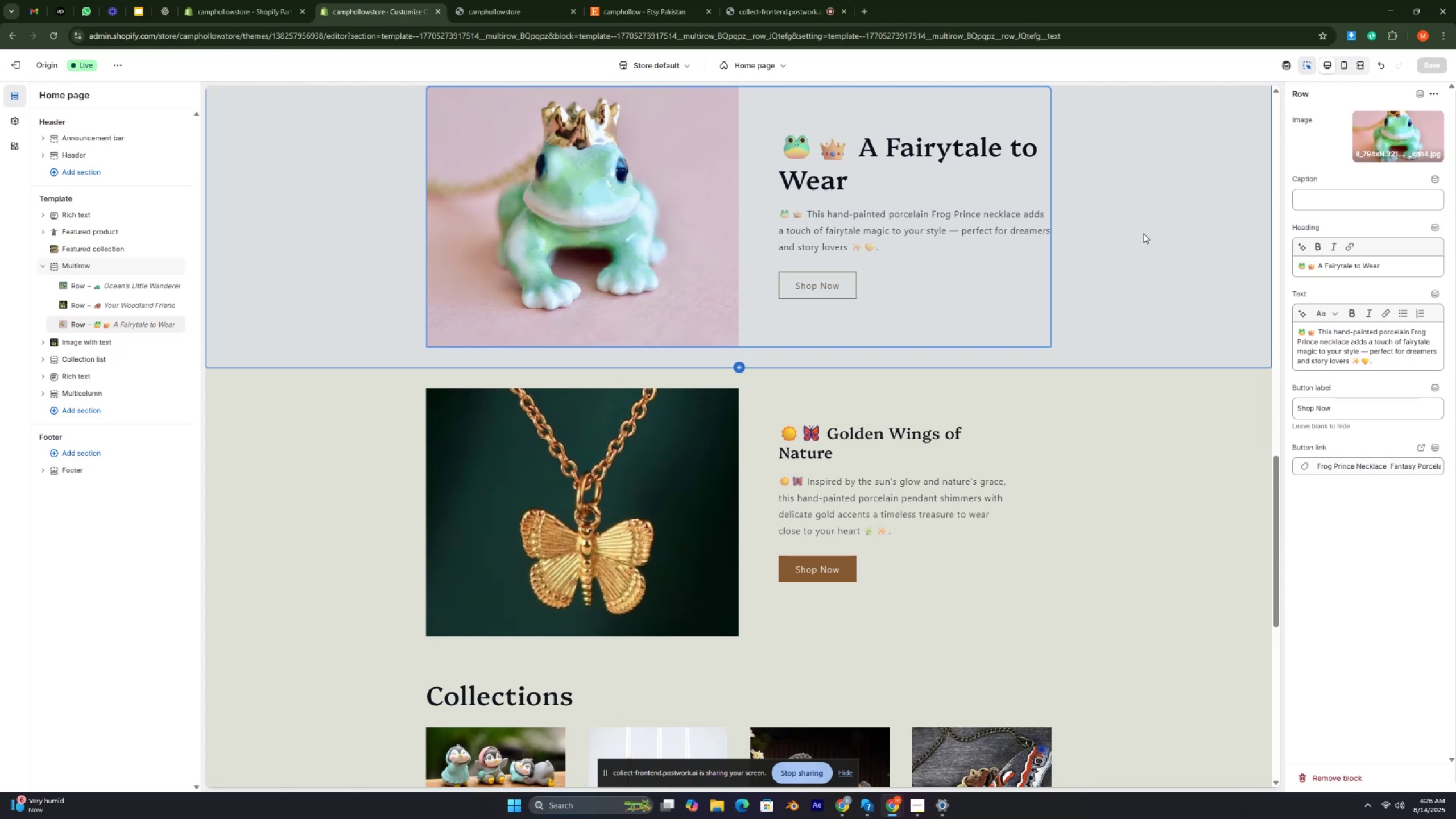 
key(Control+ControlRight)
 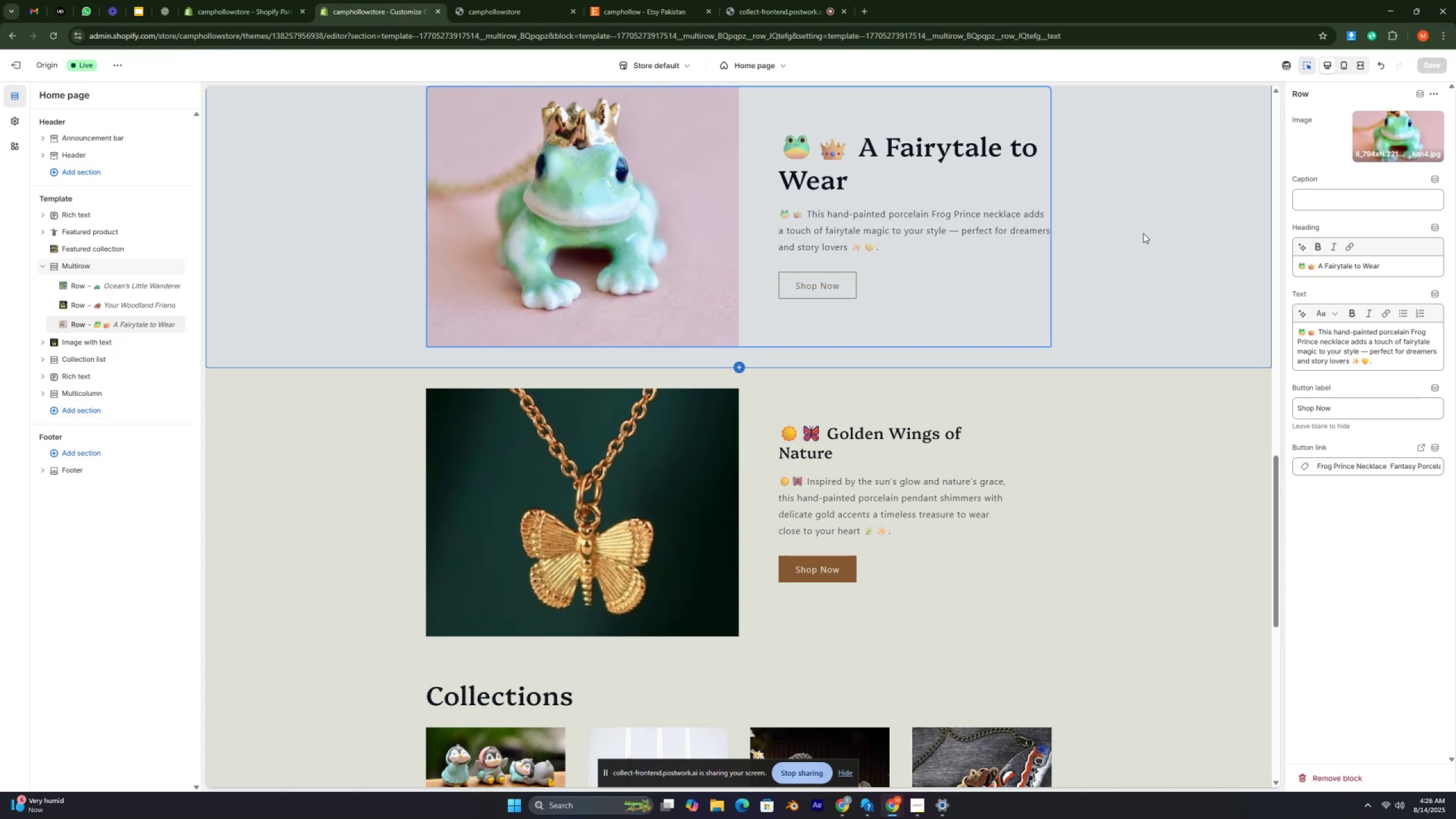 
key(Control+ControlRight)
 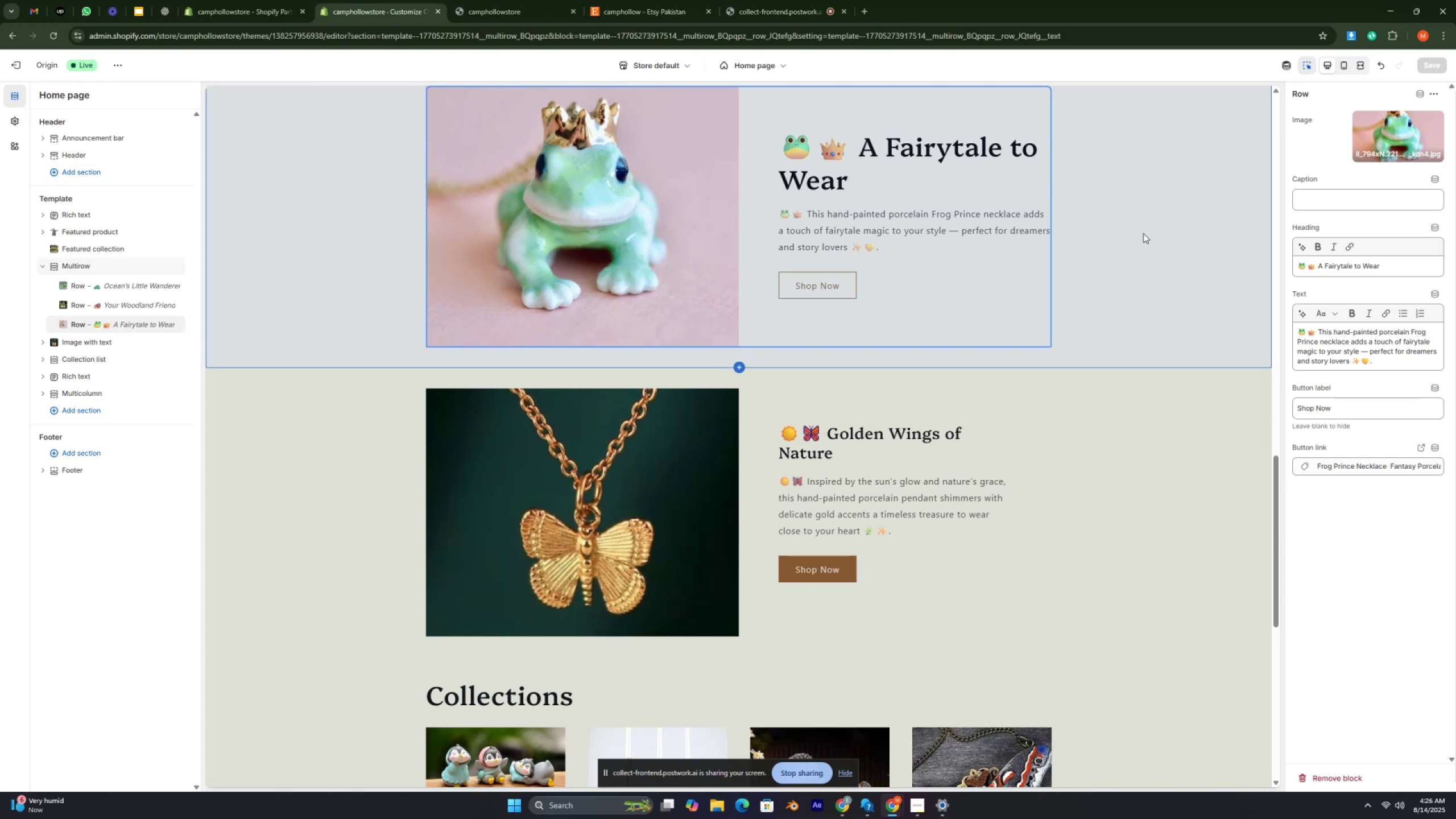 
key(Control+ControlRight)
 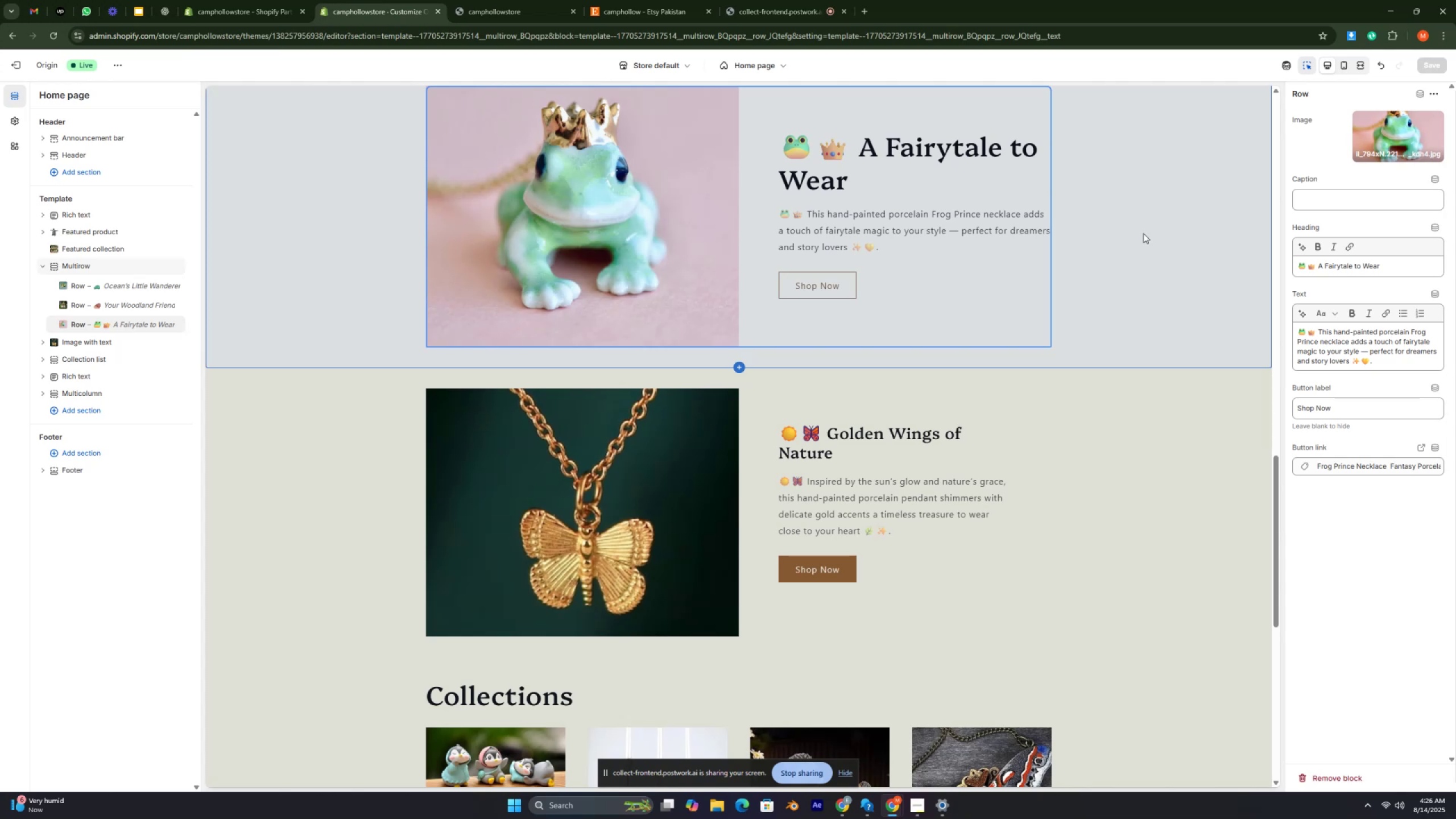 
key(Control+ControlRight)
 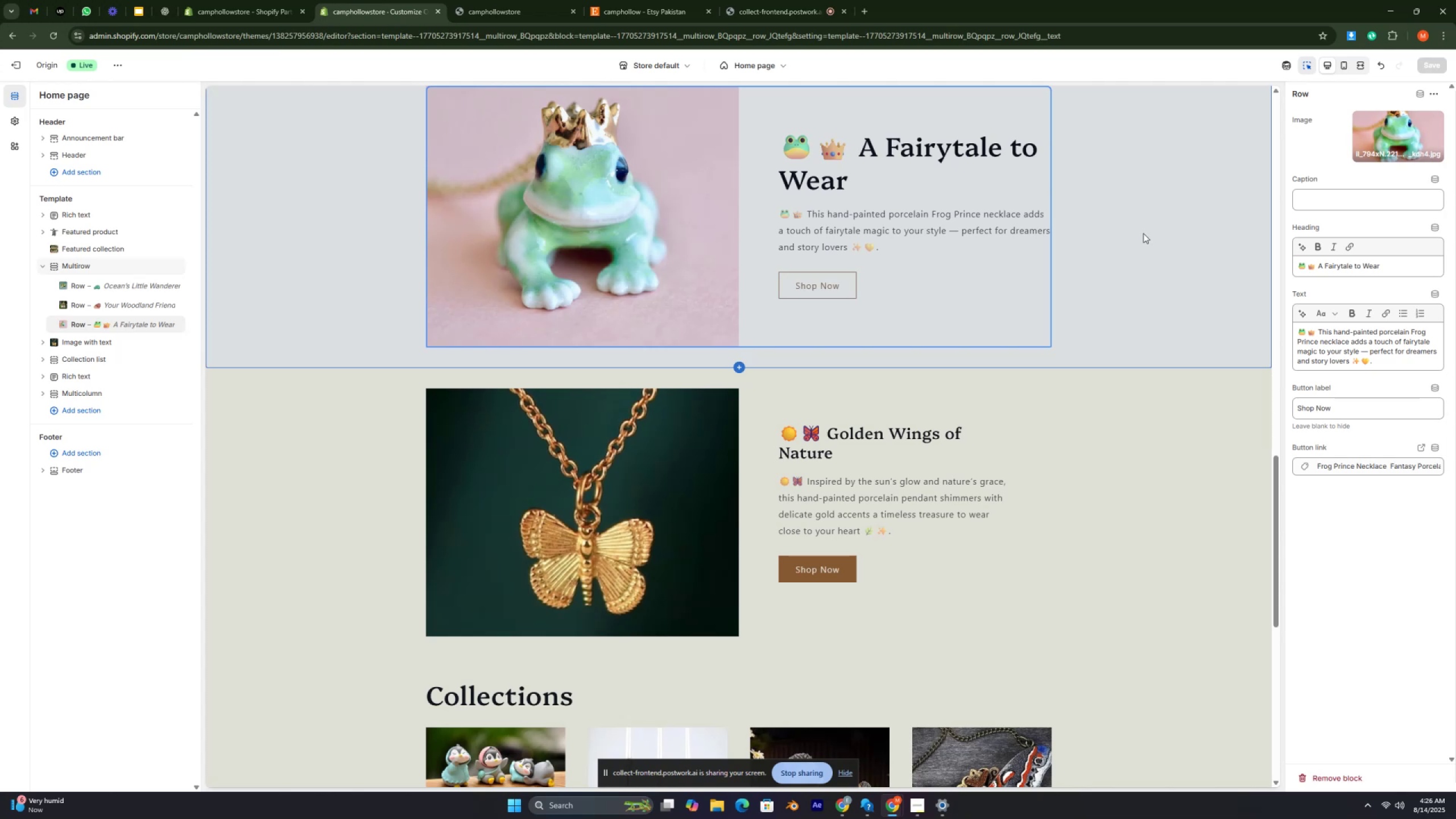 
key(Control+ControlRight)
 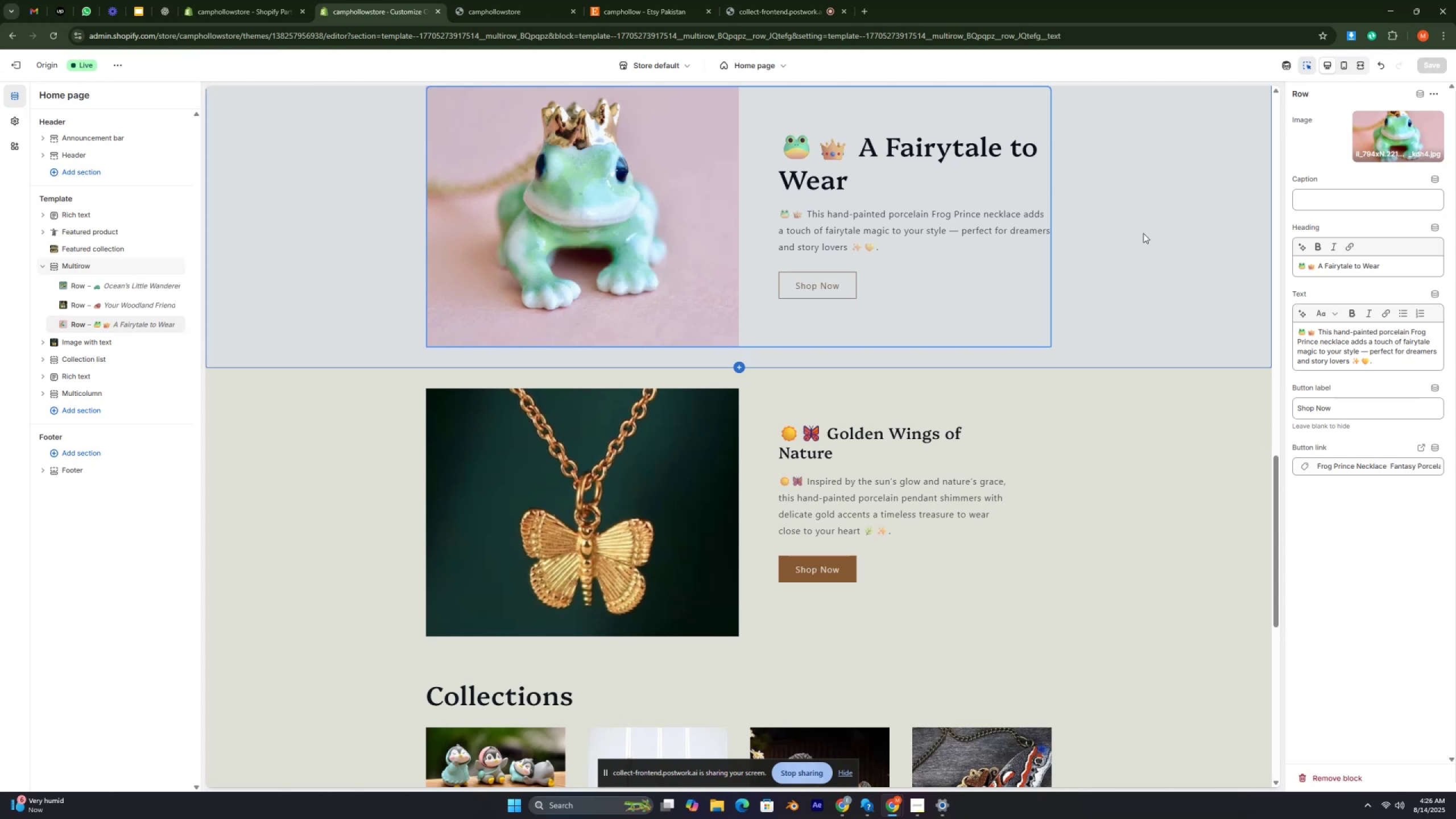 
key(Control+ControlRight)
 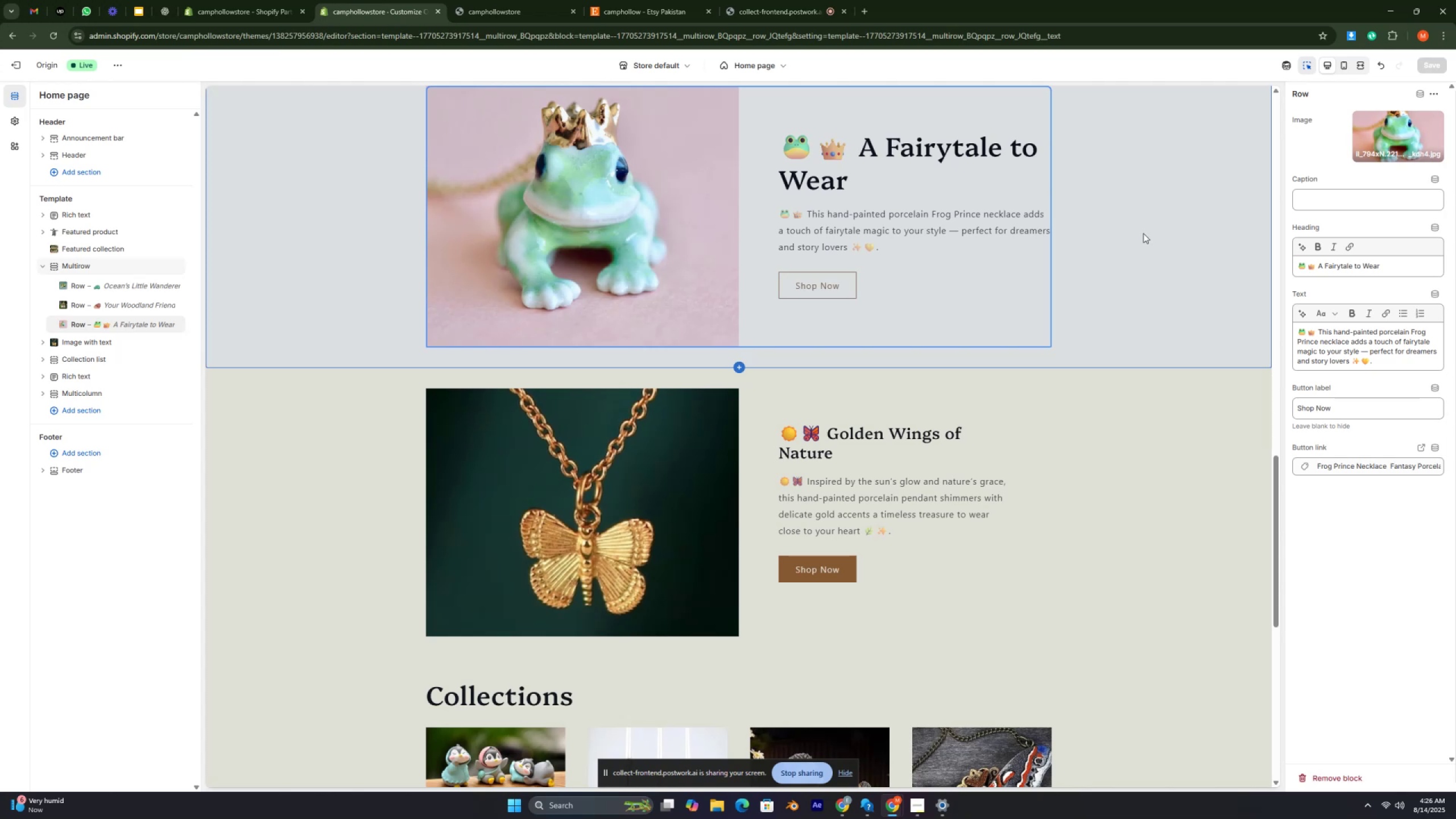 
key(Control+ControlRight)
 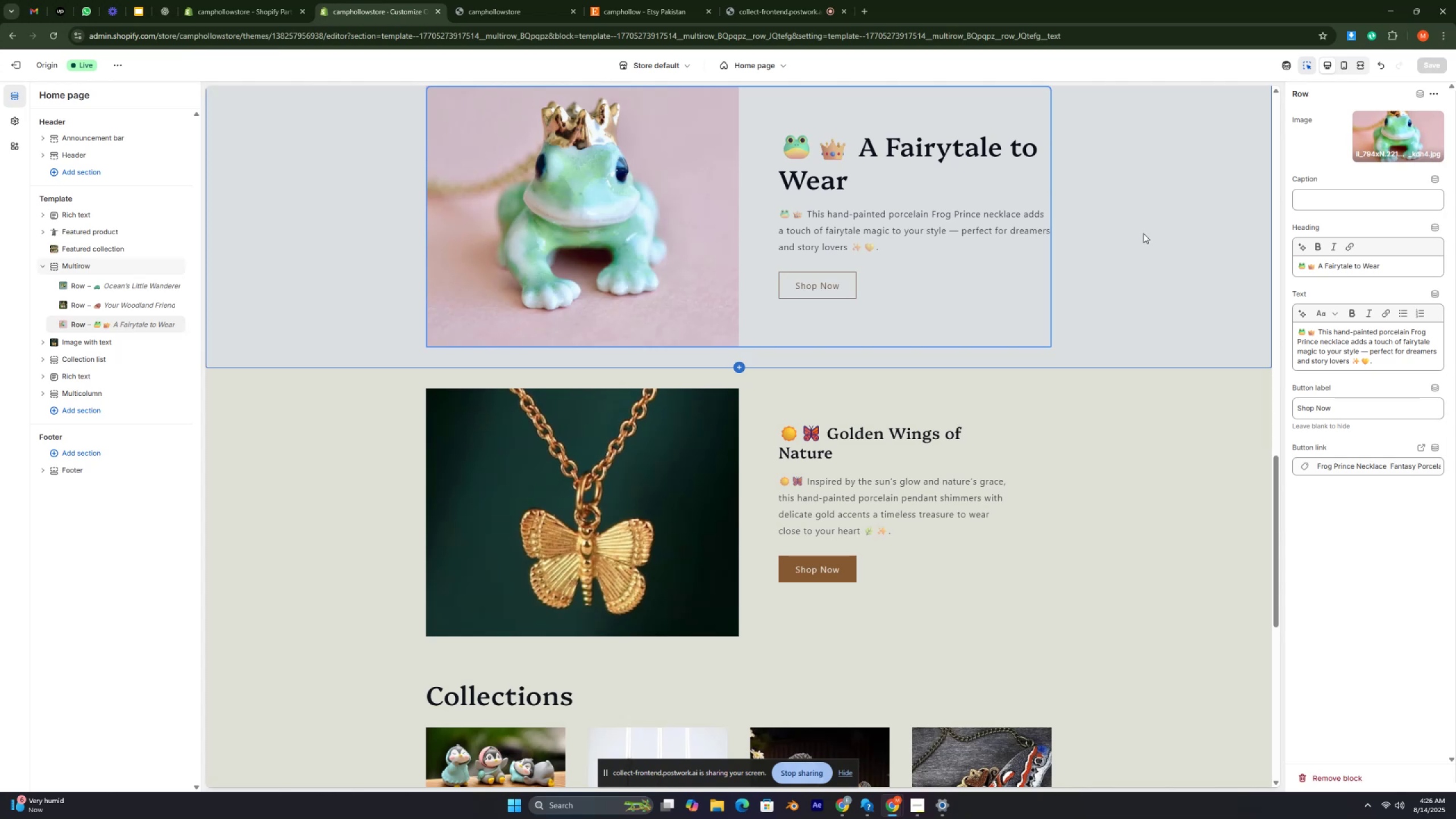 
key(Control+ControlRight)
 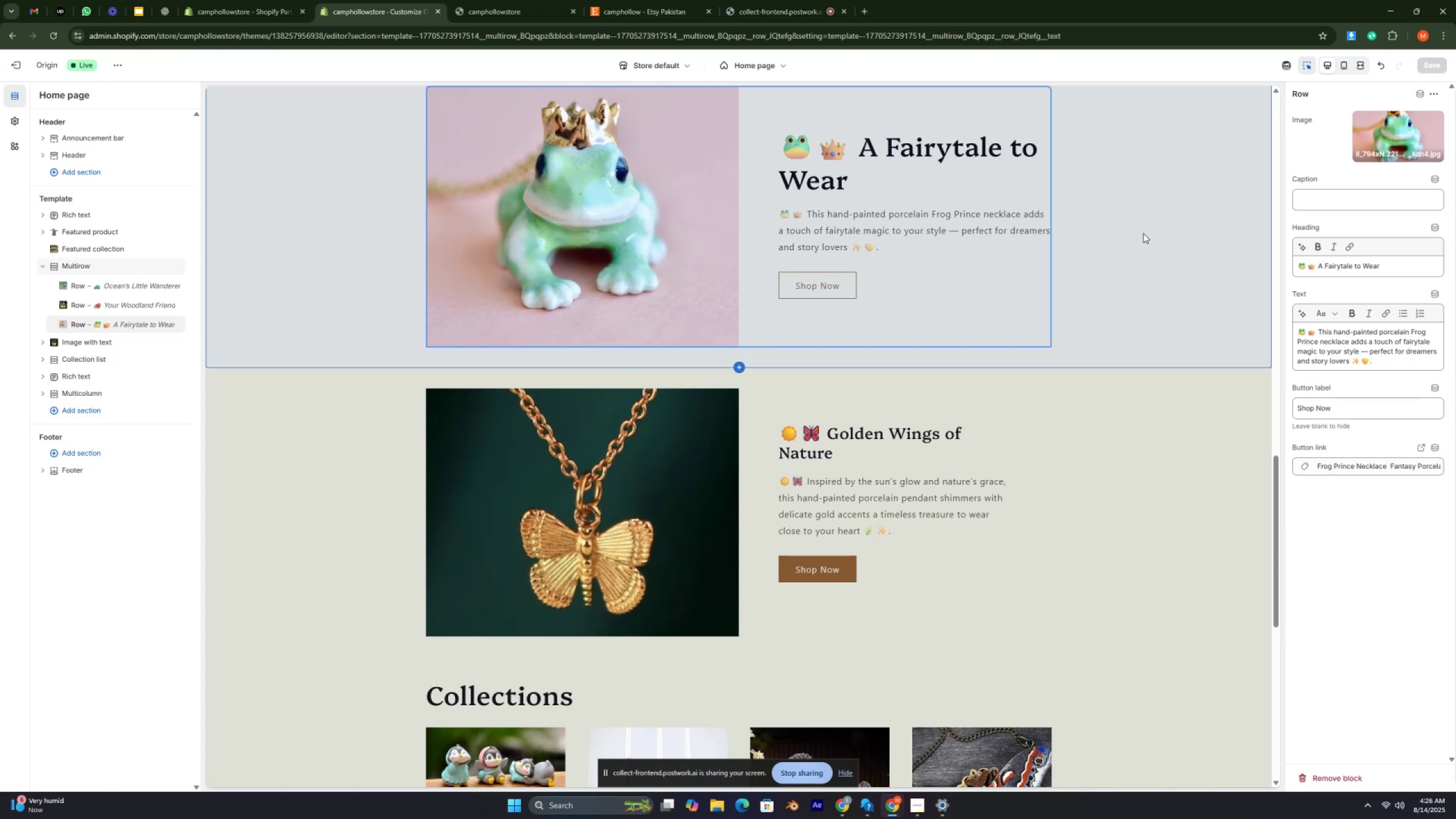 
key(Control+ControlRight)
 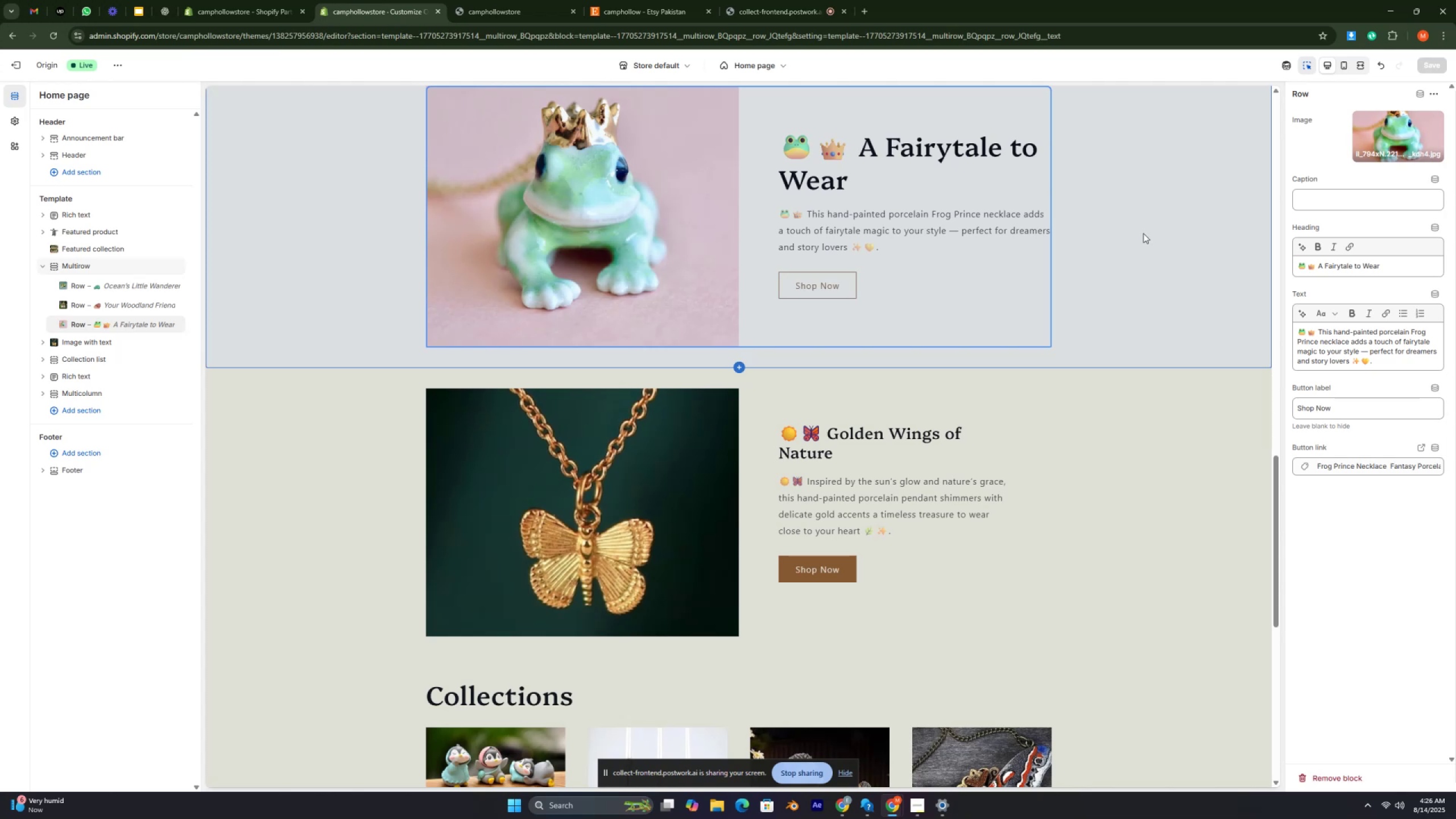 
key(Control+ControlRight)
 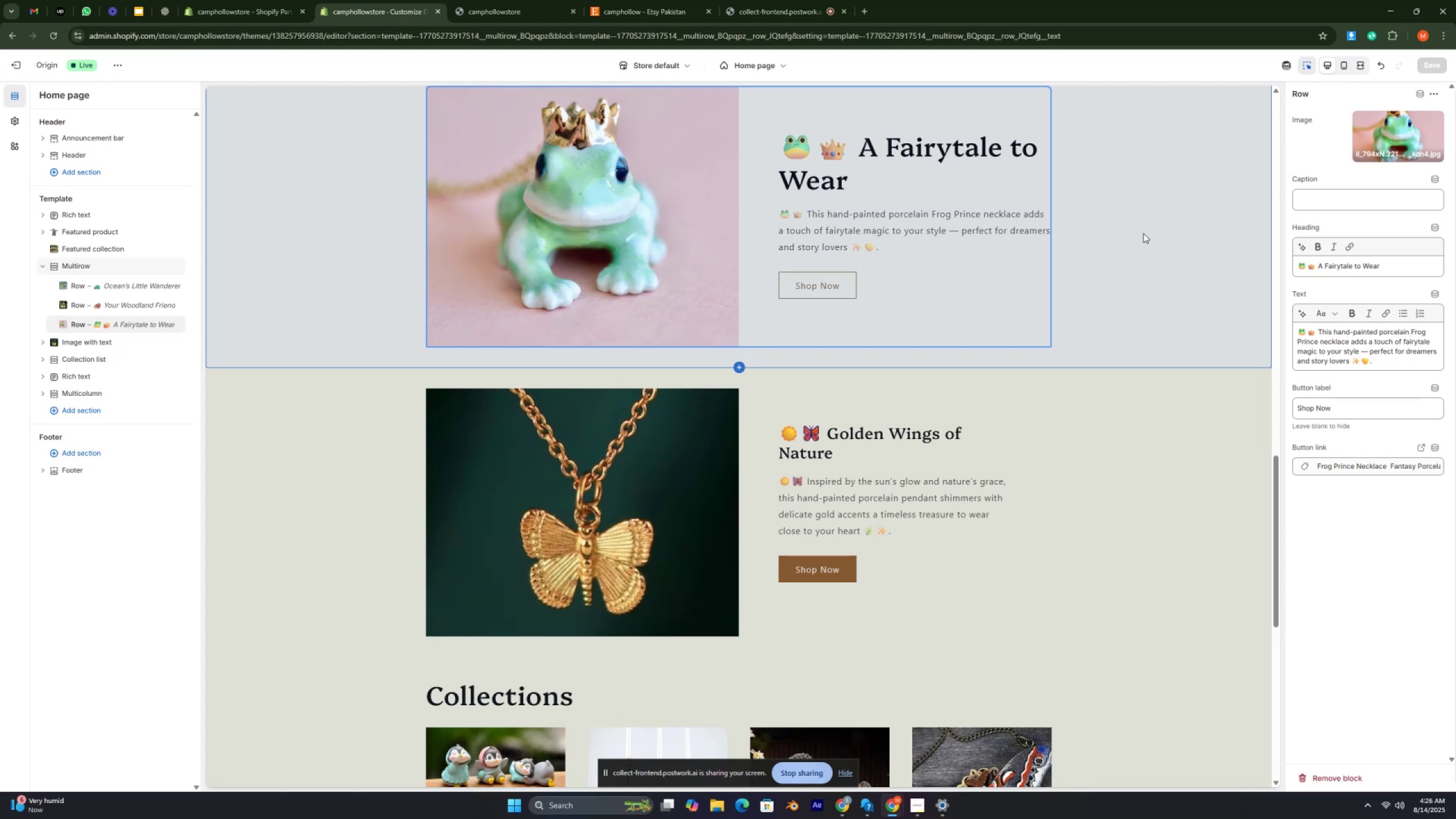 
key(Control+ControlRight)
 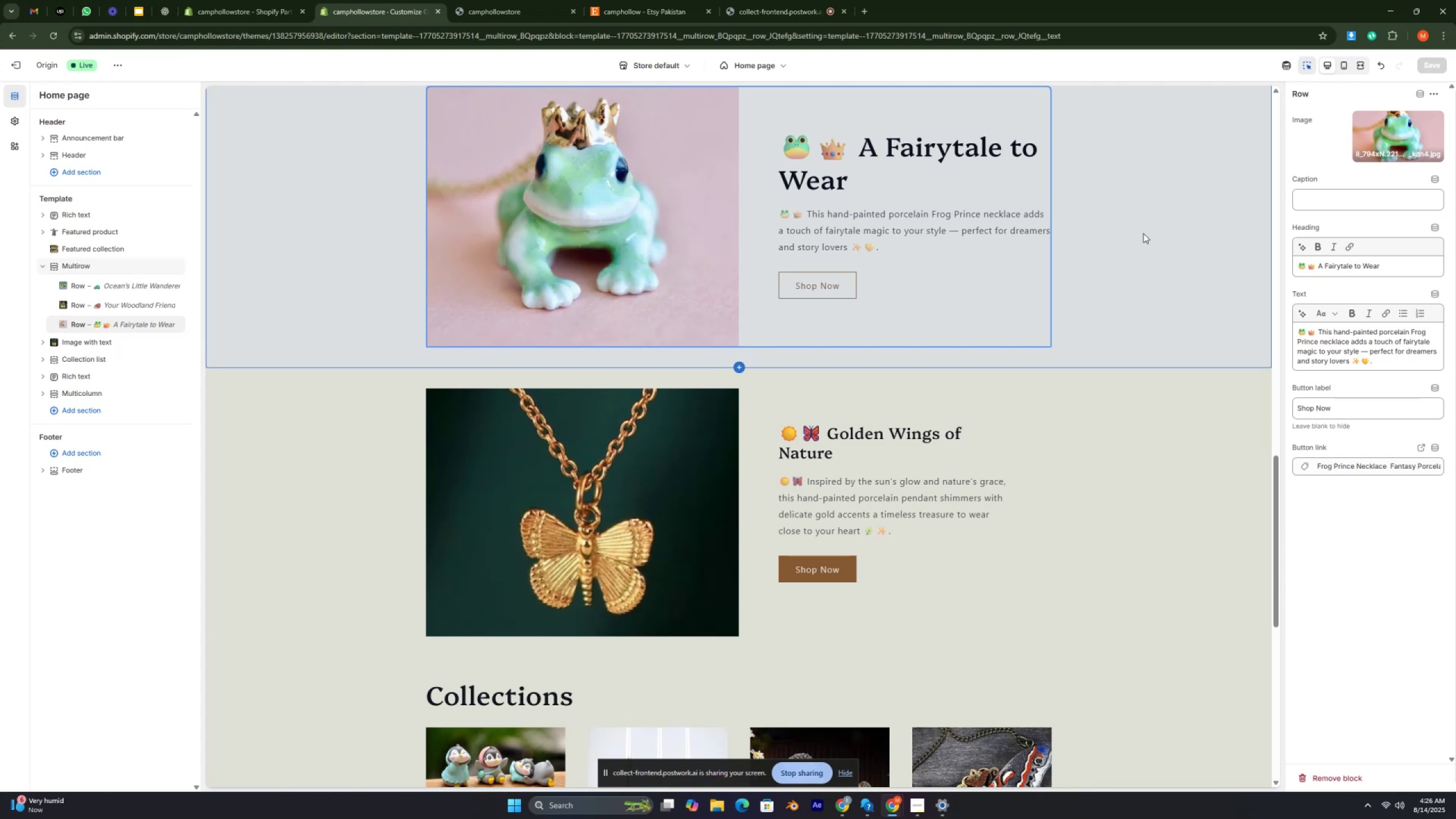 
key(Control+ControlRight)
 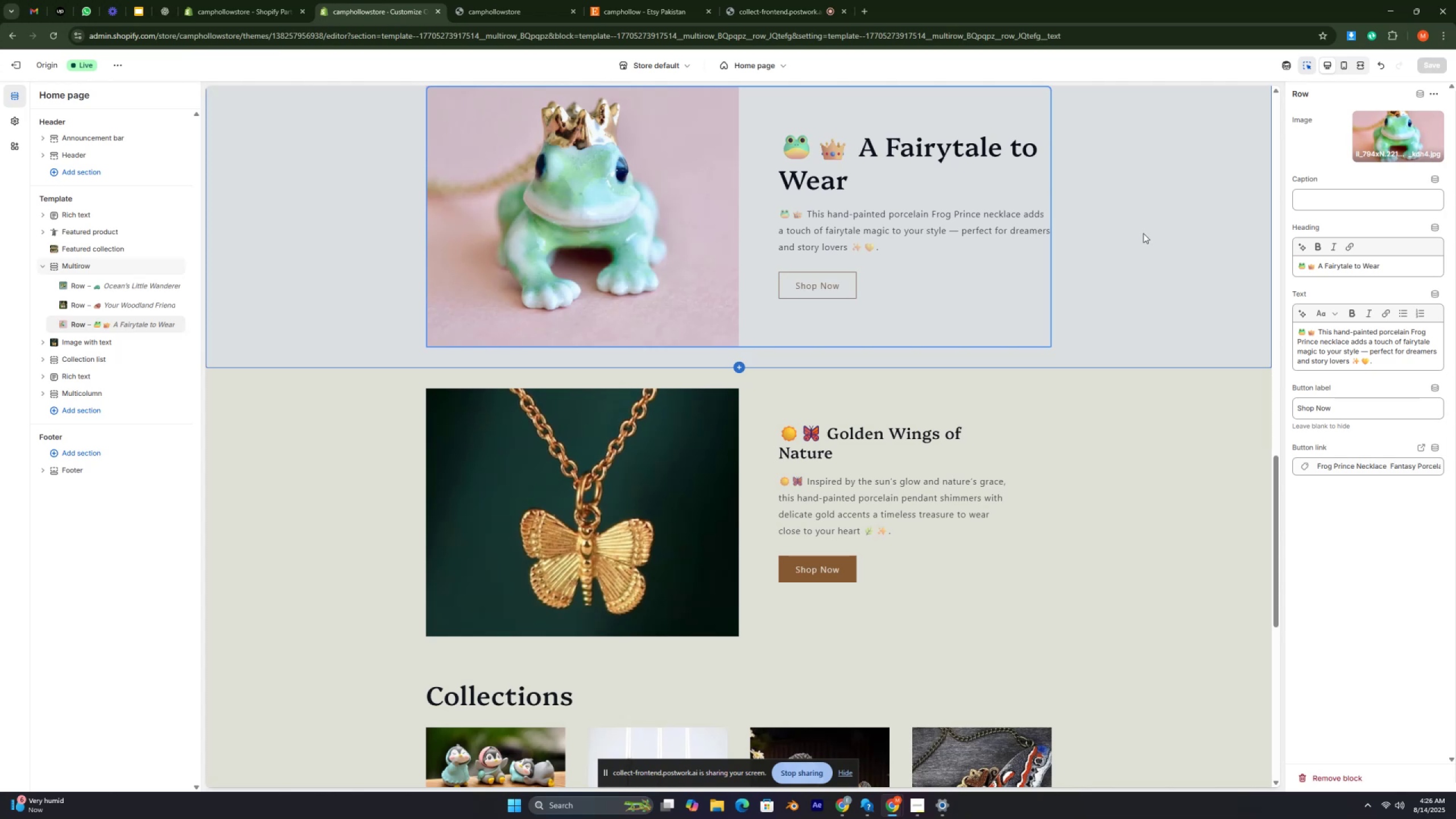 
key(Control+ControlRight)
 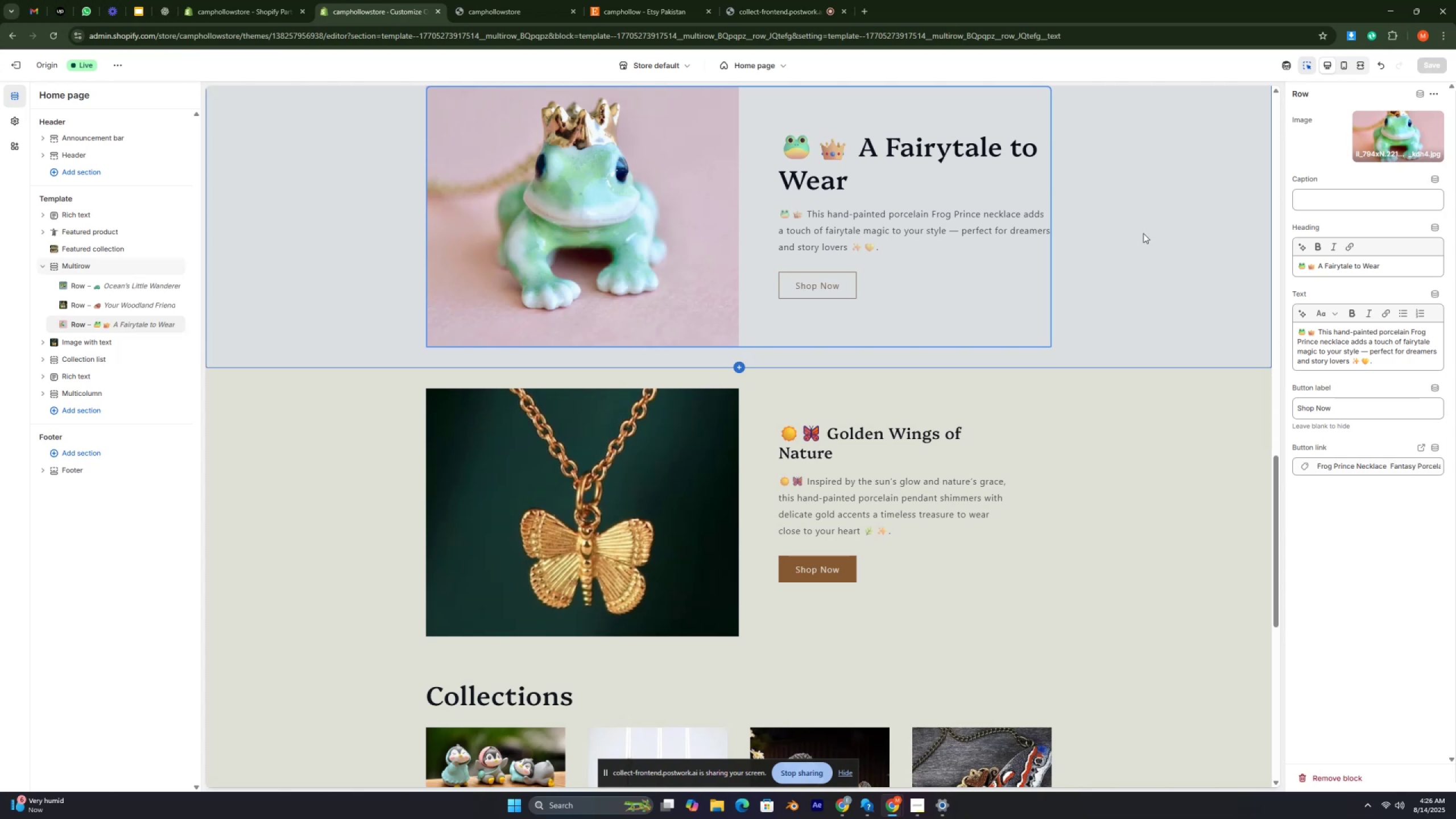 
key(Control+ControlRight)
 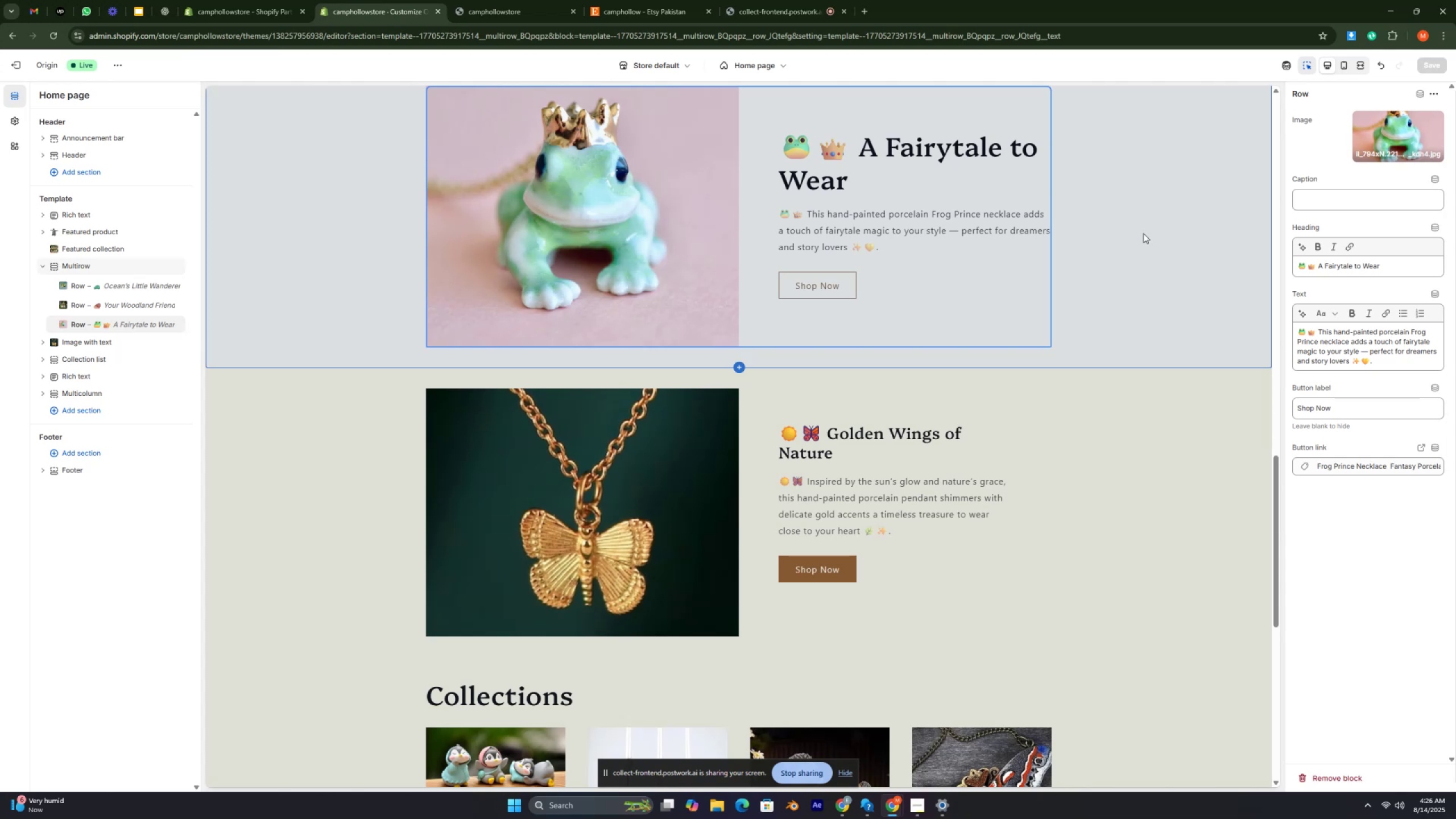 
key(Control+ControlRight)
 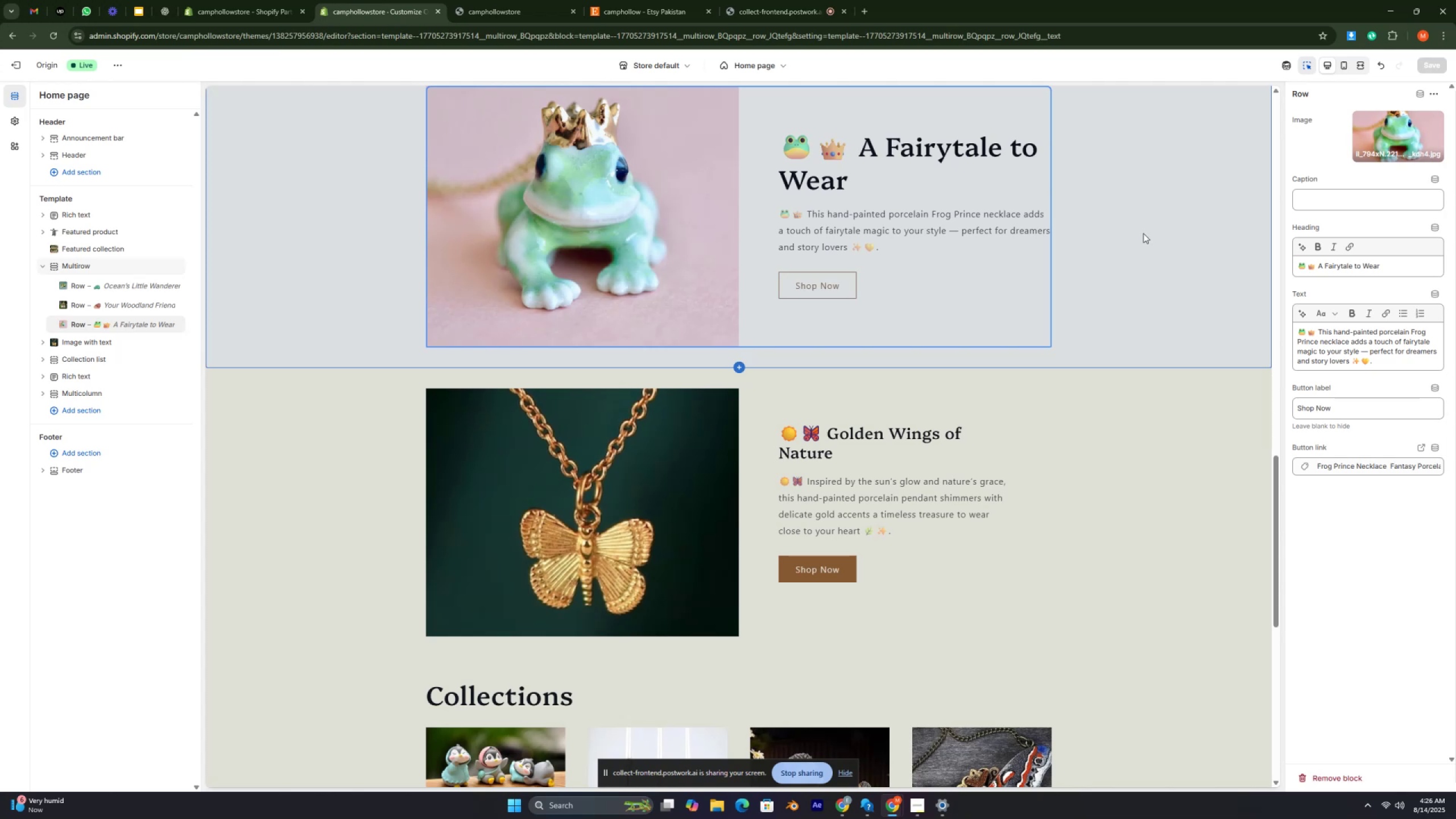 
key(Control+ControlRight)
 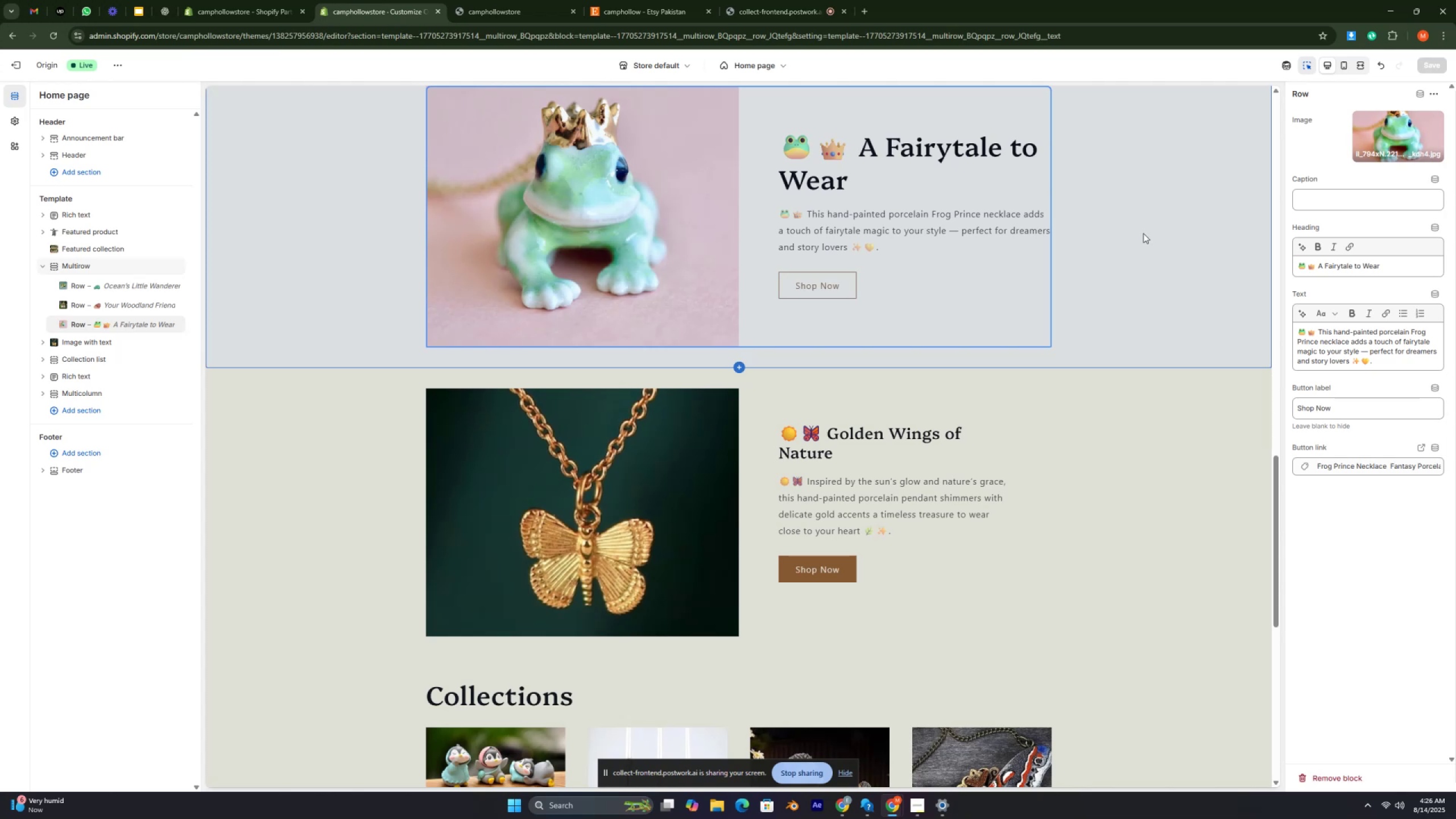 
key(Control+ControlRight)
 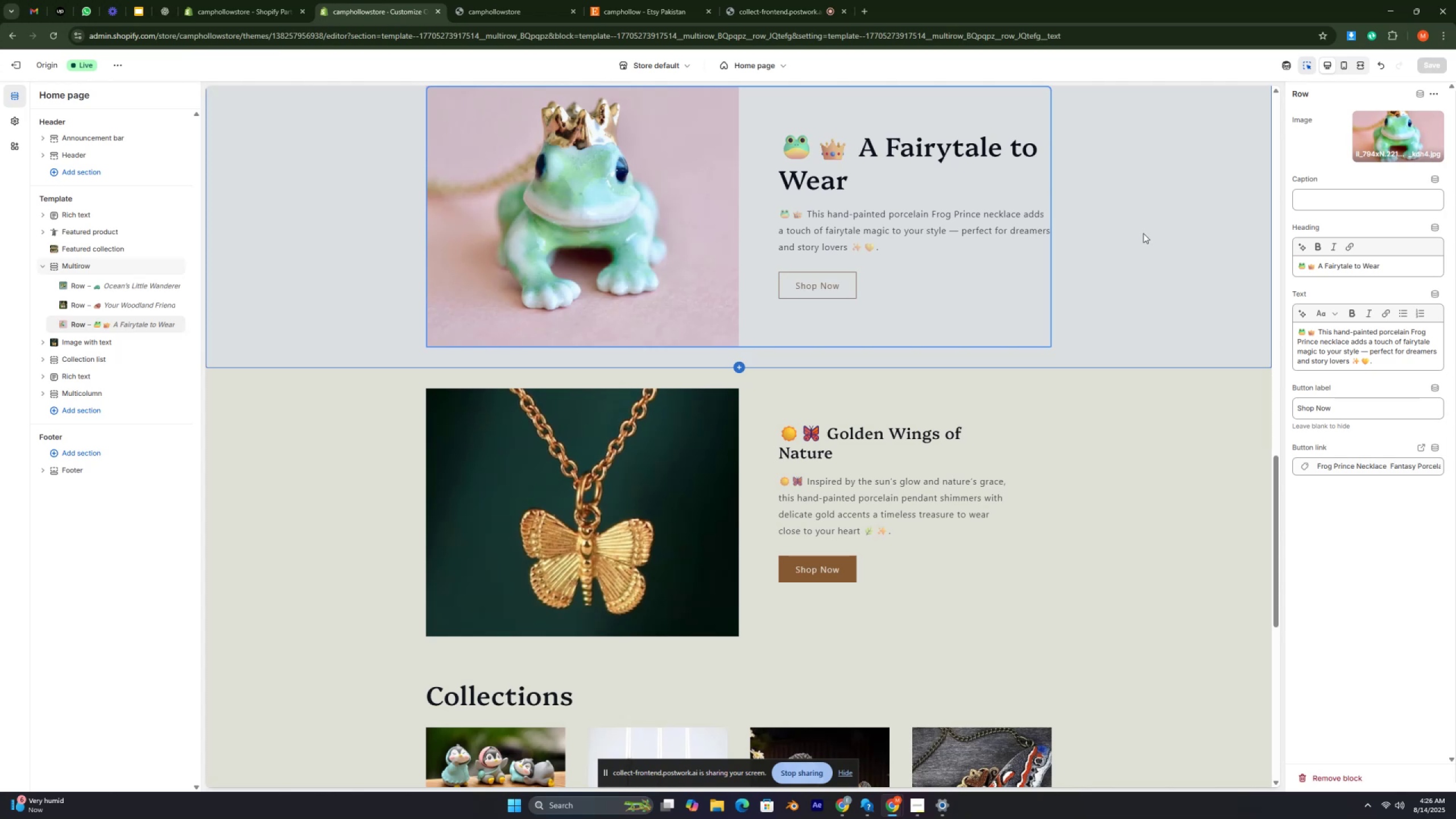 
key(Control+ControlRight)
 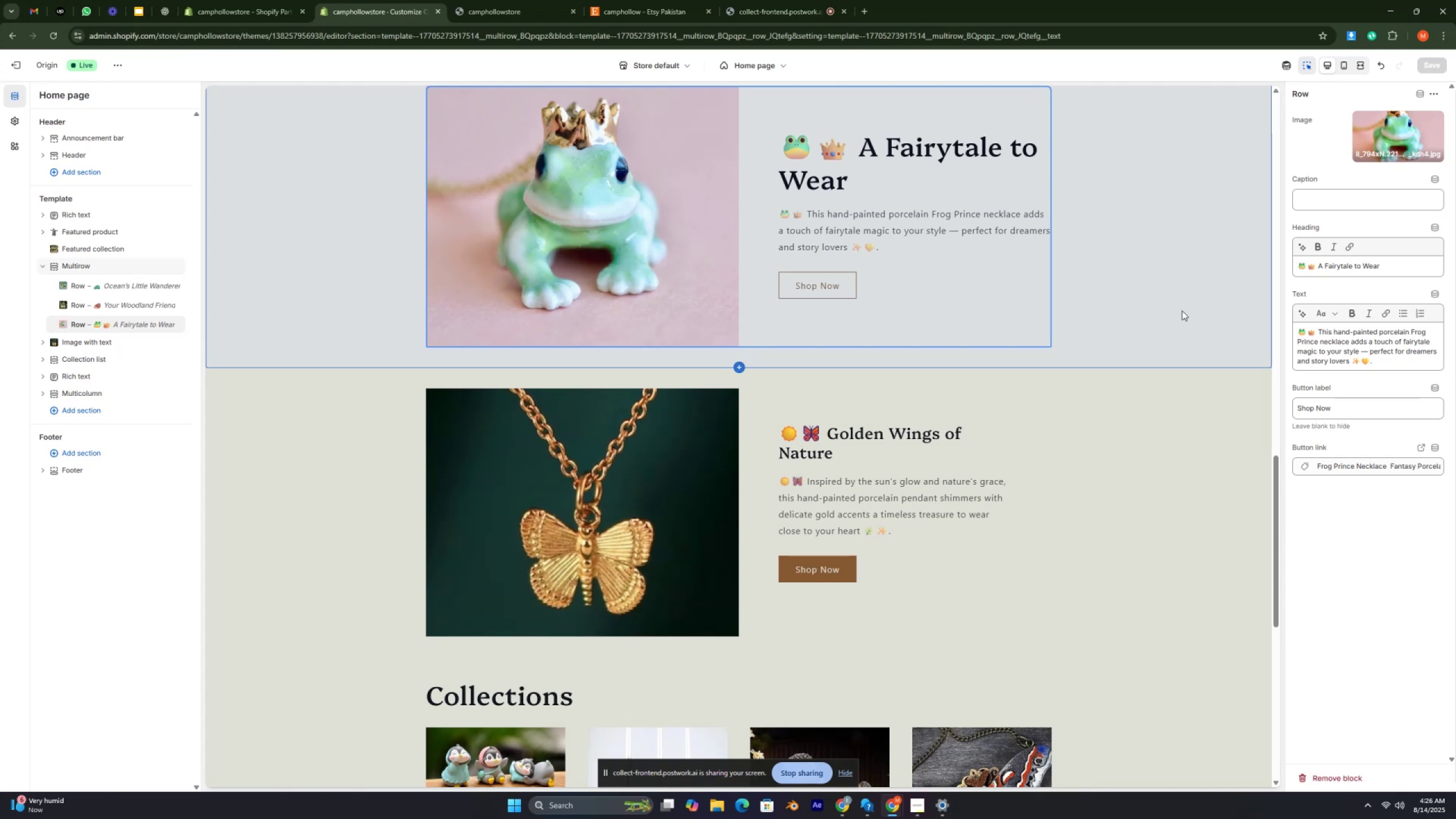 
scroll: coordinate [908, 450], scroll_direction: up, amount: 41.0
 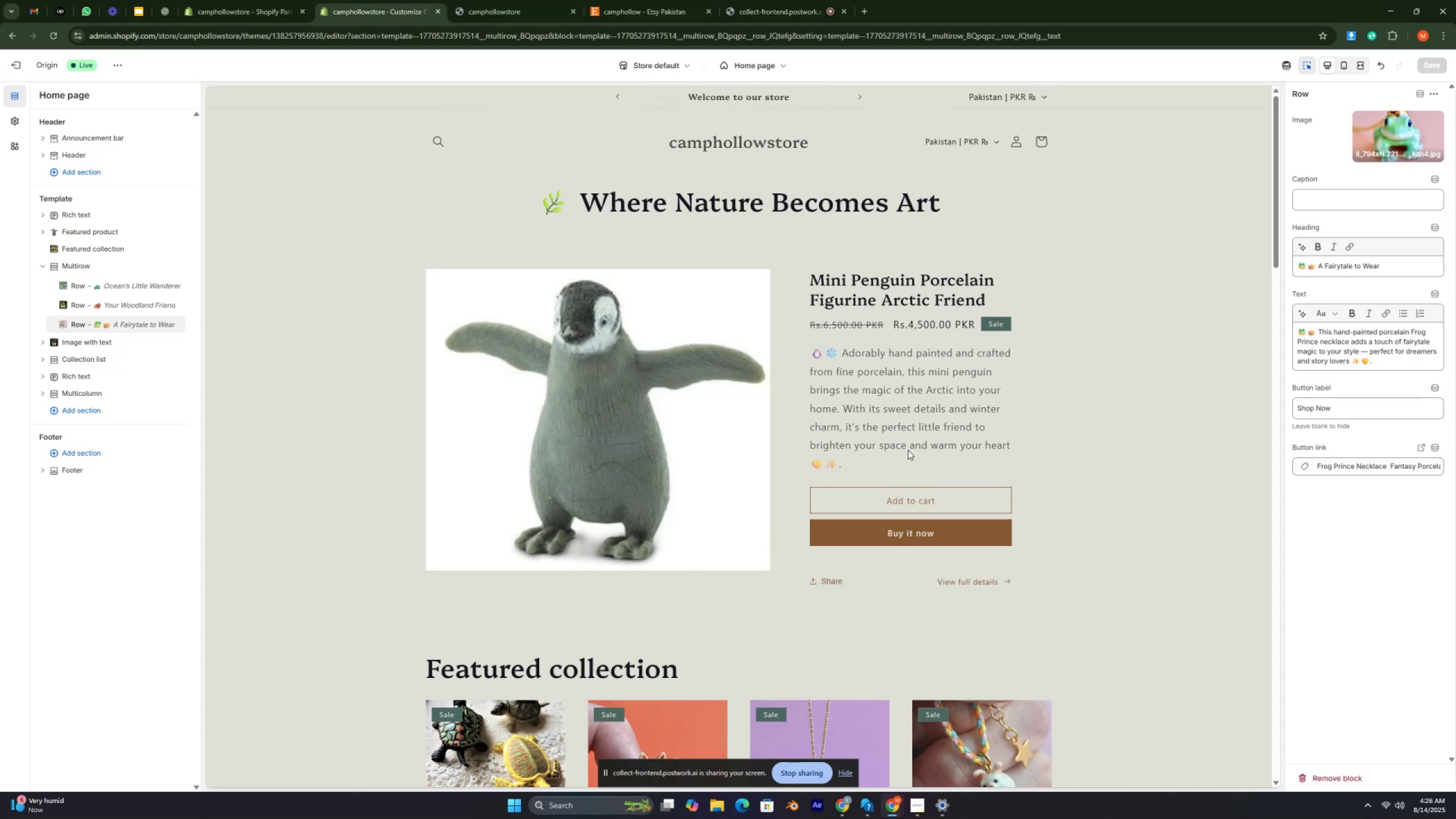 
wait(11.96)
 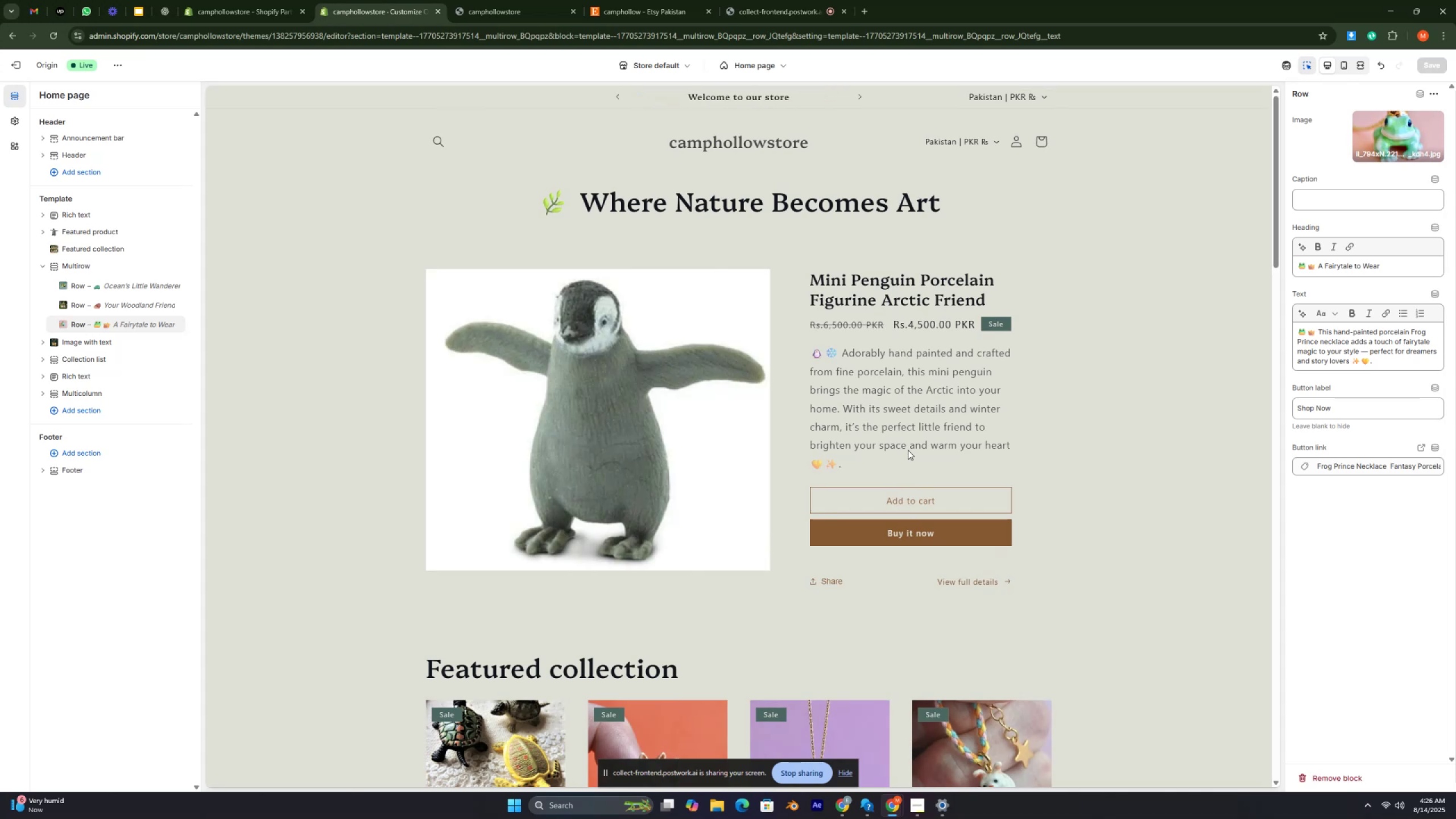 
key(Control+ControlLeft)
 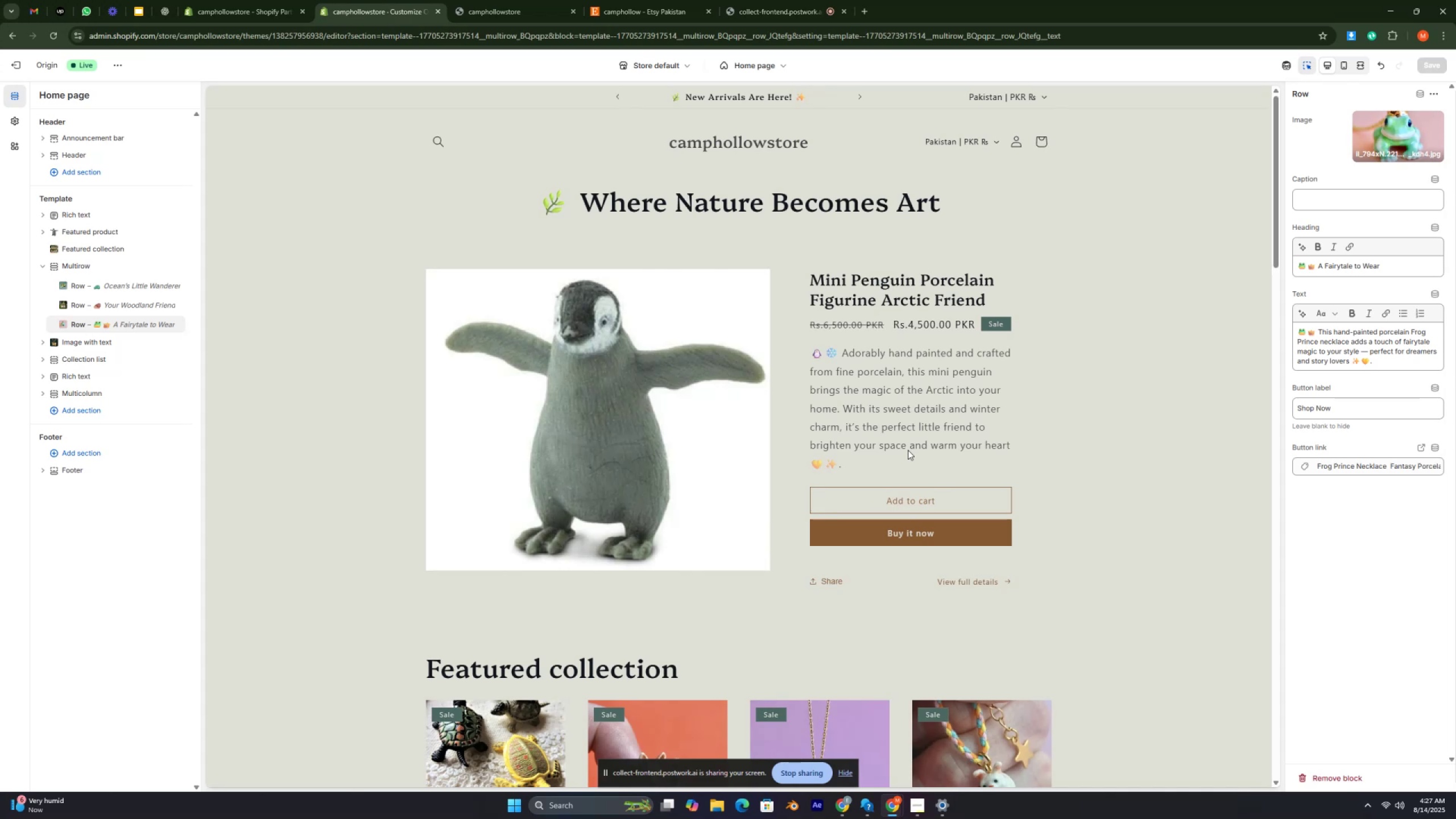 
key(Control+ControlLeft)
 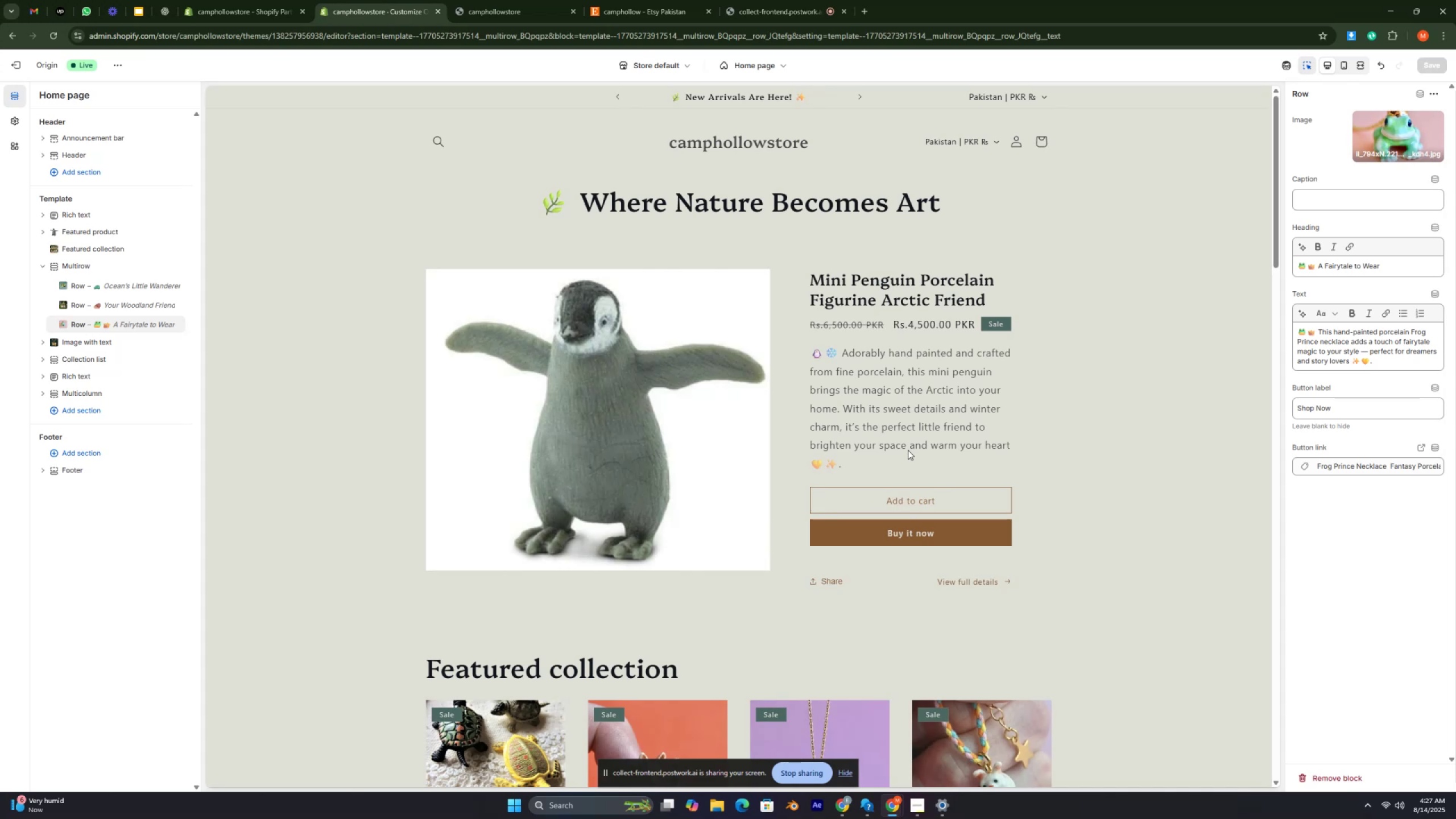 
key(Control+ControlLeft)
 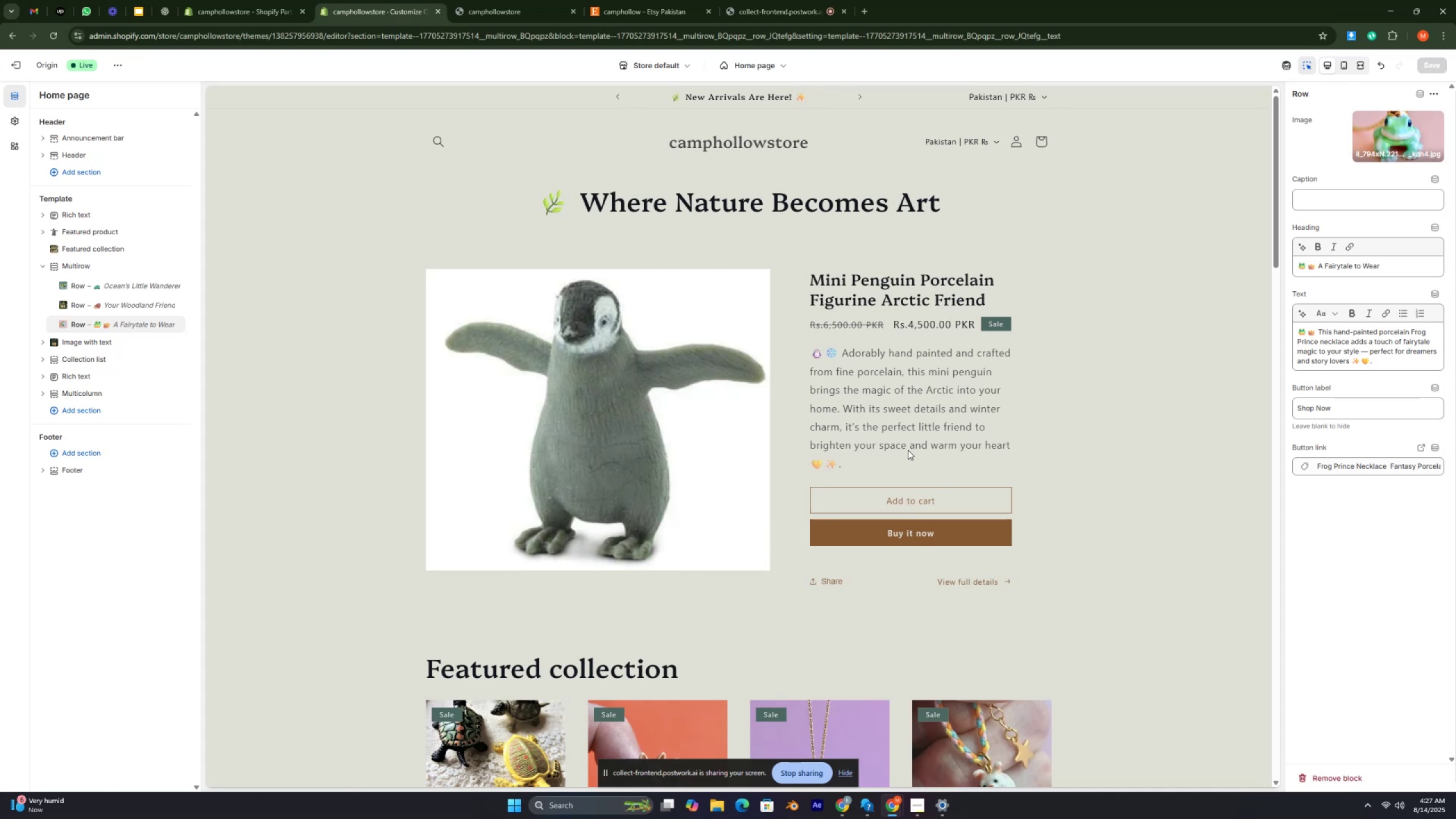 
key(Control+ControlLeft)
 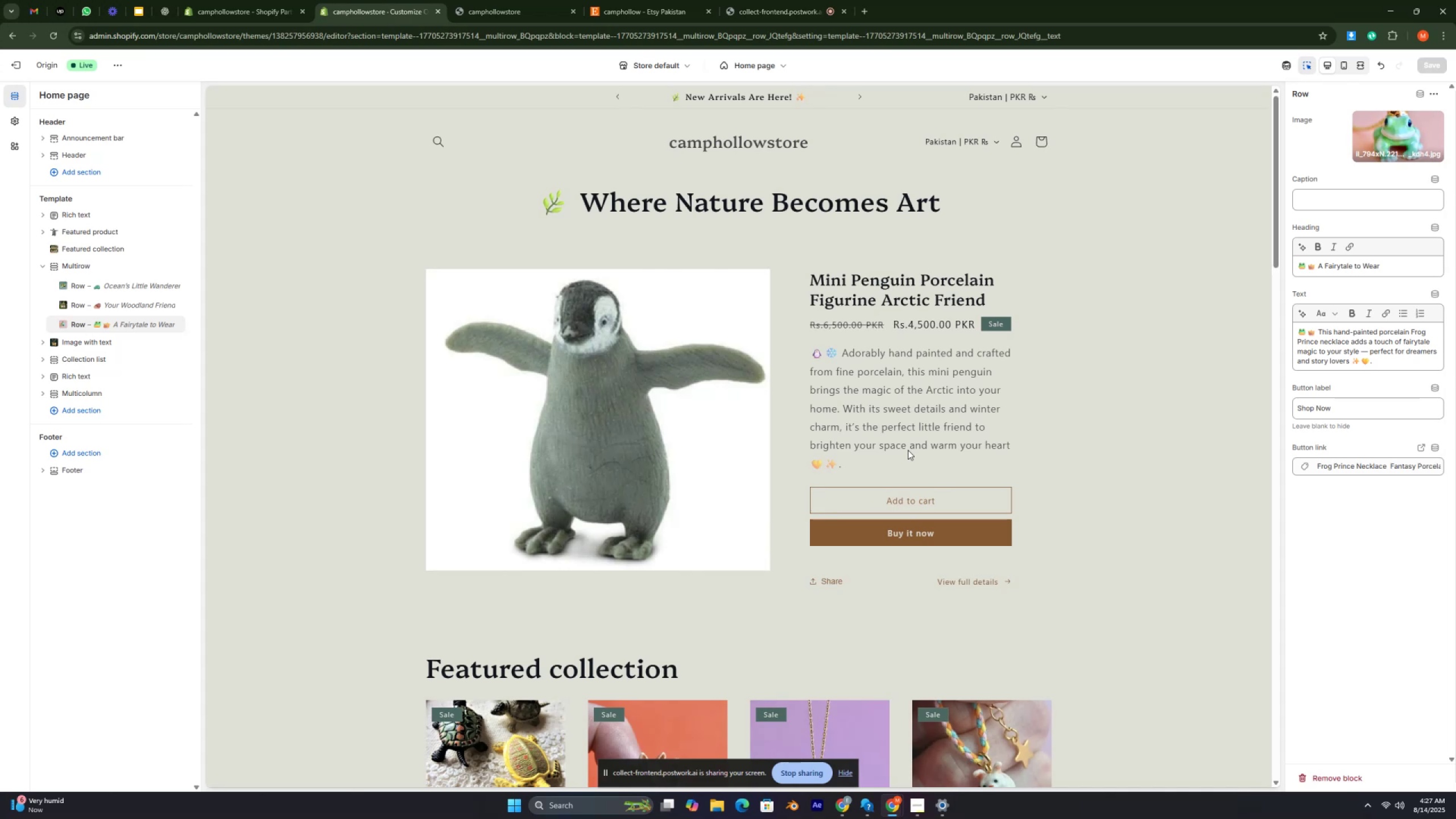 
key(Control+ControlLeft)
 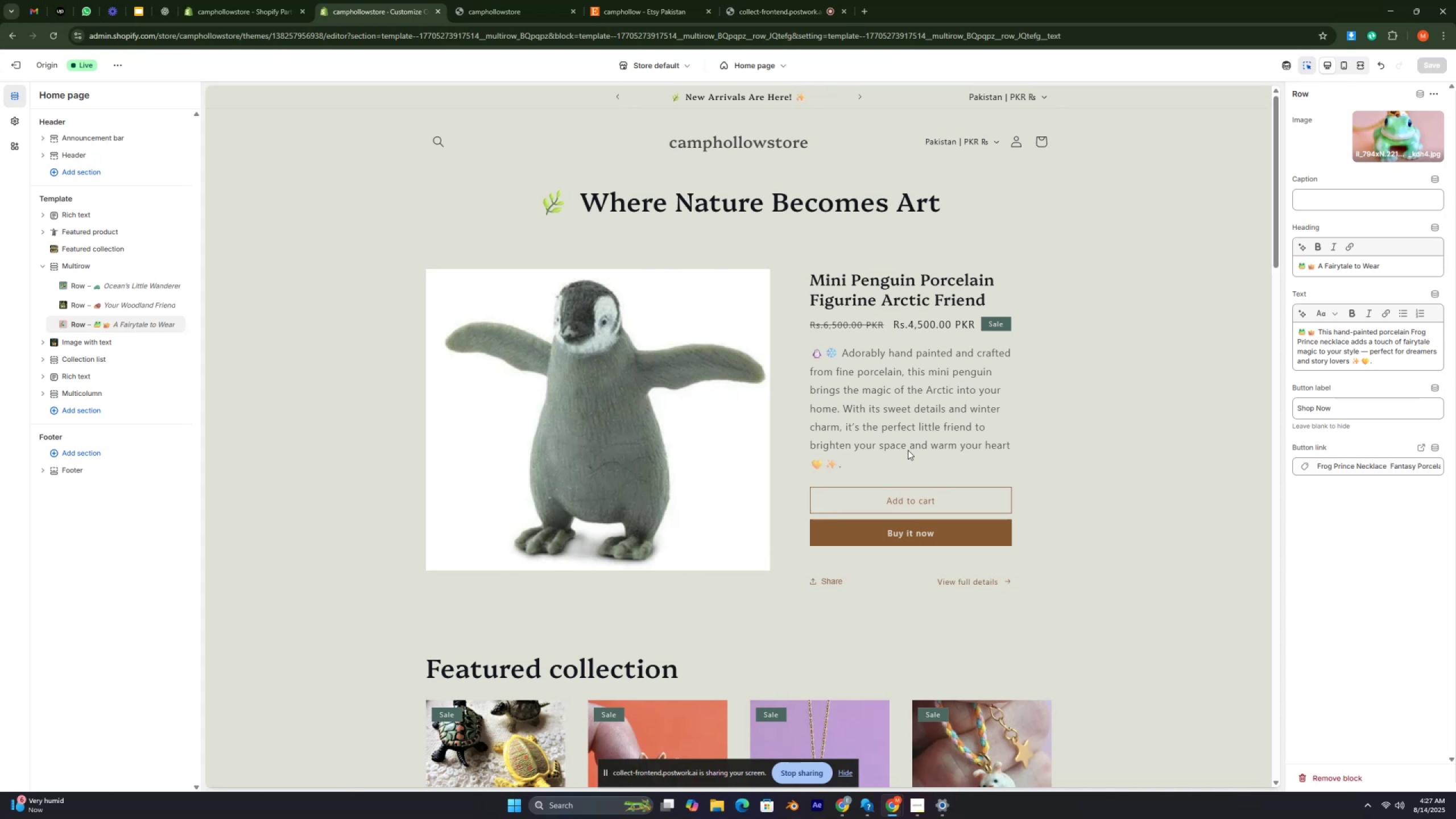 
key(Control+ControlLeft)
 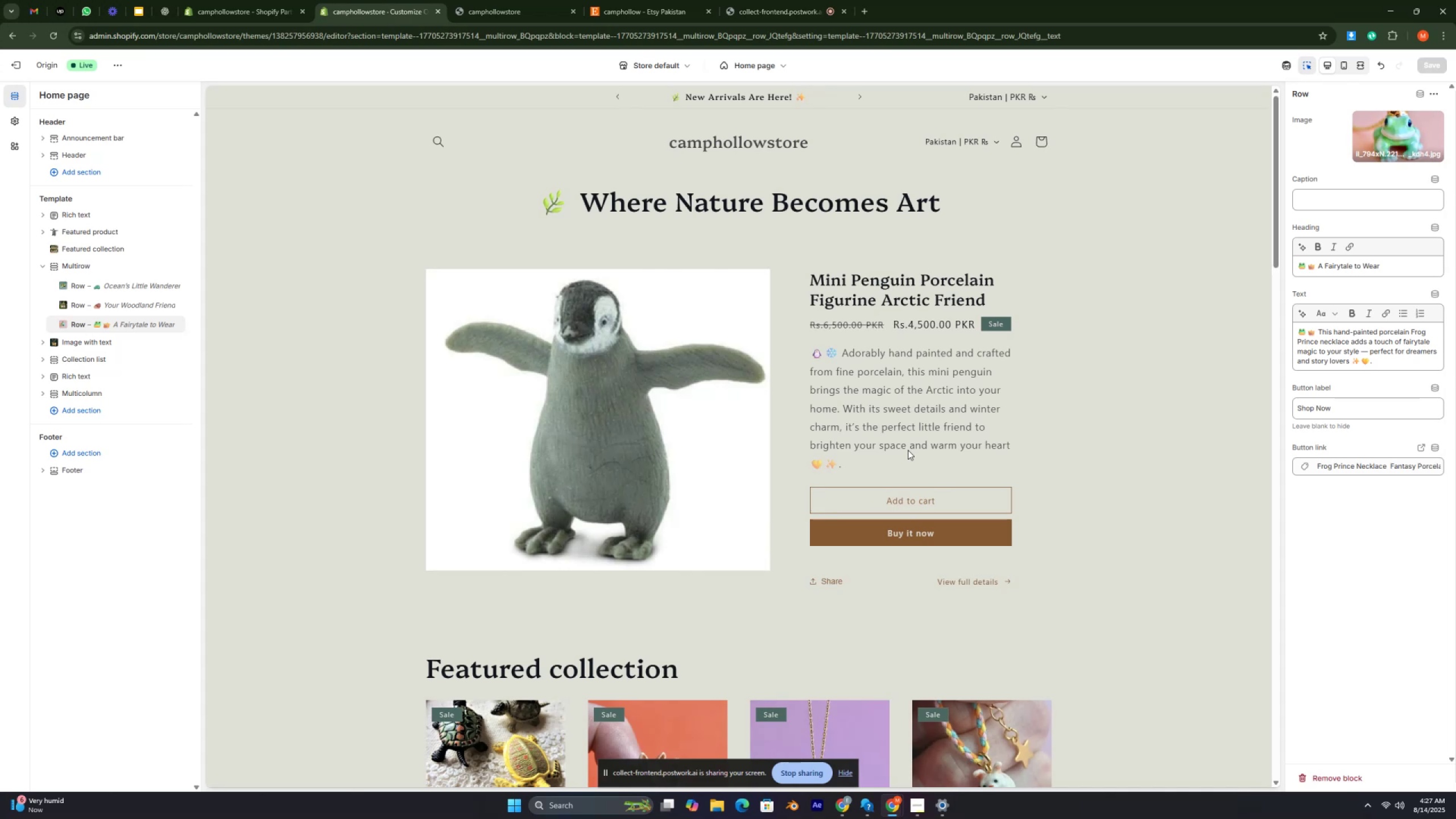 
key(Control+ControlLeft)
 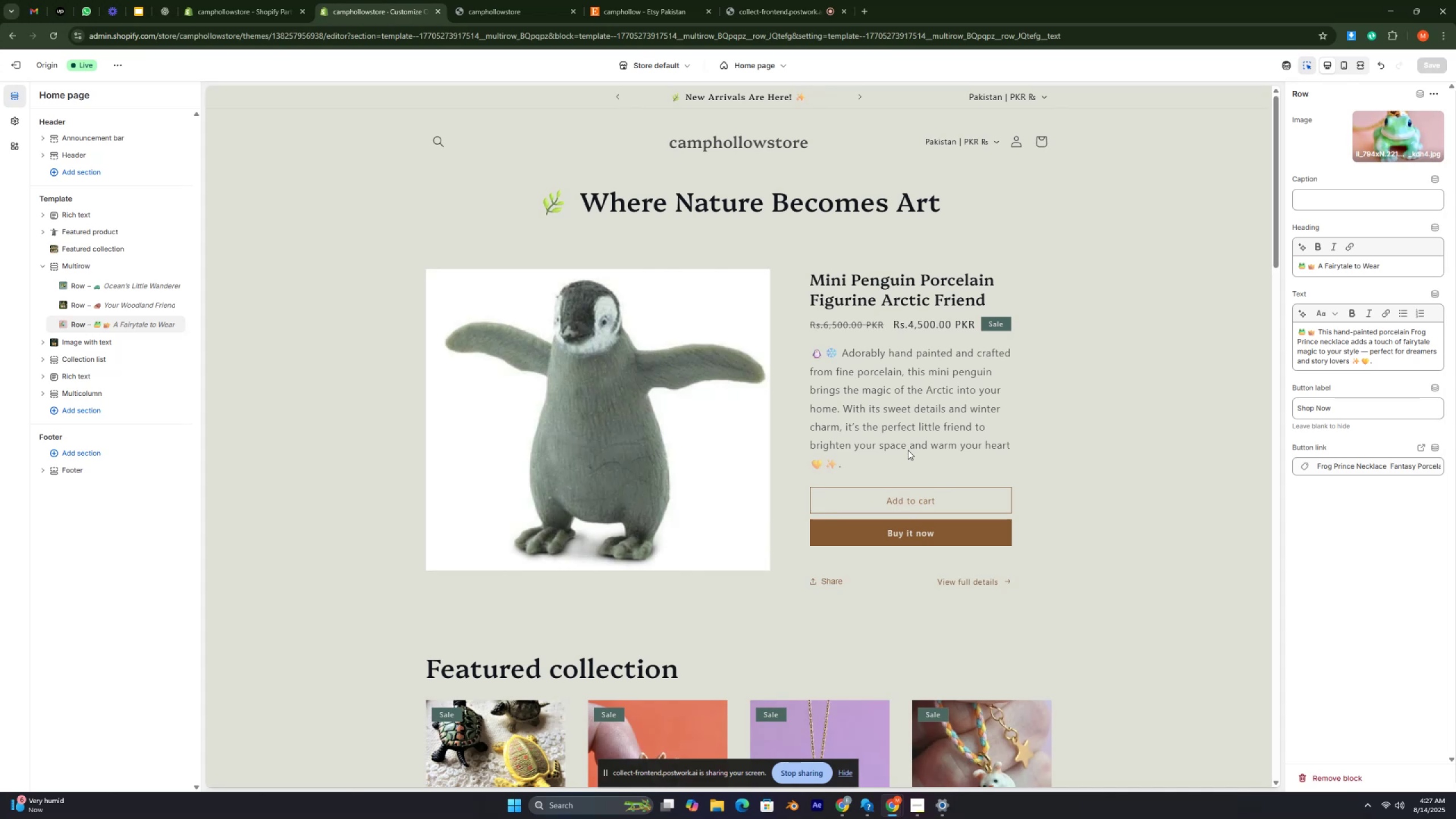 
key(Control+ControlLeft)
 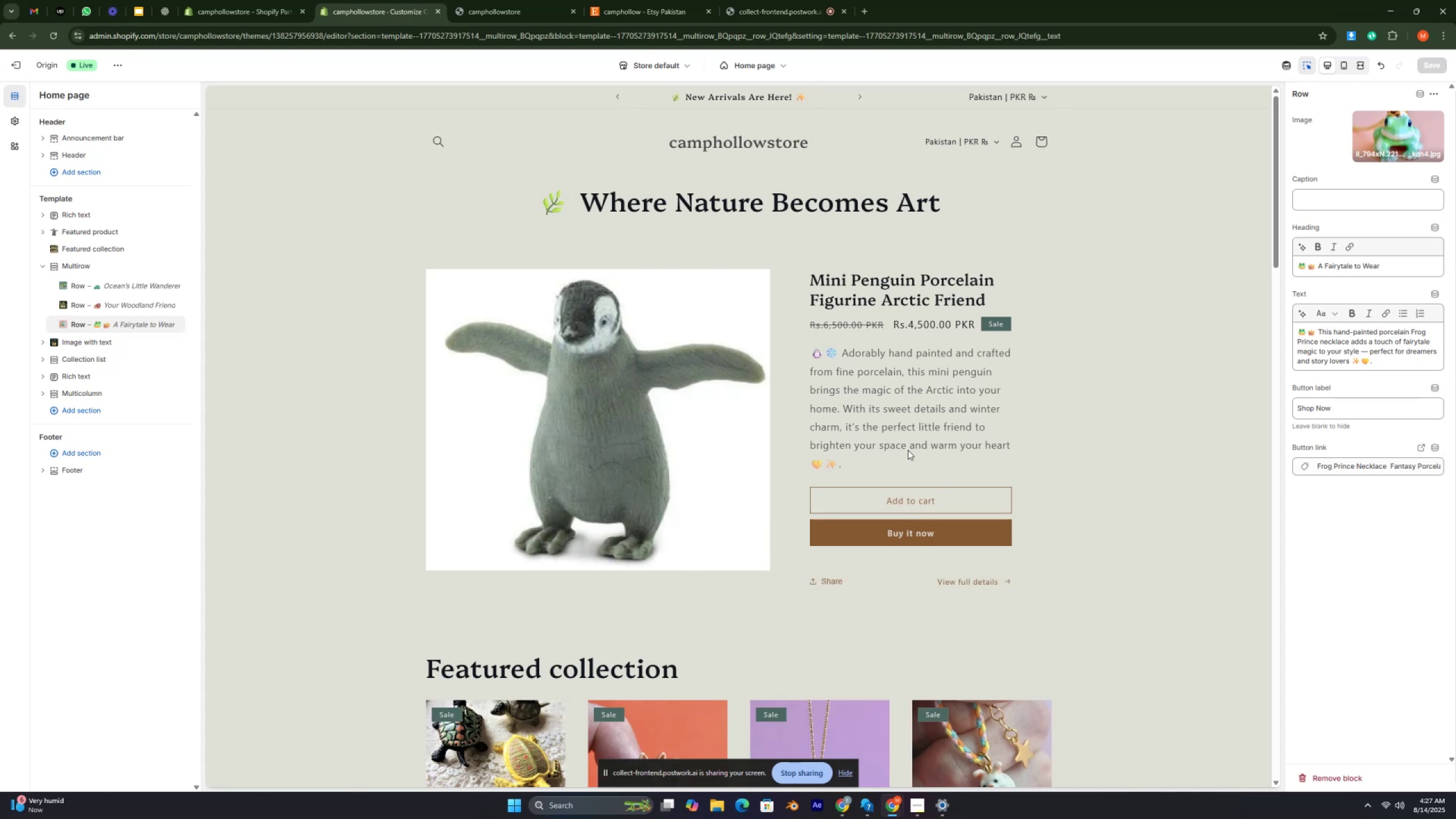 
key(Control+ControlLeft)
 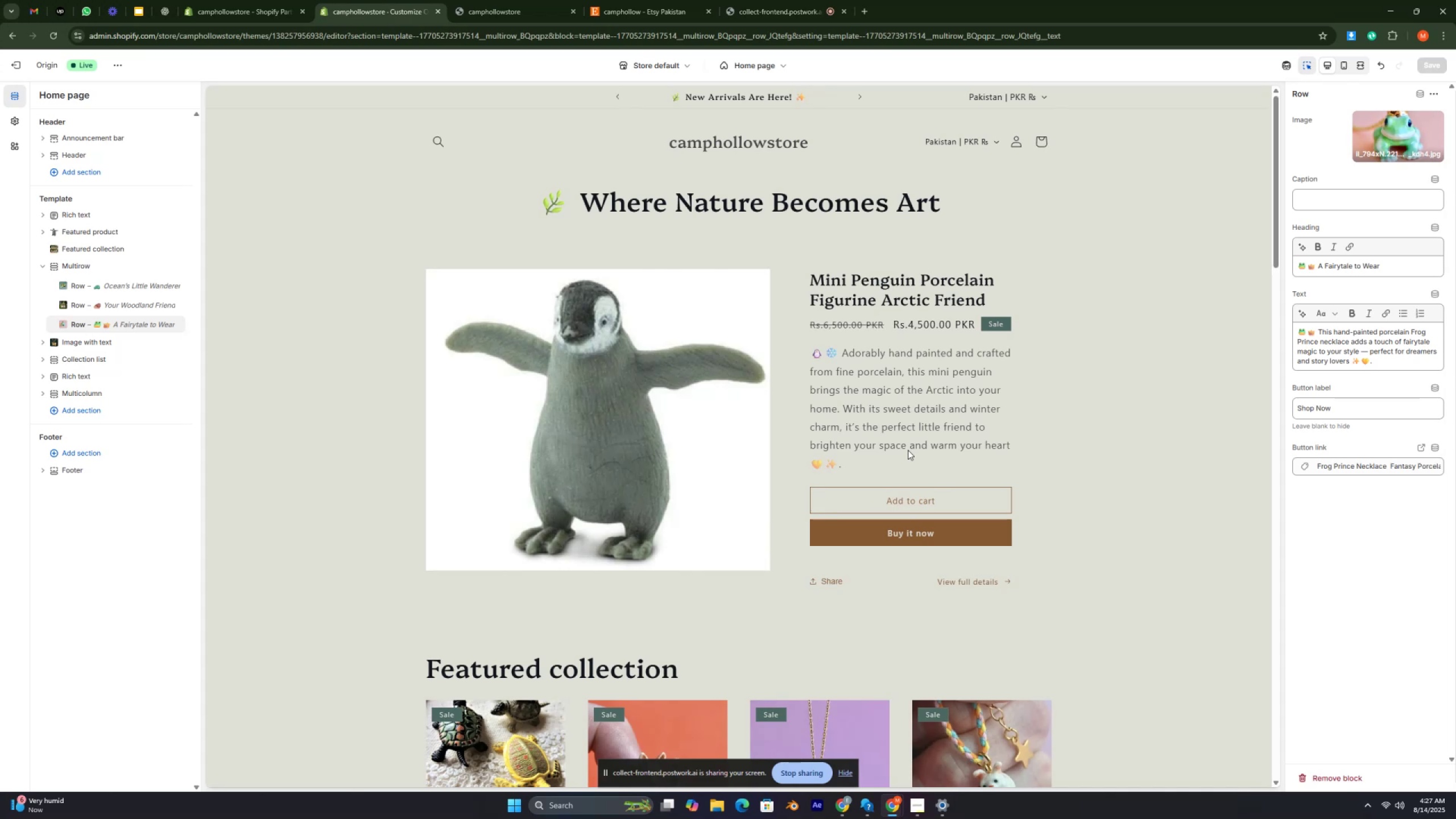 
key(Control+ControlLeft)
 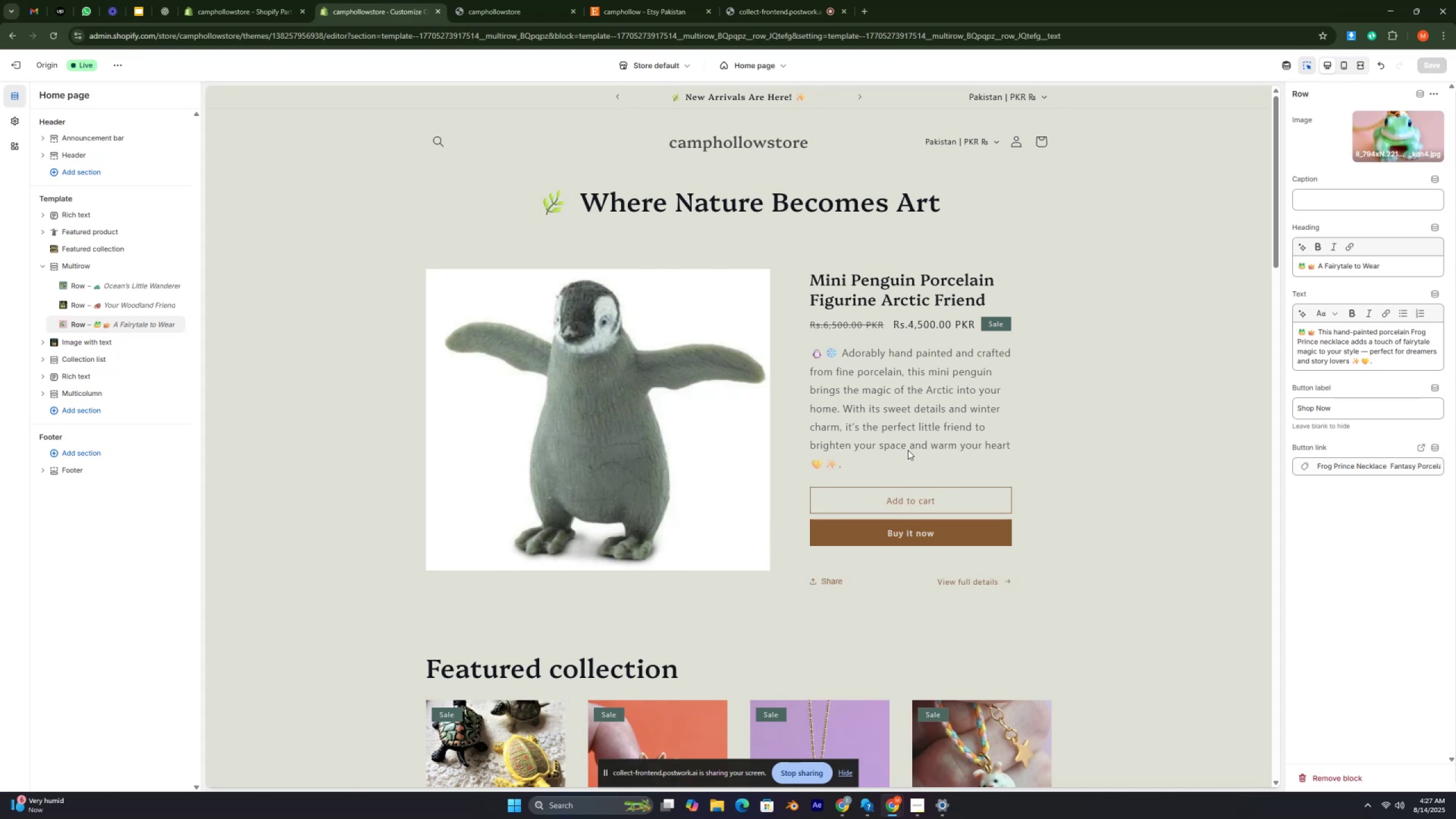 
key(Control+ControlLeft)
 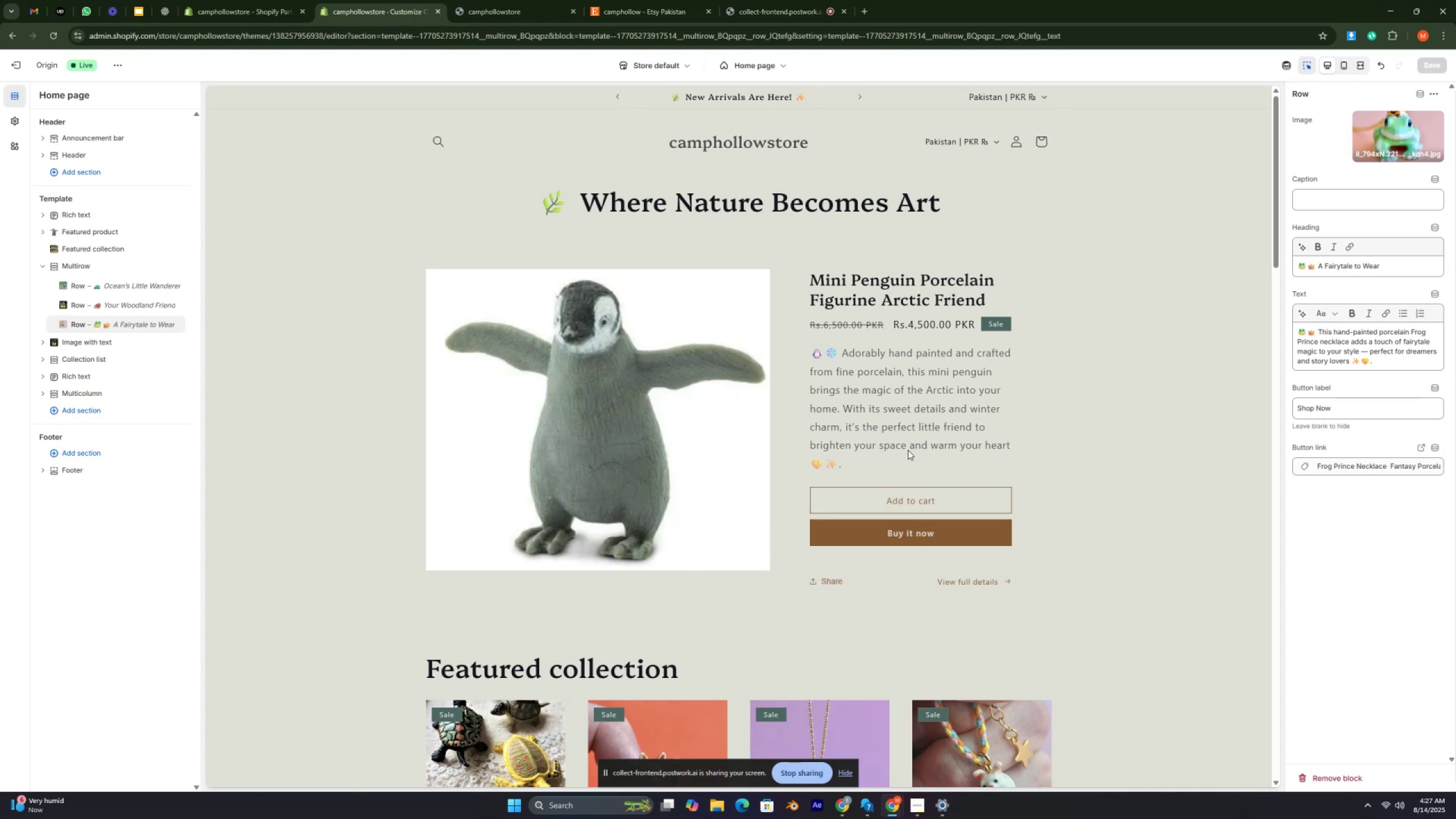 
key(Control+ControlLeft)
 